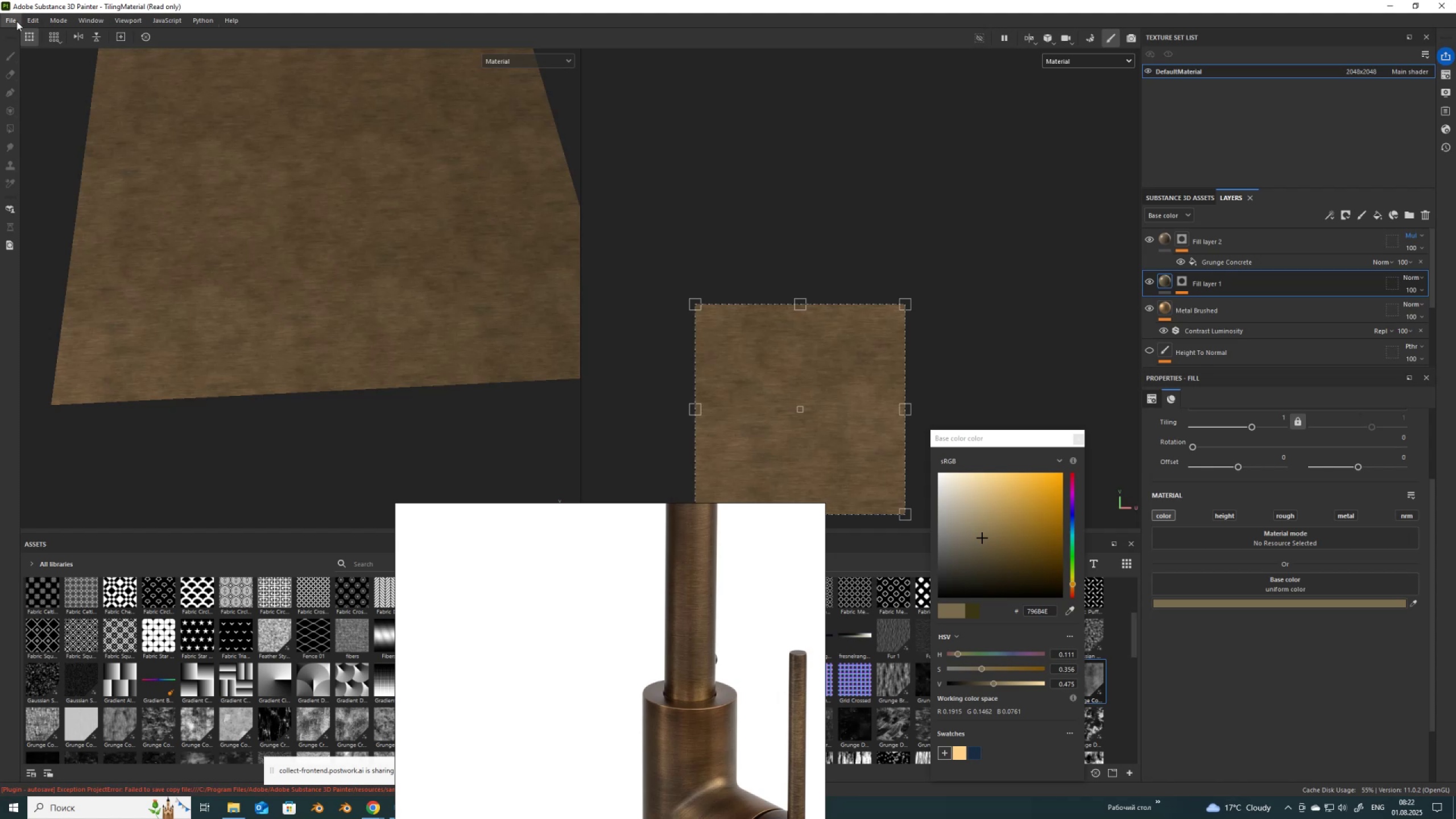 
left_click([13, 22])
 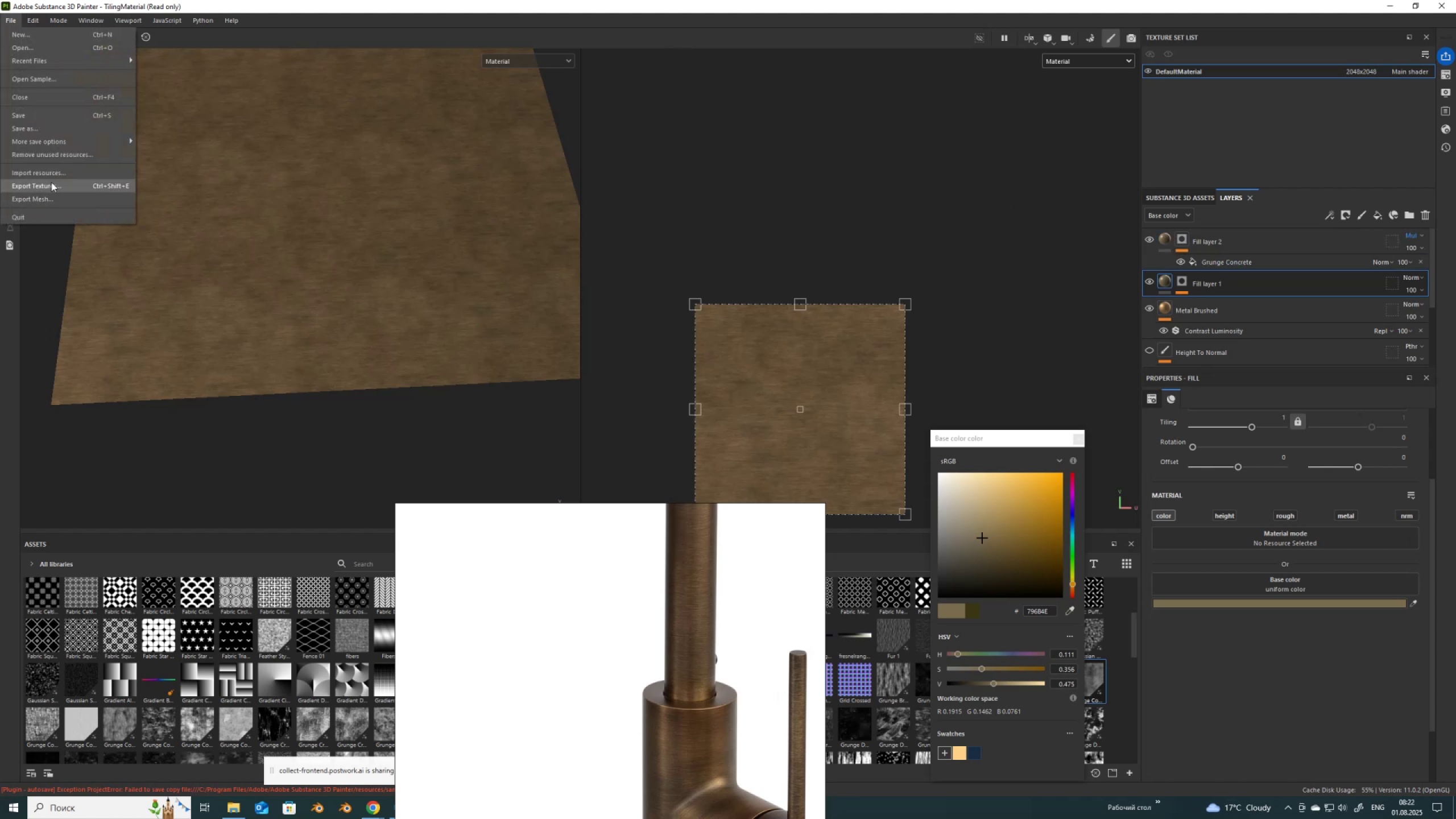 
left_click([51, 181])
 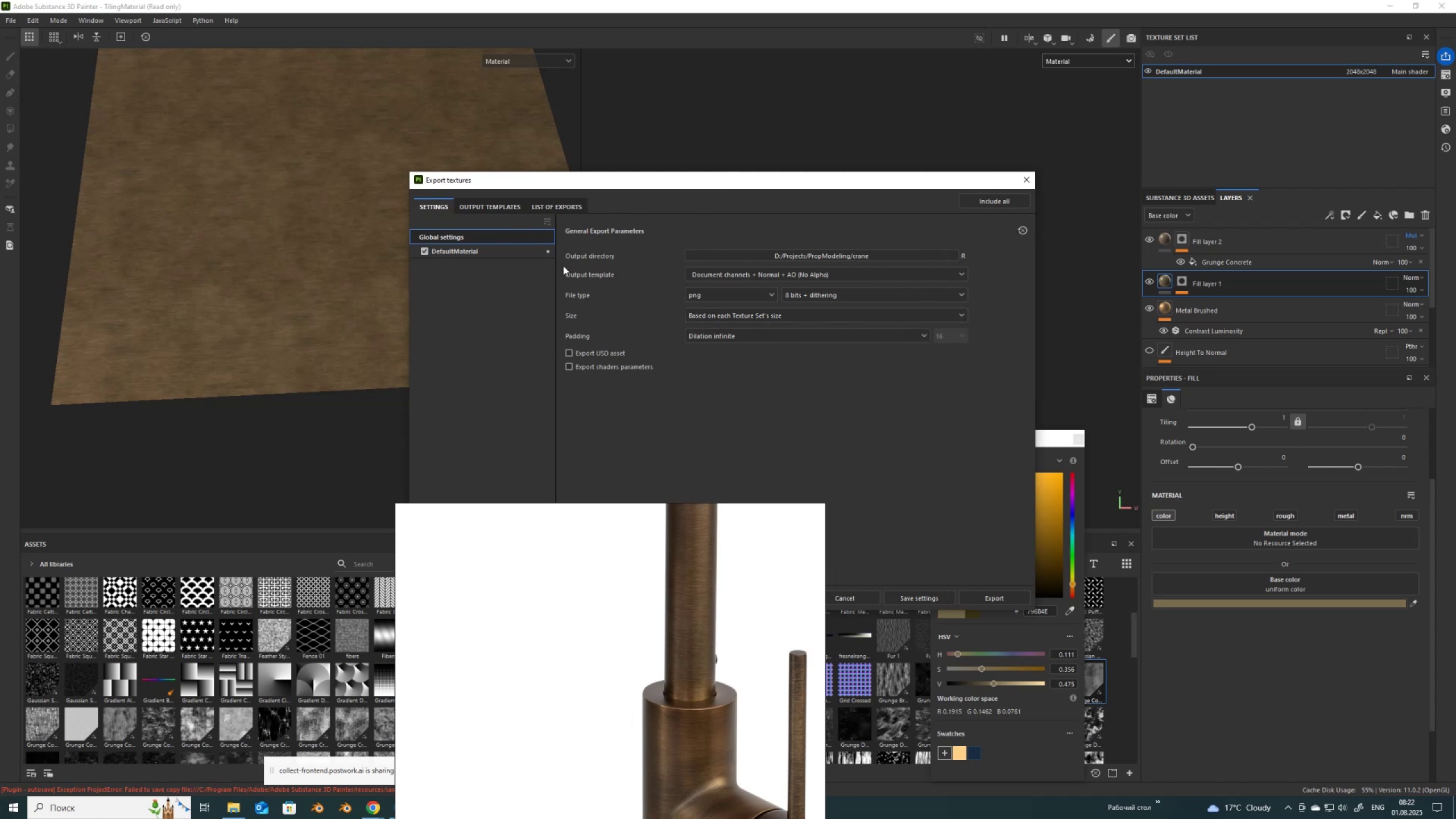 
left_click([475, 251])
 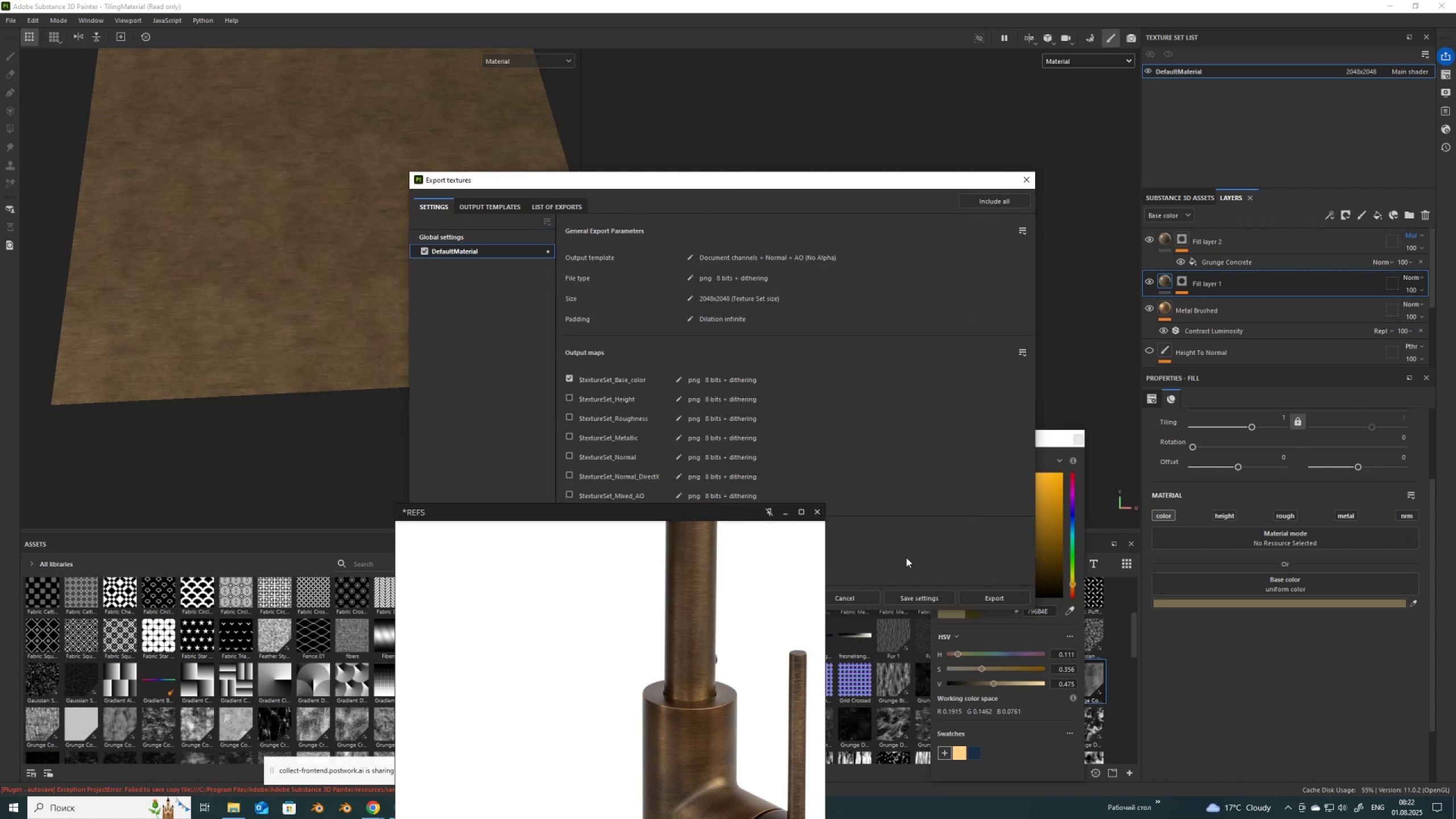 
left_click([983, 597])
 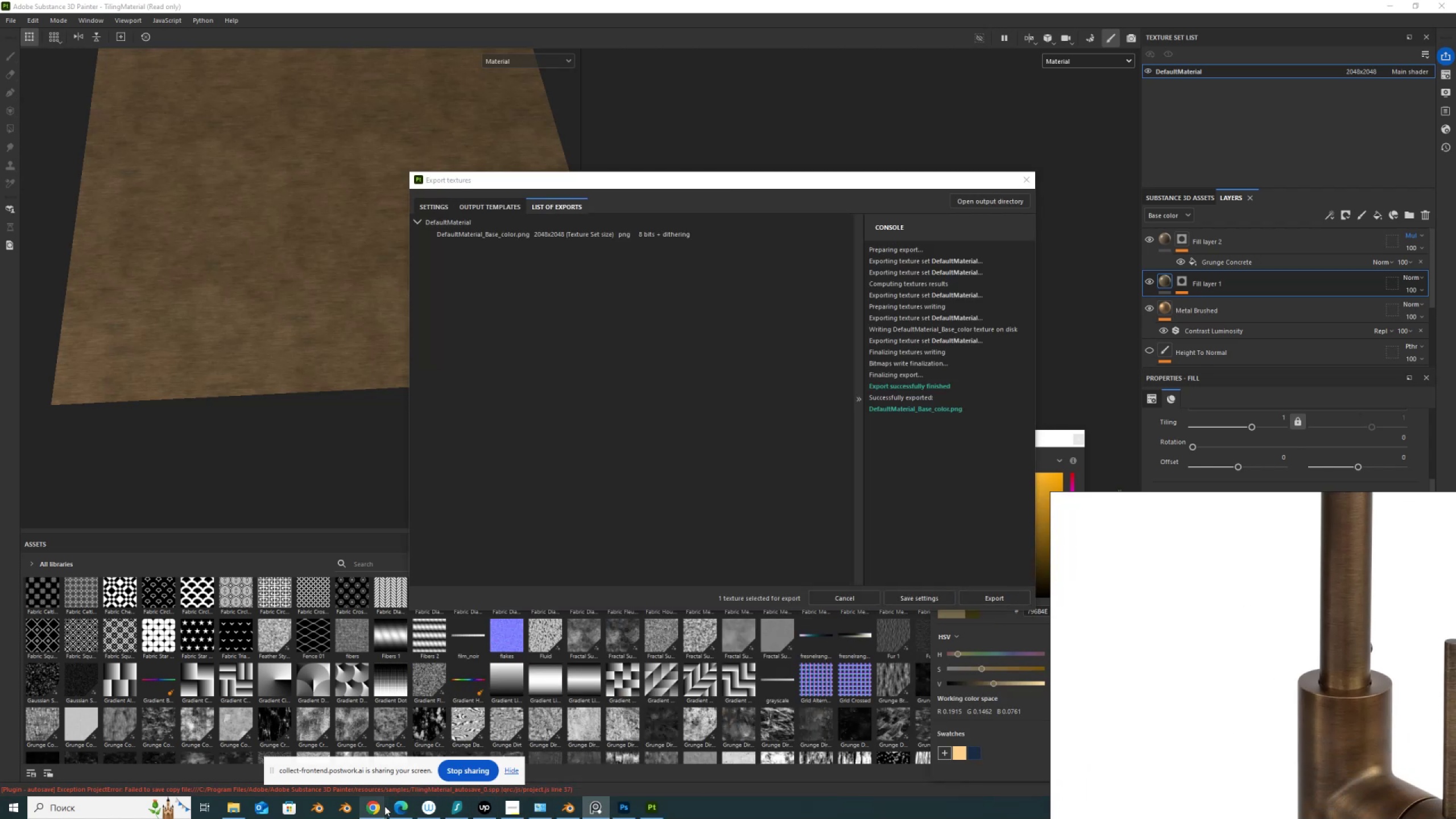 
left_click([376, 809])
 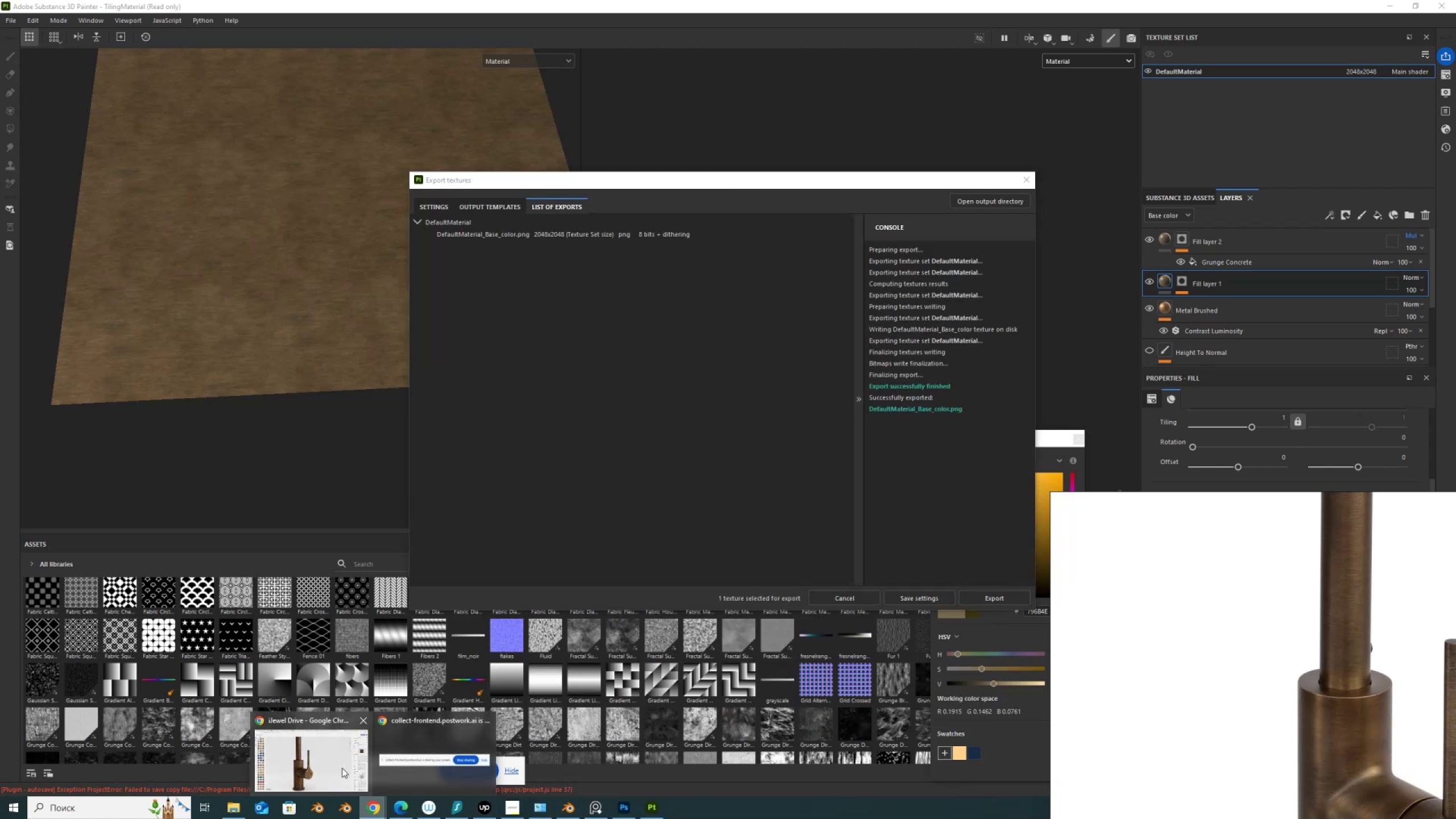 
left_click([336, 765])
 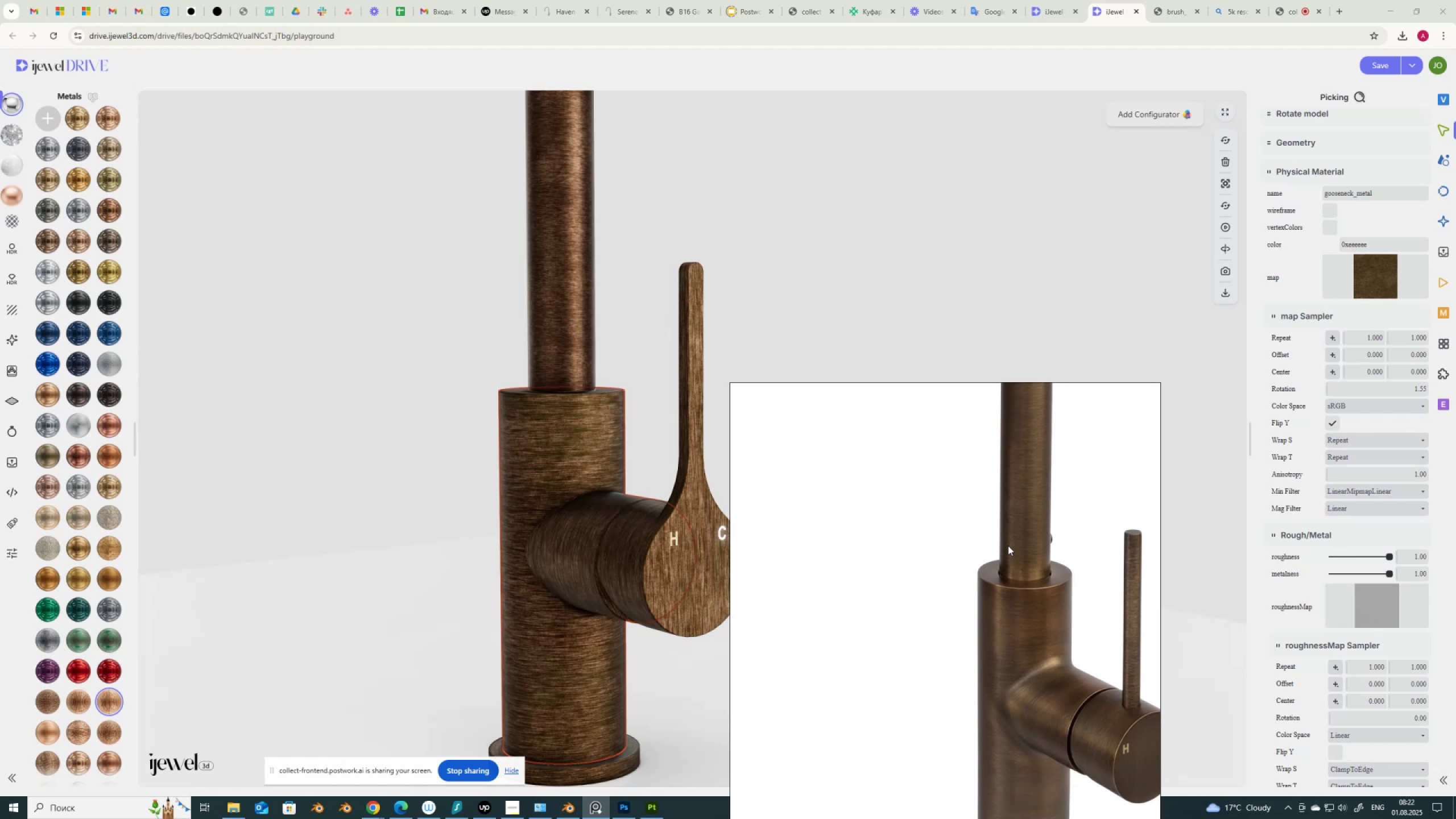 
left_click([1360, 289])
 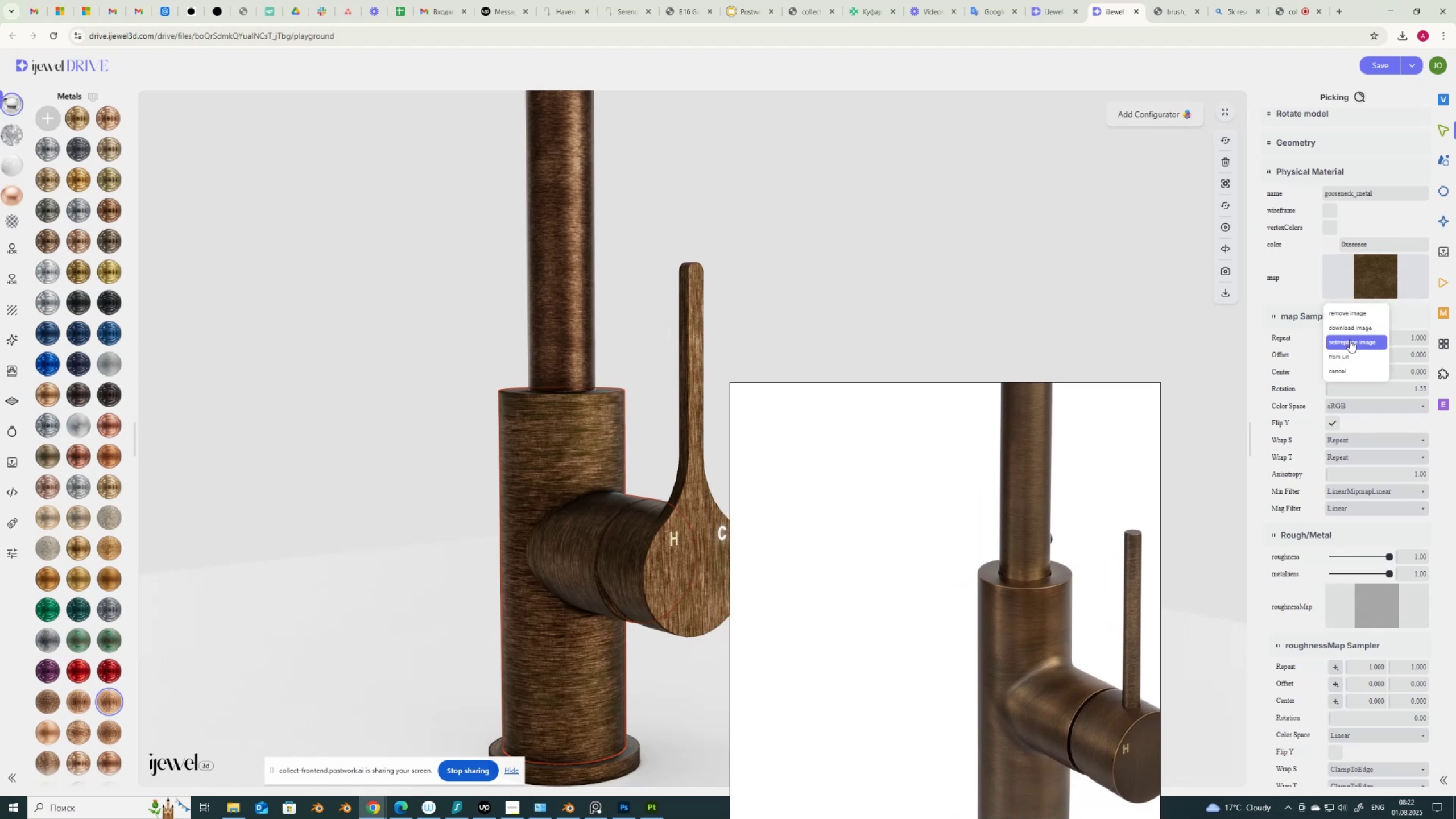 
left_click([1350, 342])
 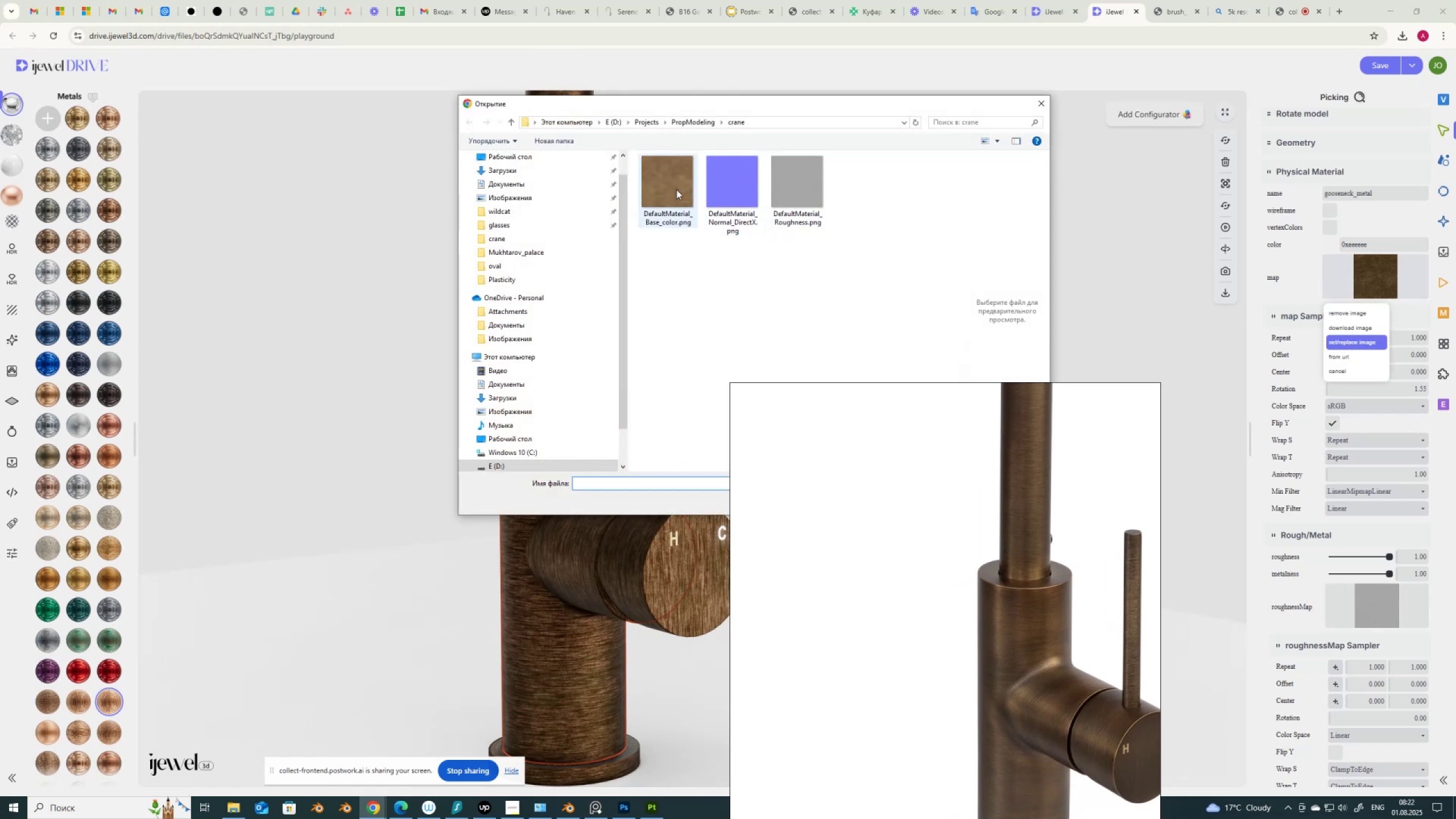 
double_click([672, 189])
 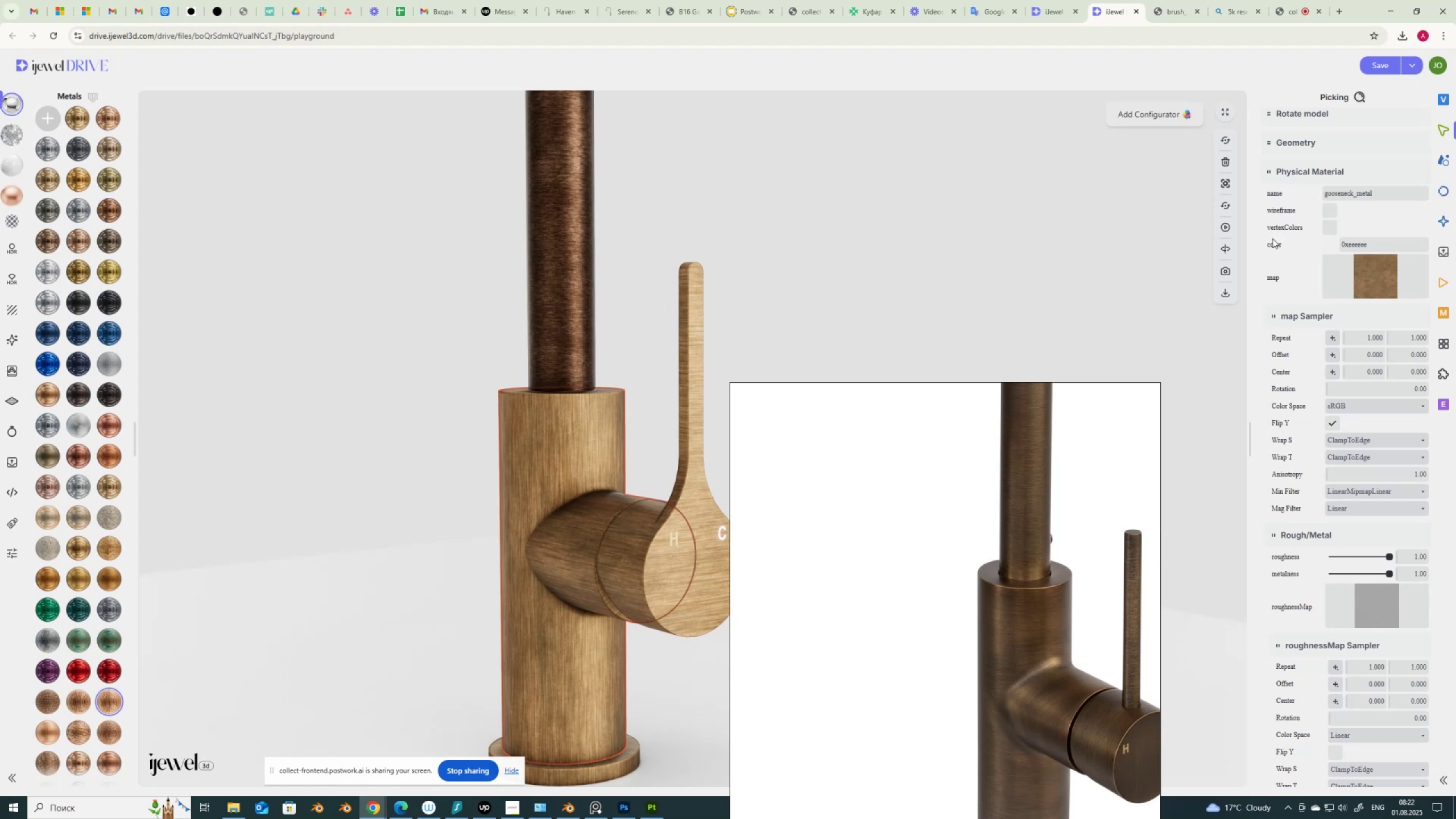 
wait(7.02)
 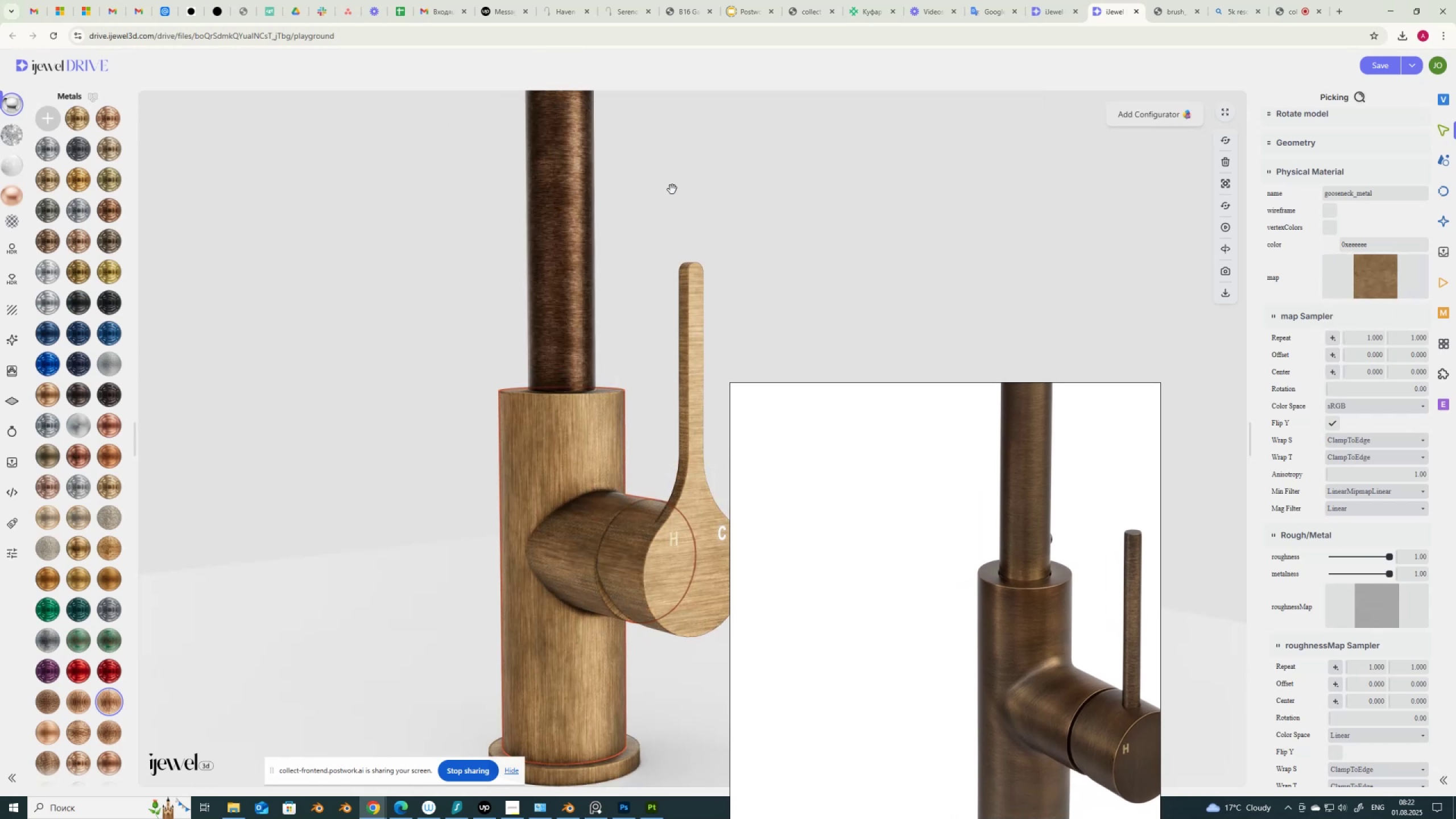 
left_click_drag(start_coordinate=[1412, 391], to_coordinate=[1455, 395])
 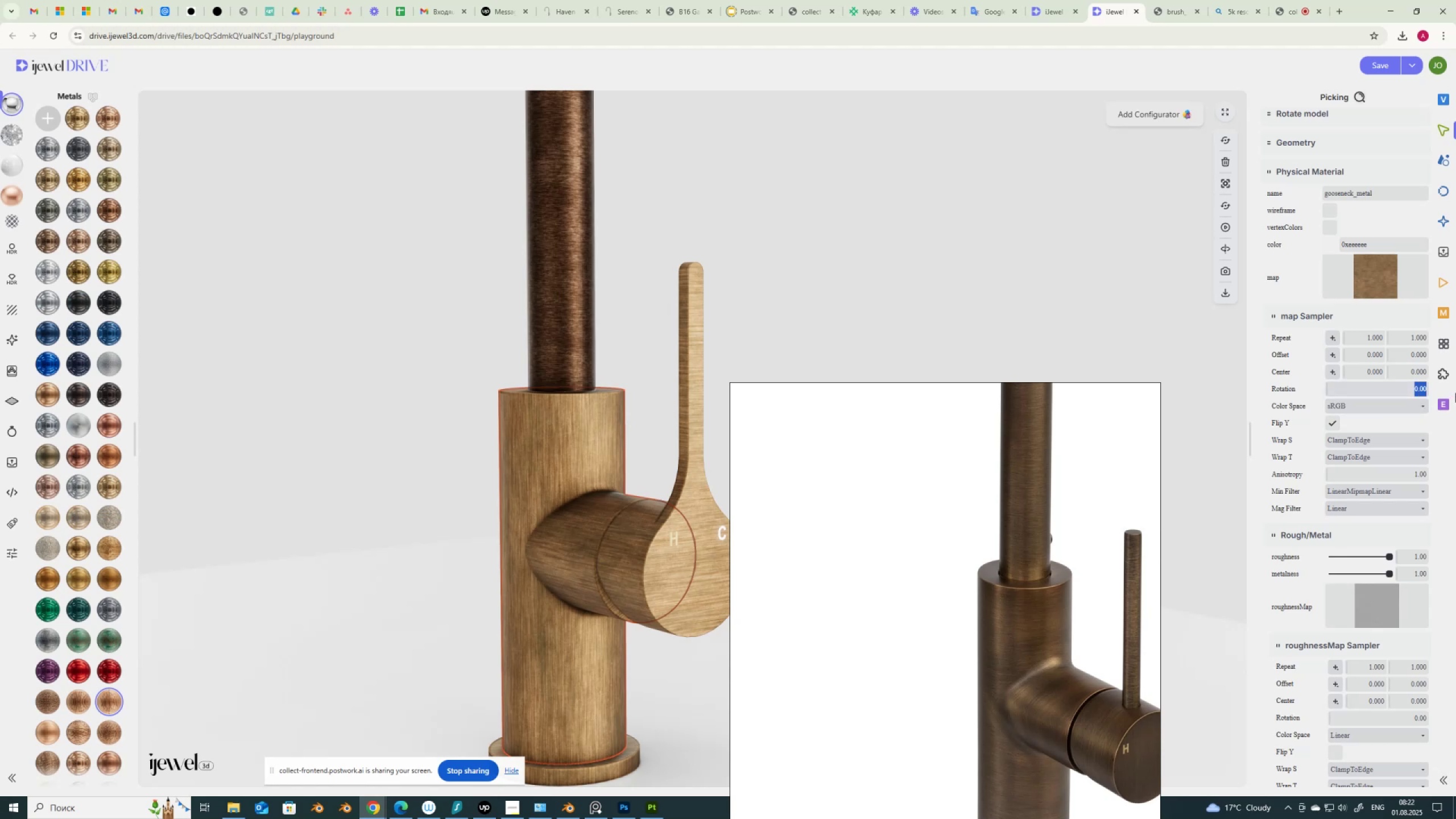 
key(Numpad1)
 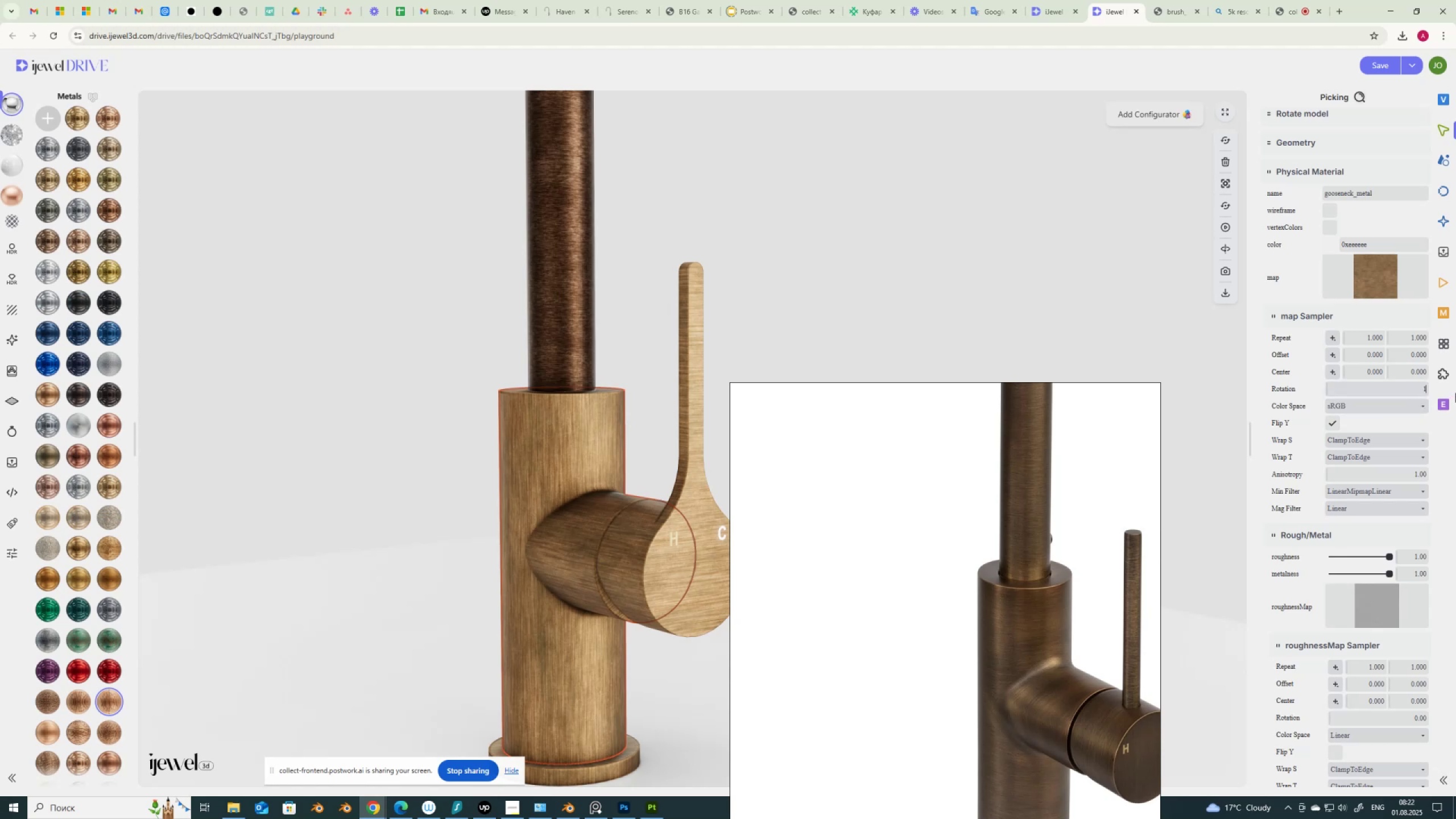 
key(NumpadDecimal)
 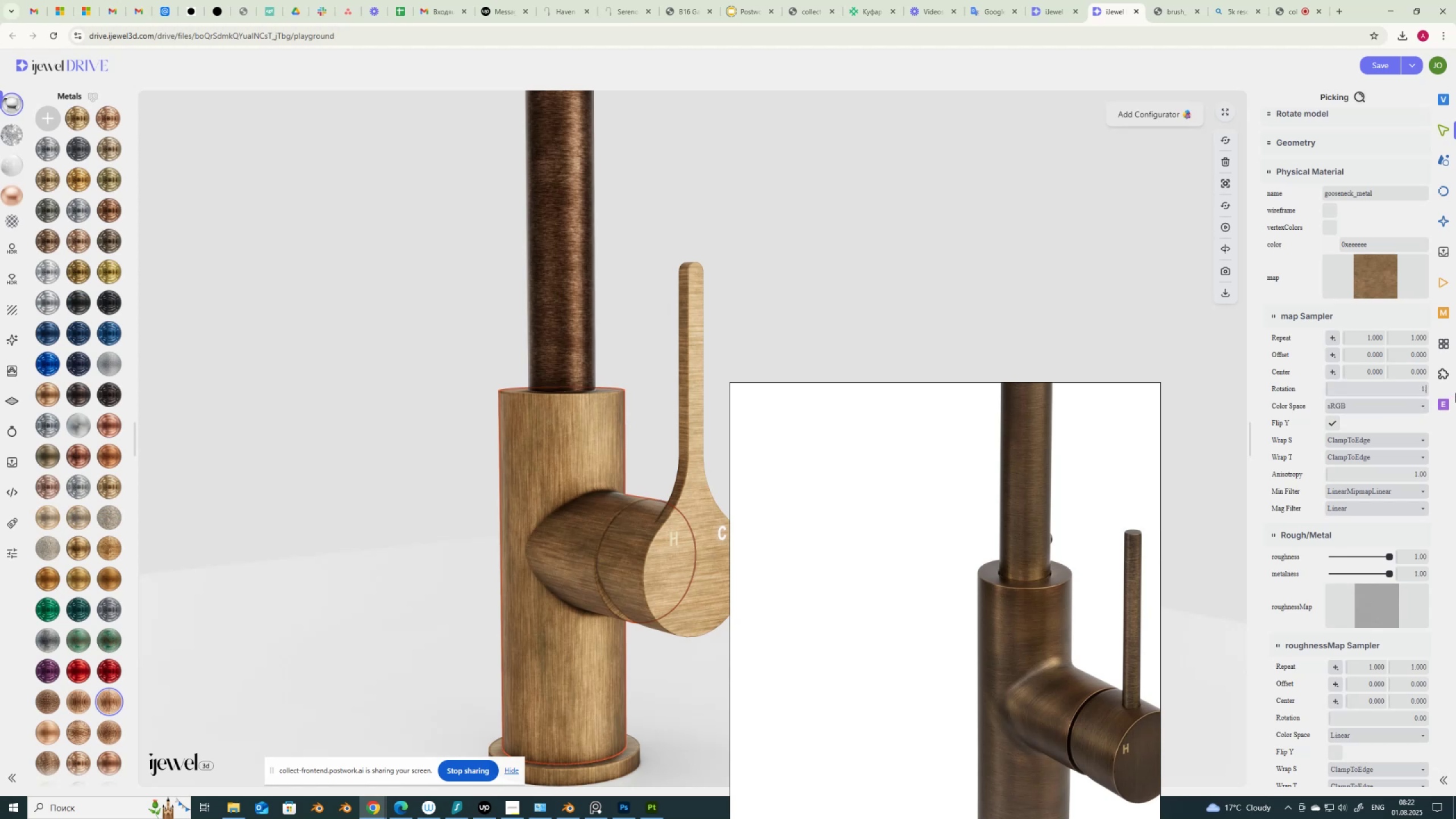 
key(Numpad5)
 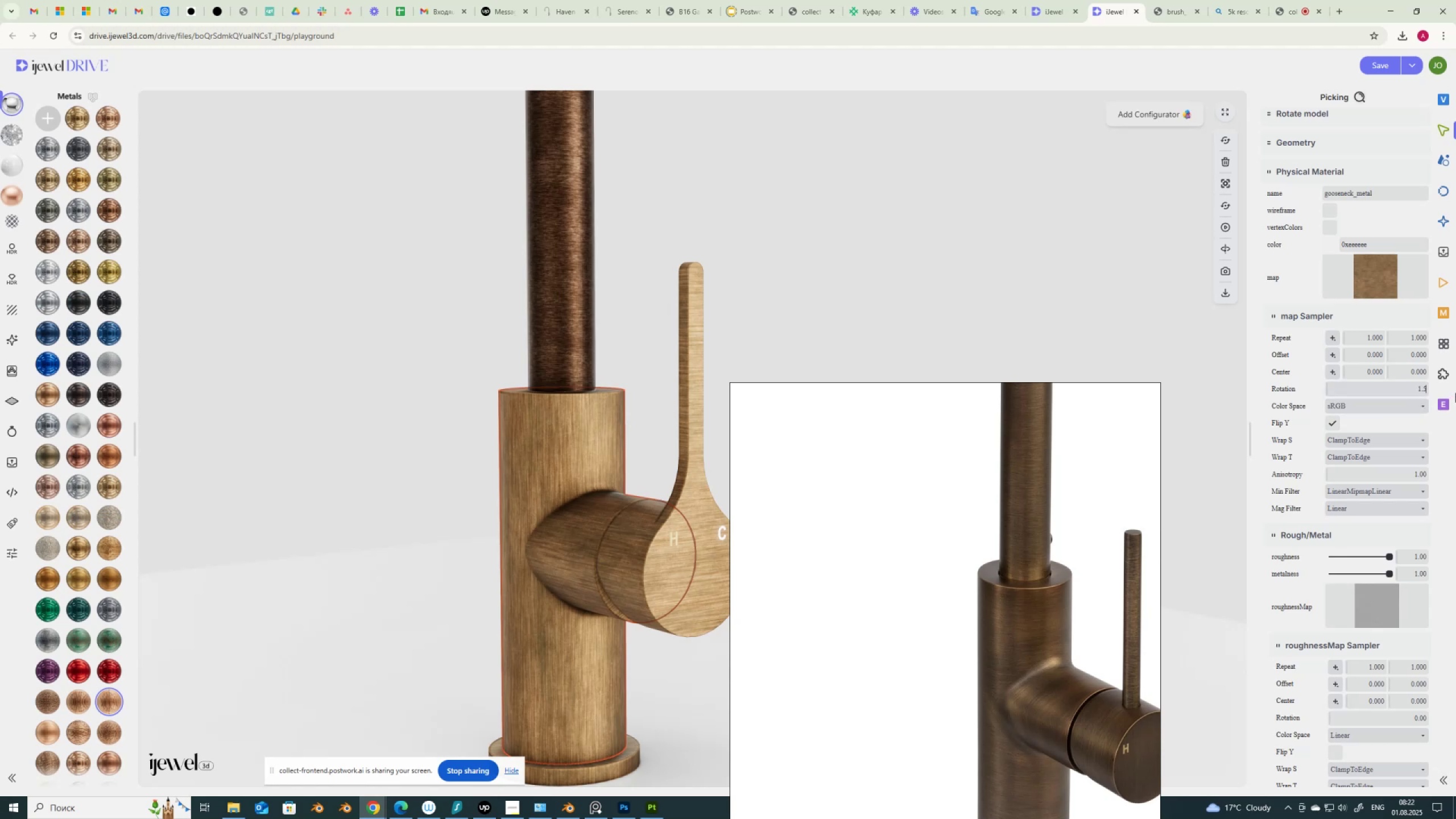 
key(Numpad5)
 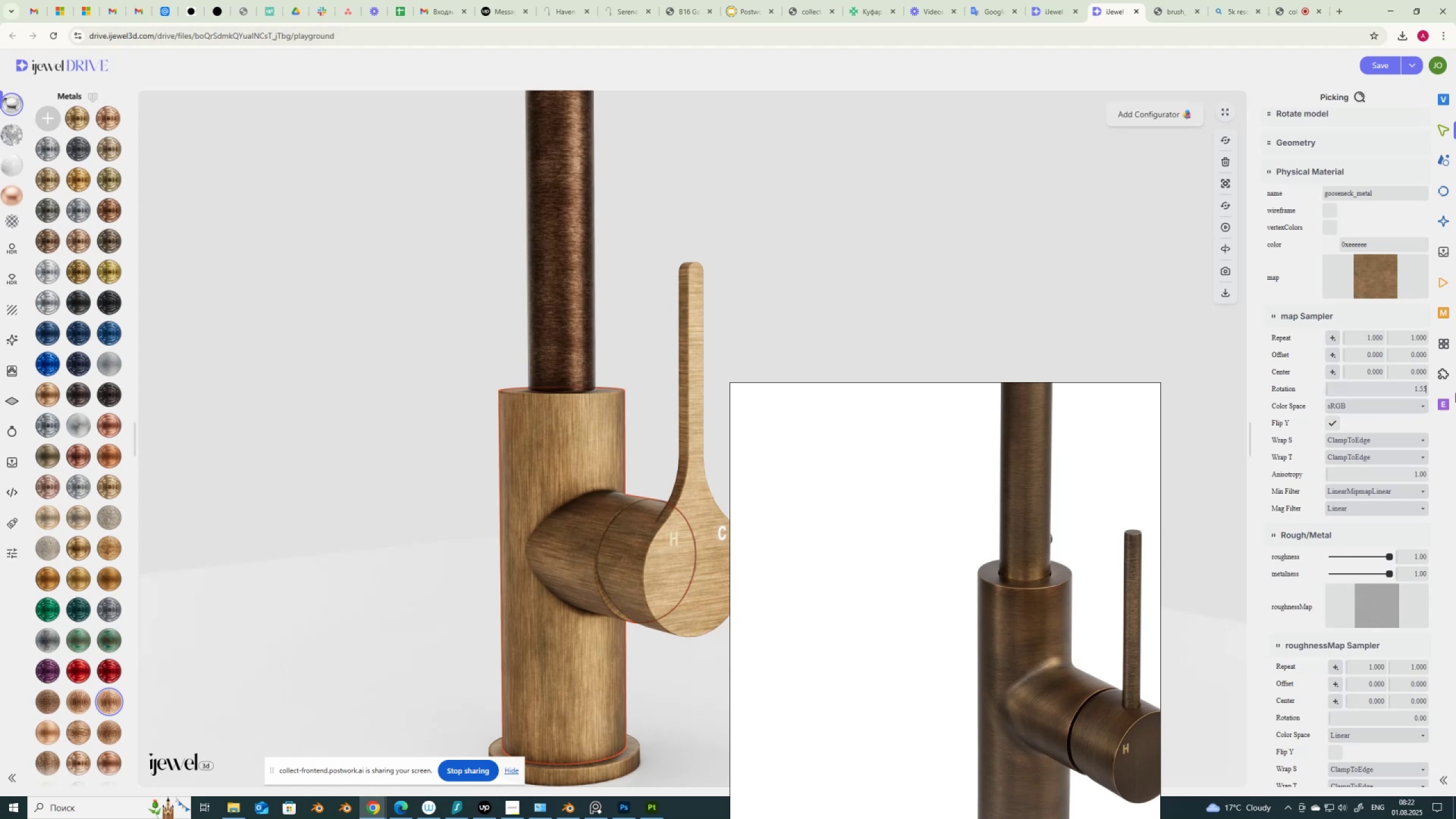 
key(NumpadEnter)
 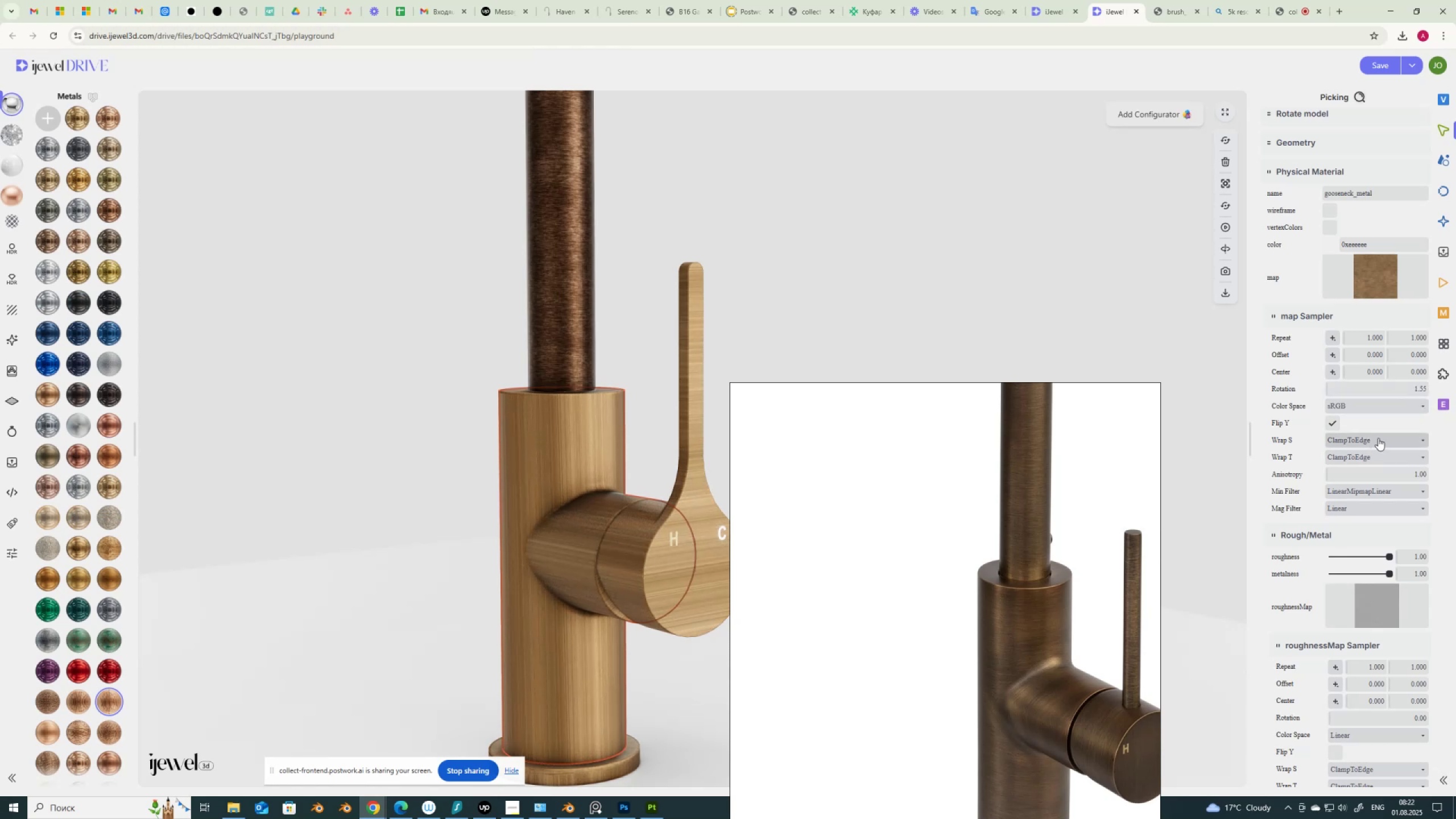 
left_click_drag(start_coordinate=[1407, 392], to_coordinate=[1455, 400])
 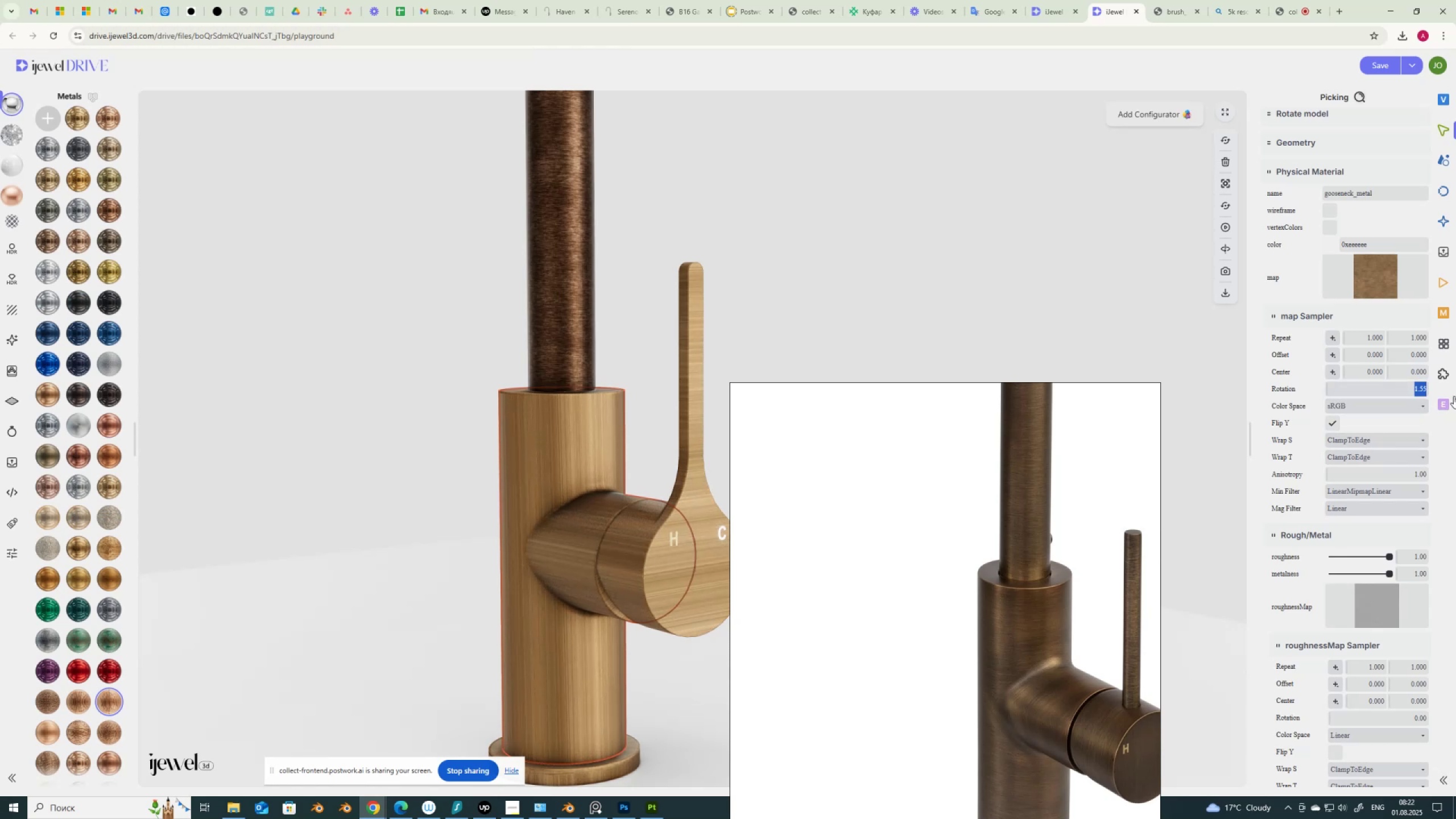 
key(Numpad1)
 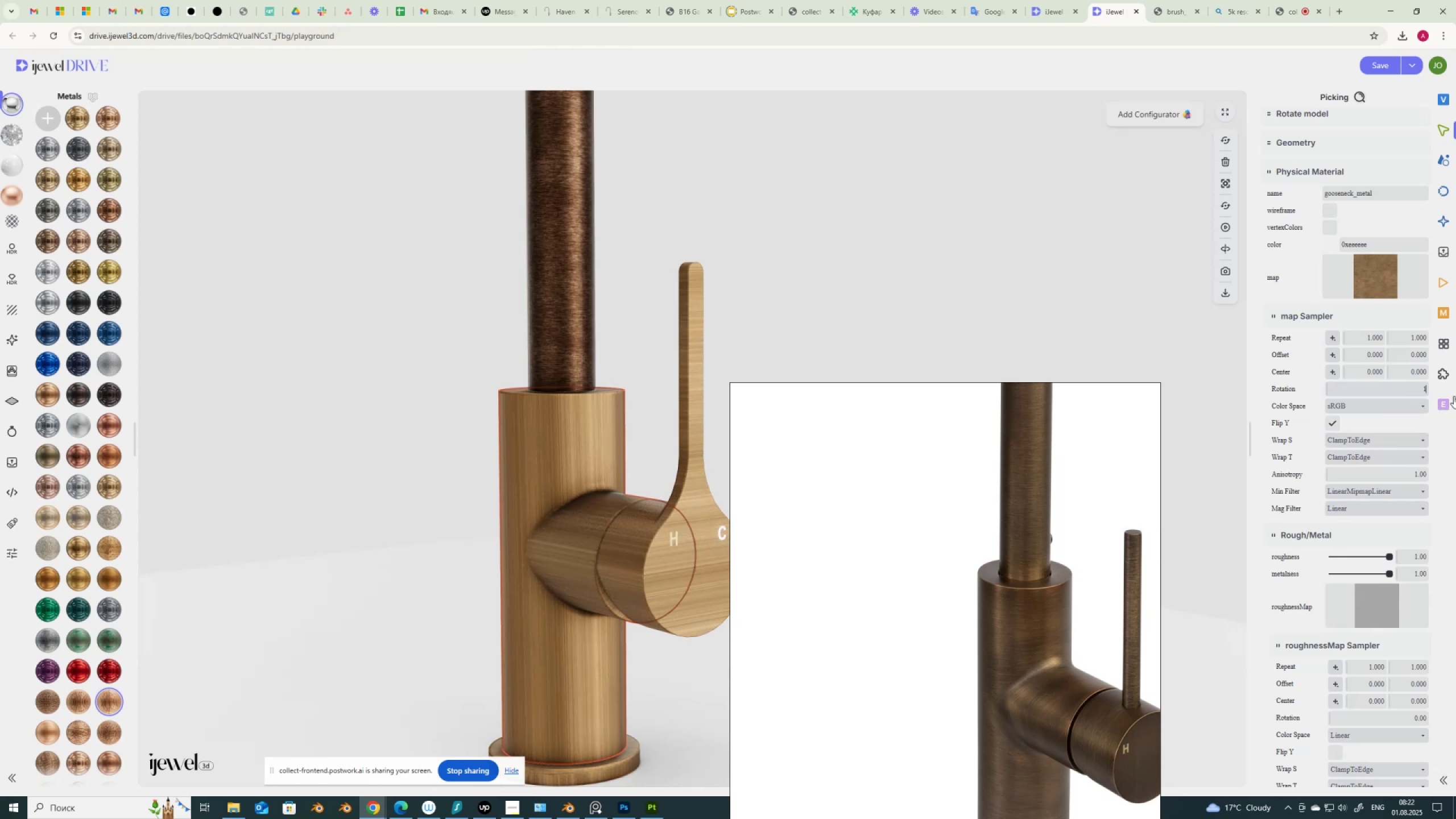 
key(NumpadDecimal)
 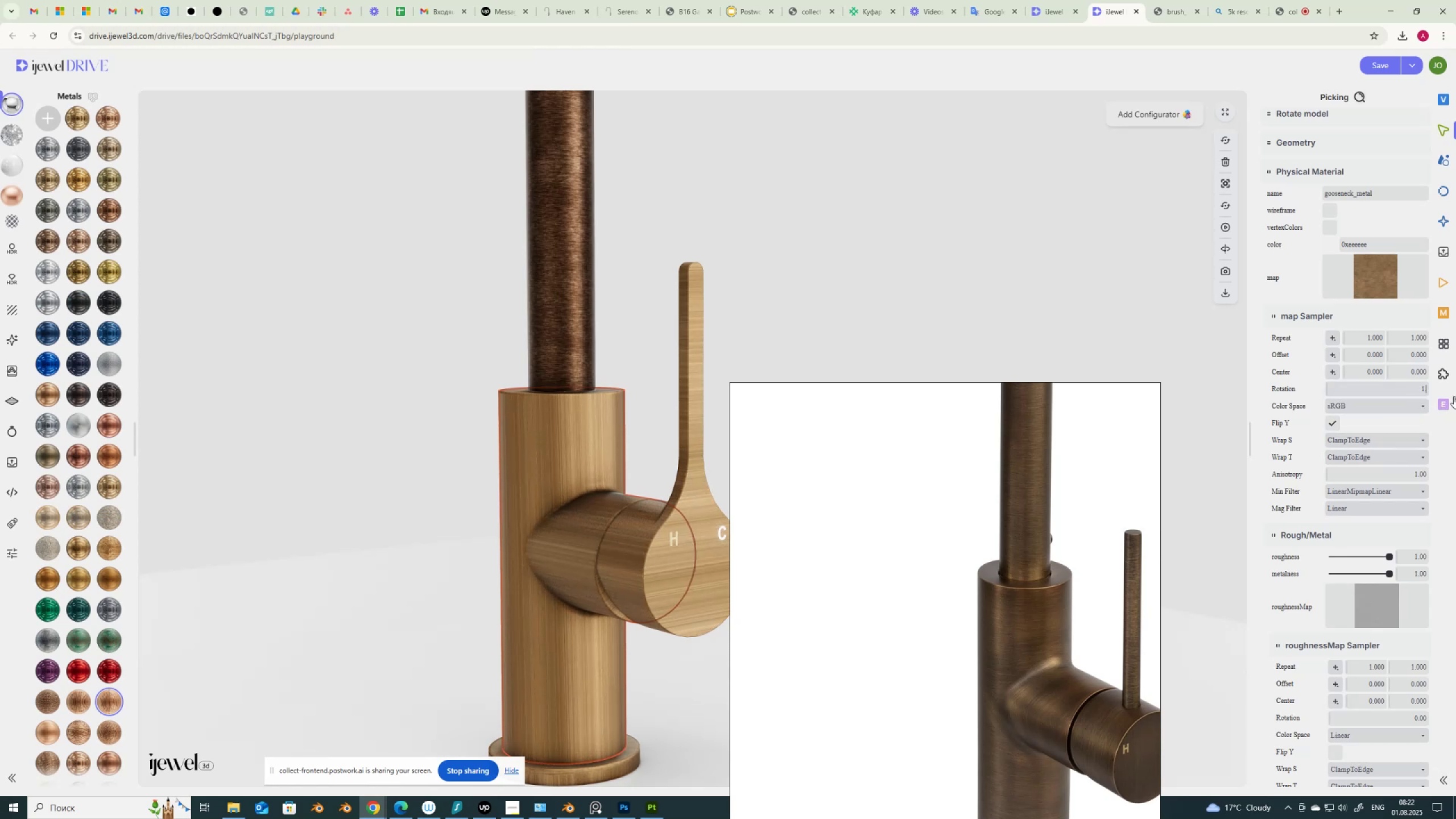 
key(Numpad6)
 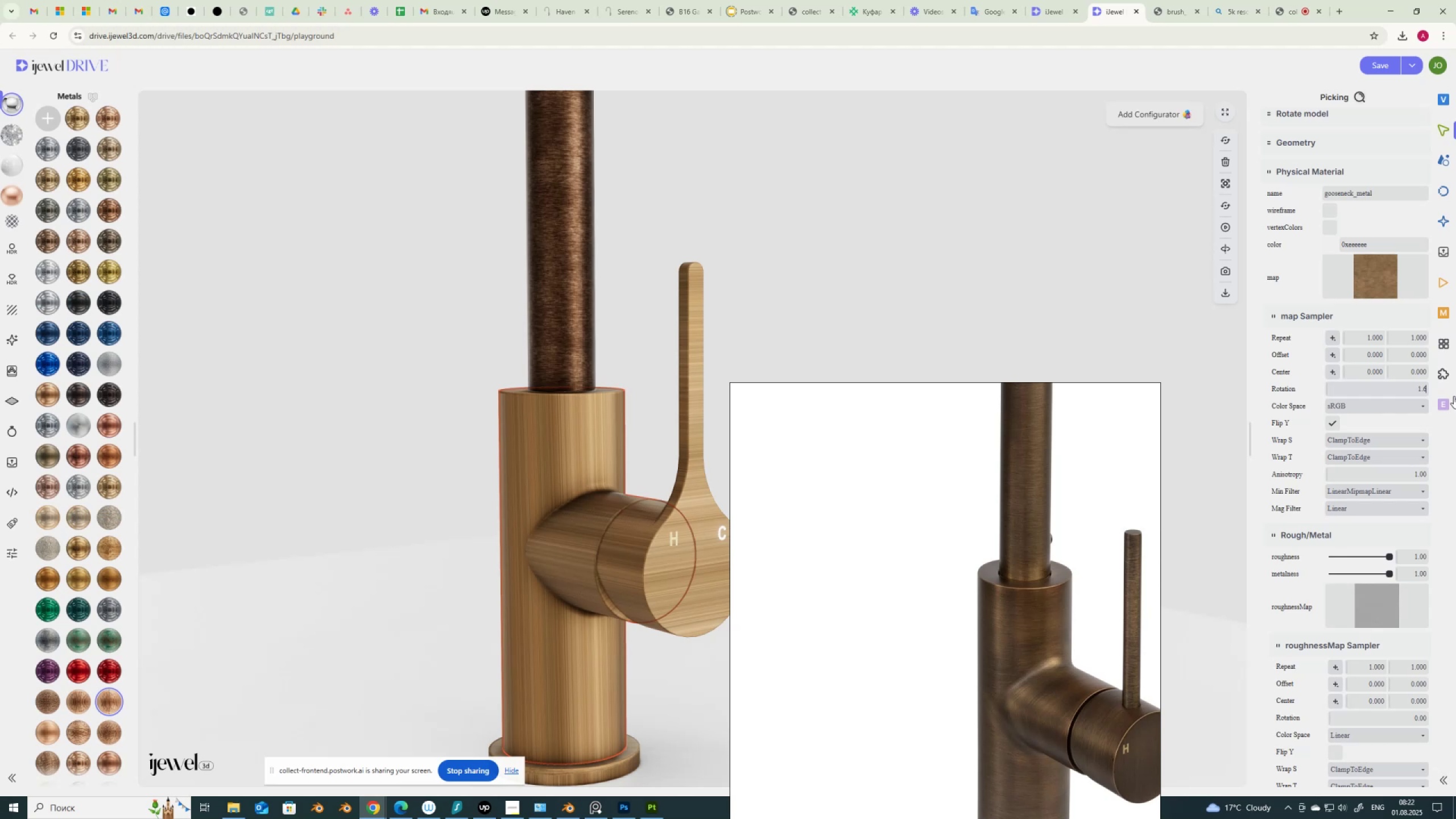 
key(NumpadEnter)
 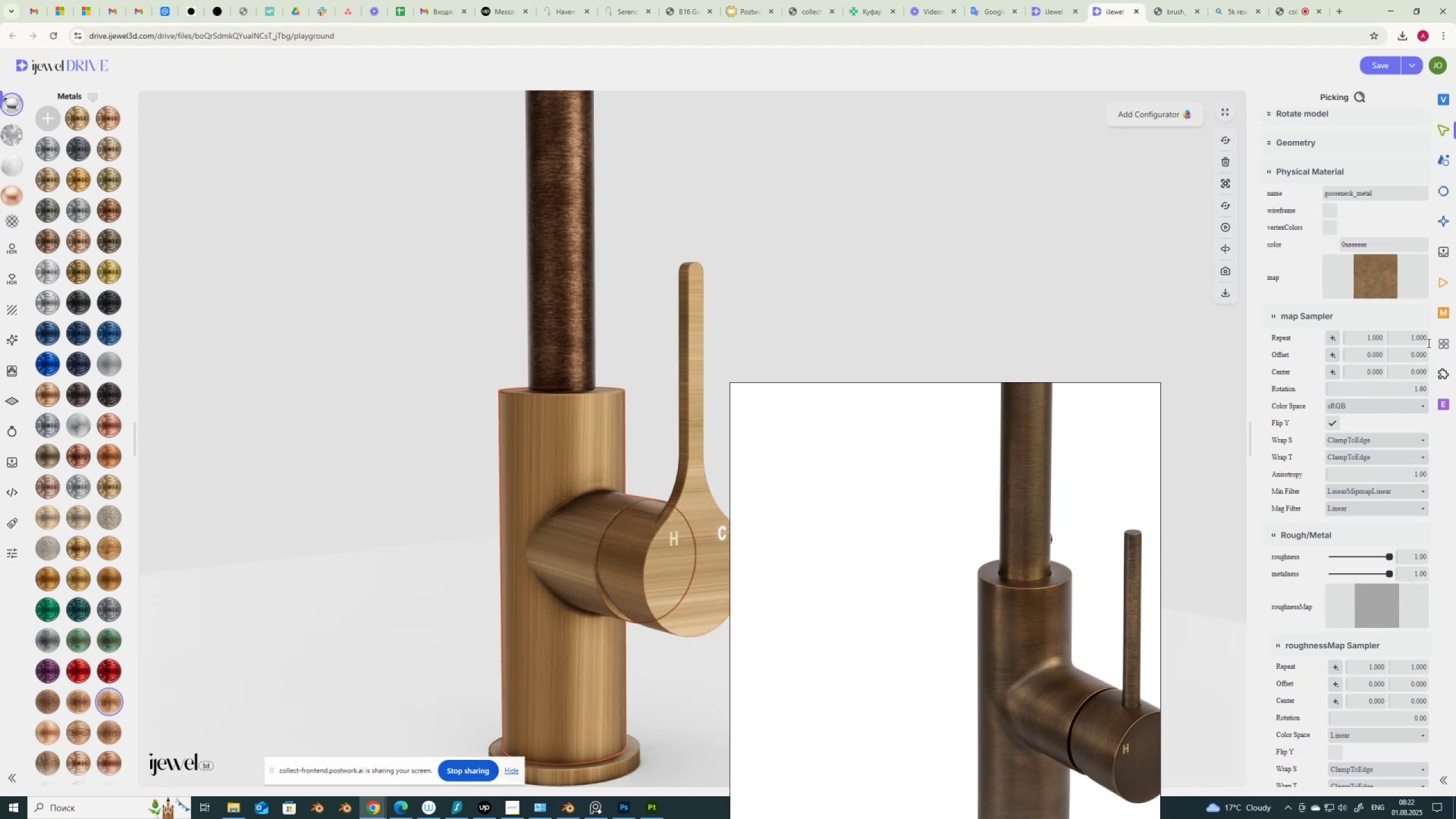 
left_click_drag(start_coordinate=[1408, 390], to_coordinate=[1437, 394])
 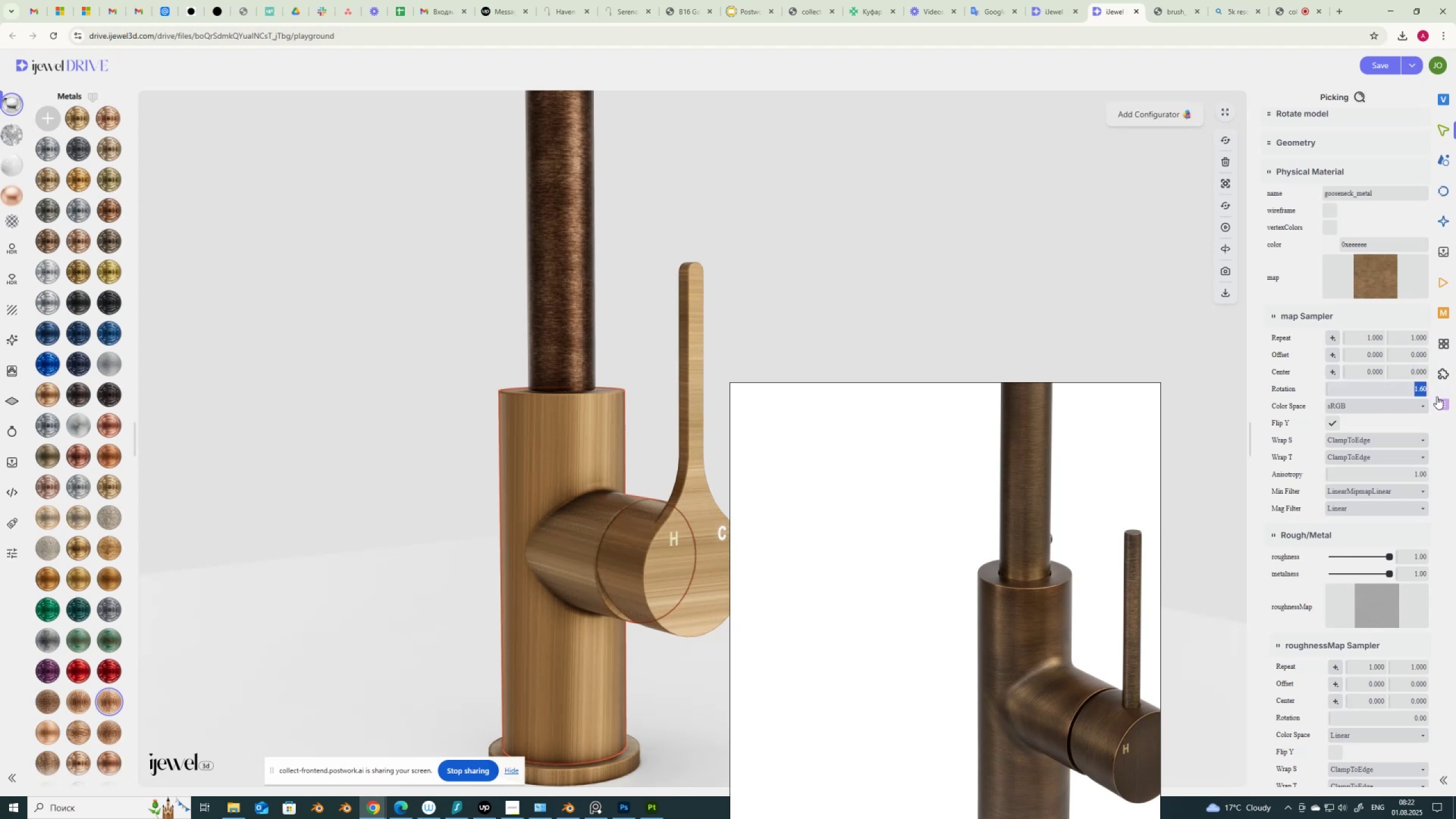 
key(Numpad1)
 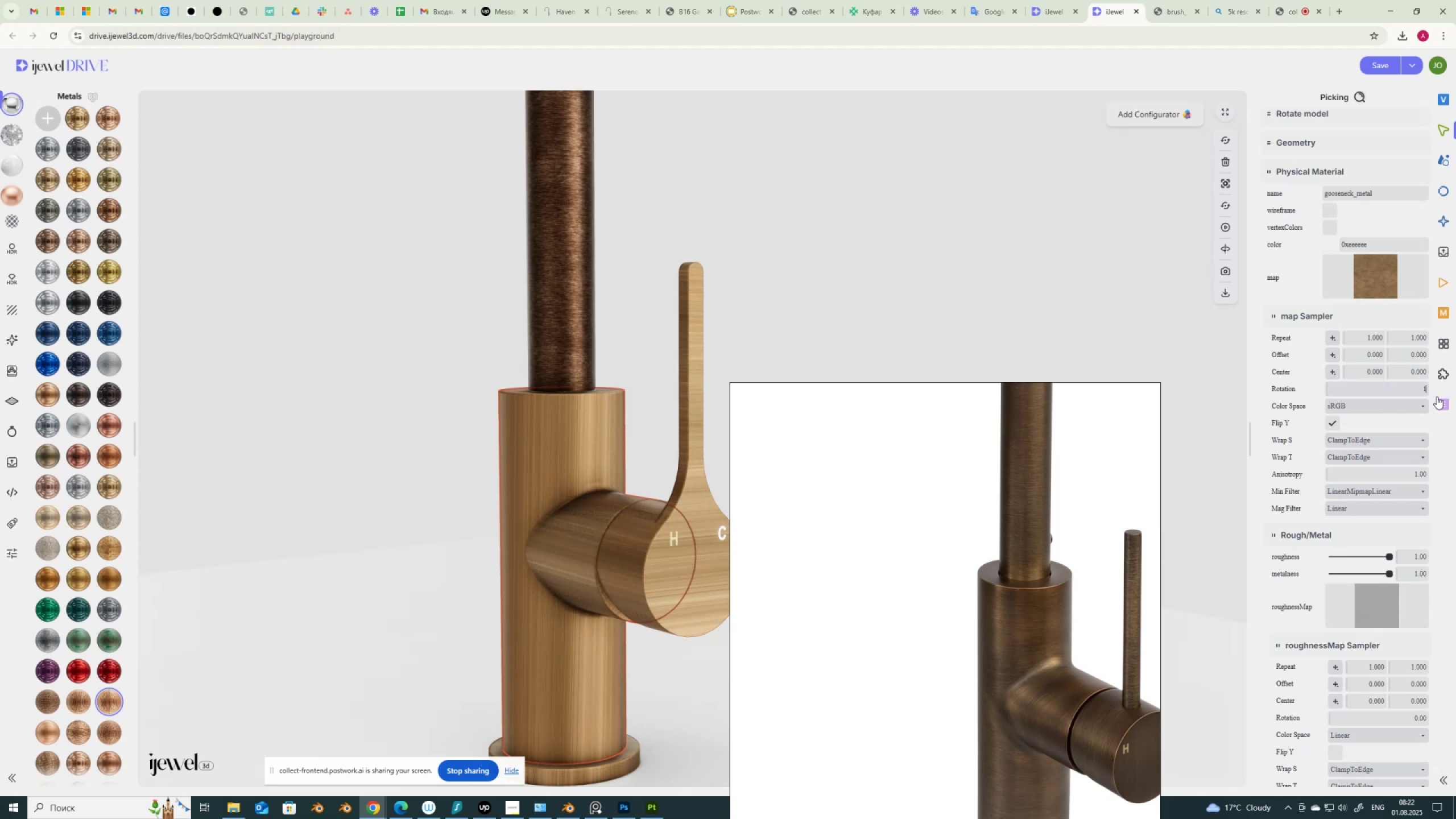 
key(NumpadDecimal)
 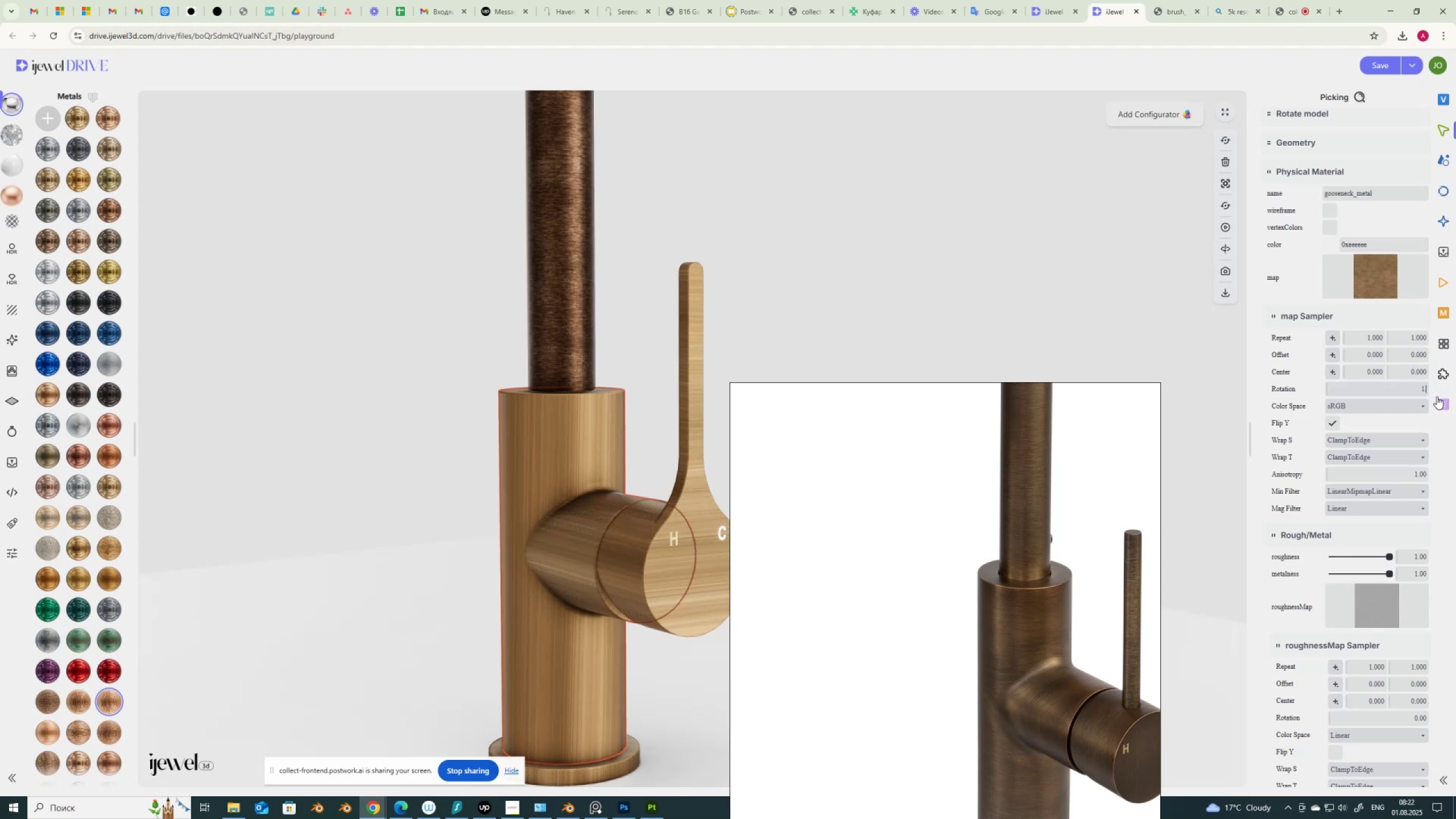 
key(Numpad5)
 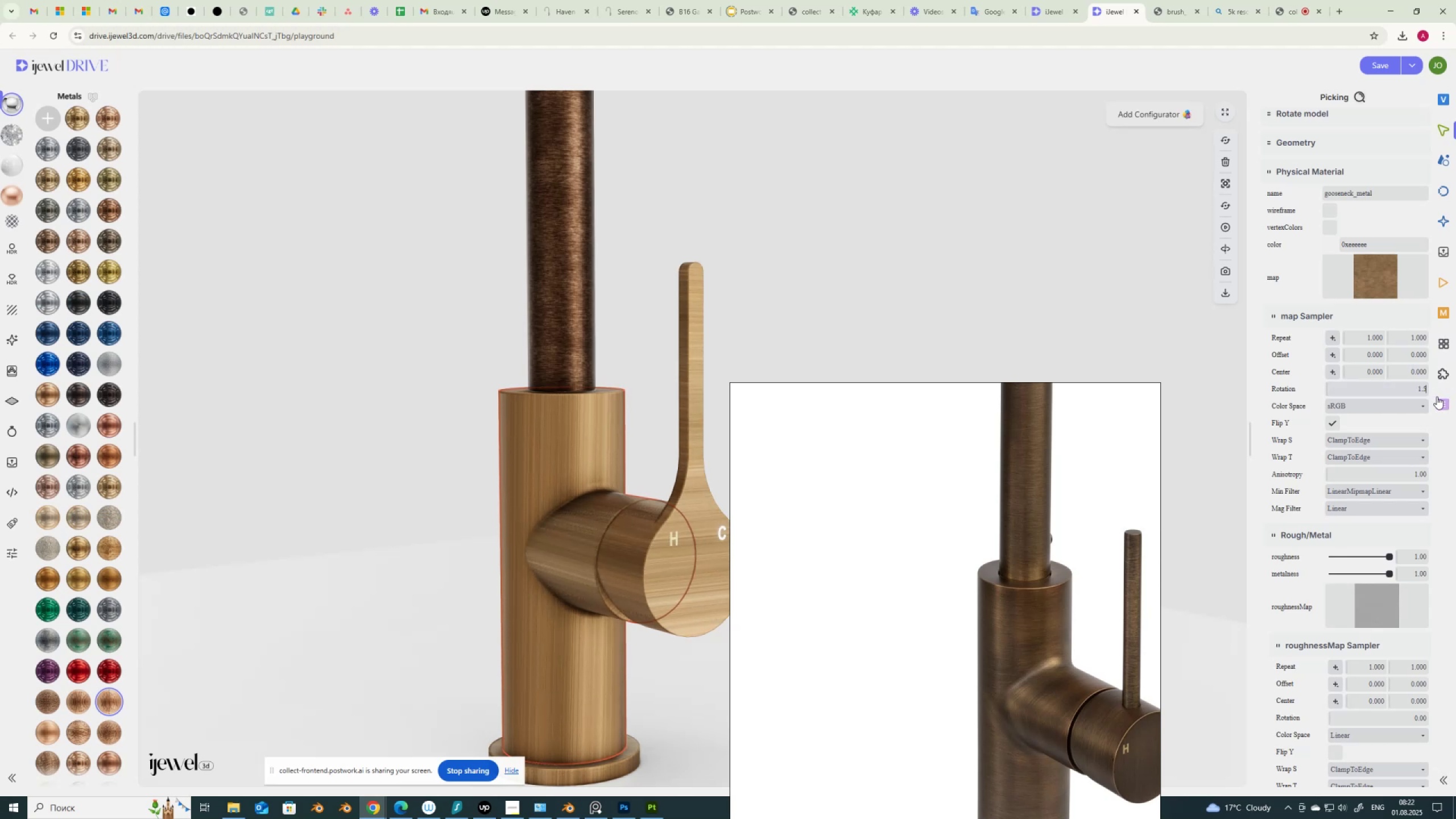 
key(Numpad8)
 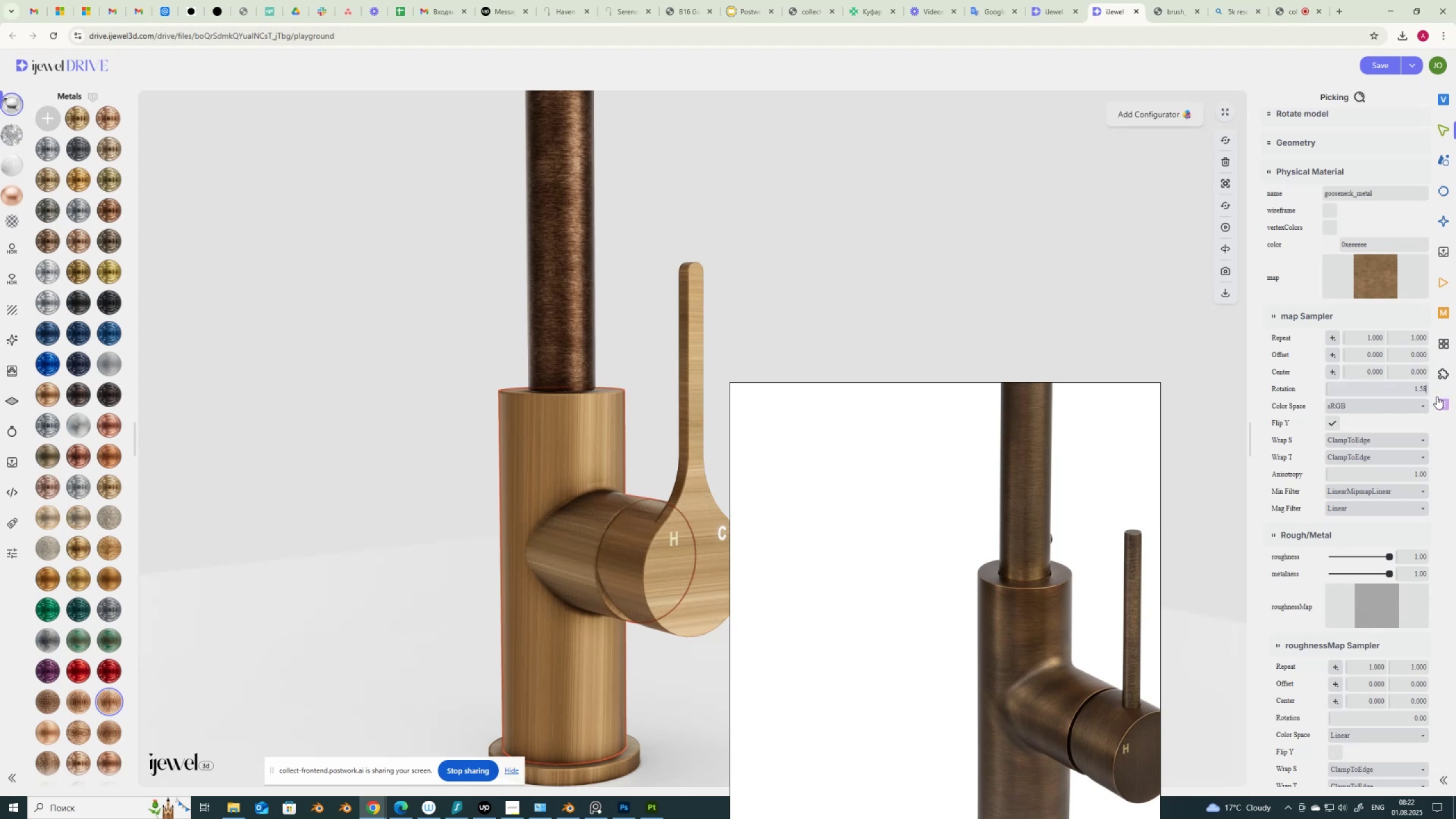 
key(NumpadEnter)
 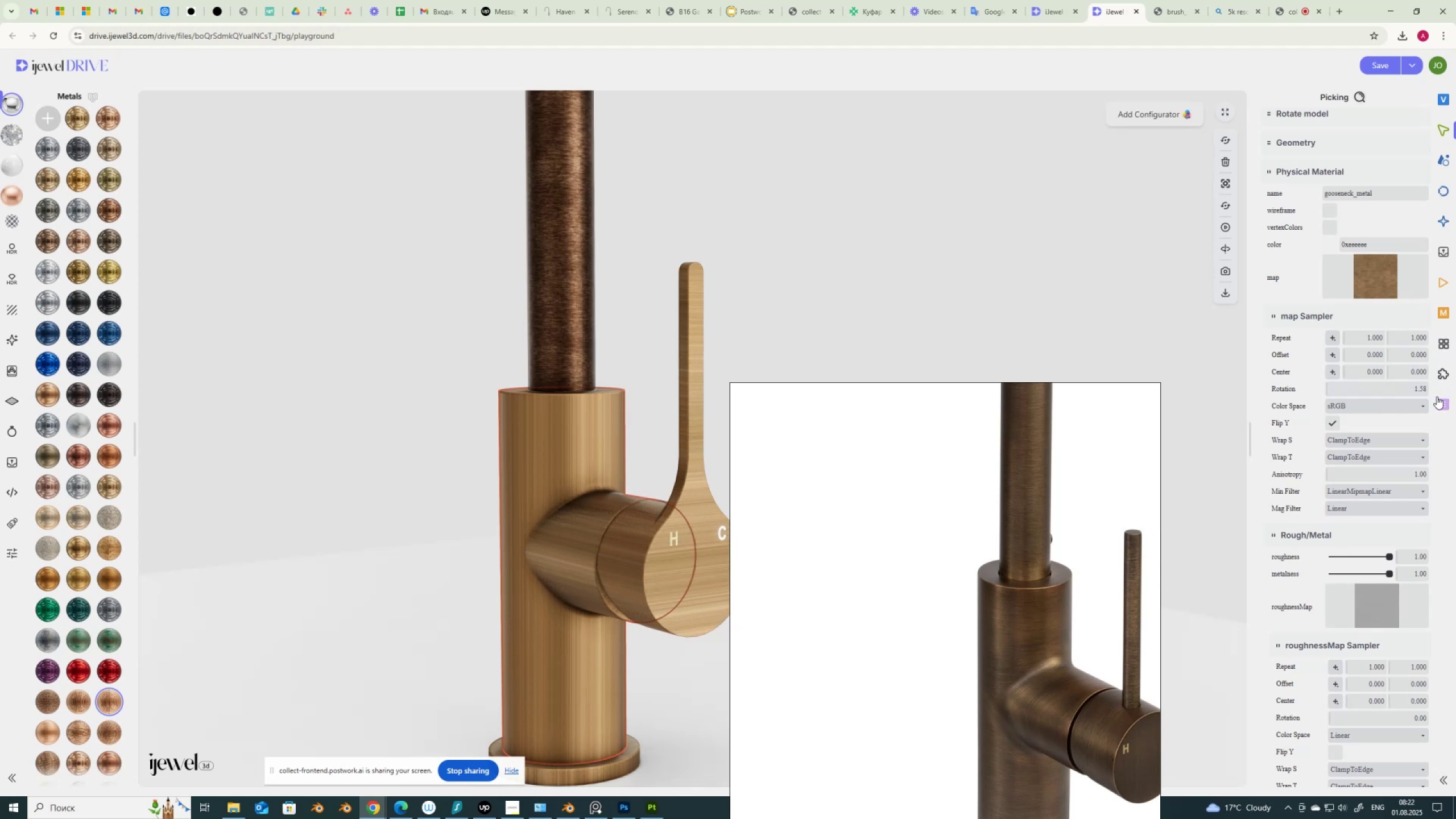 
mouse_move([1457, 350])
 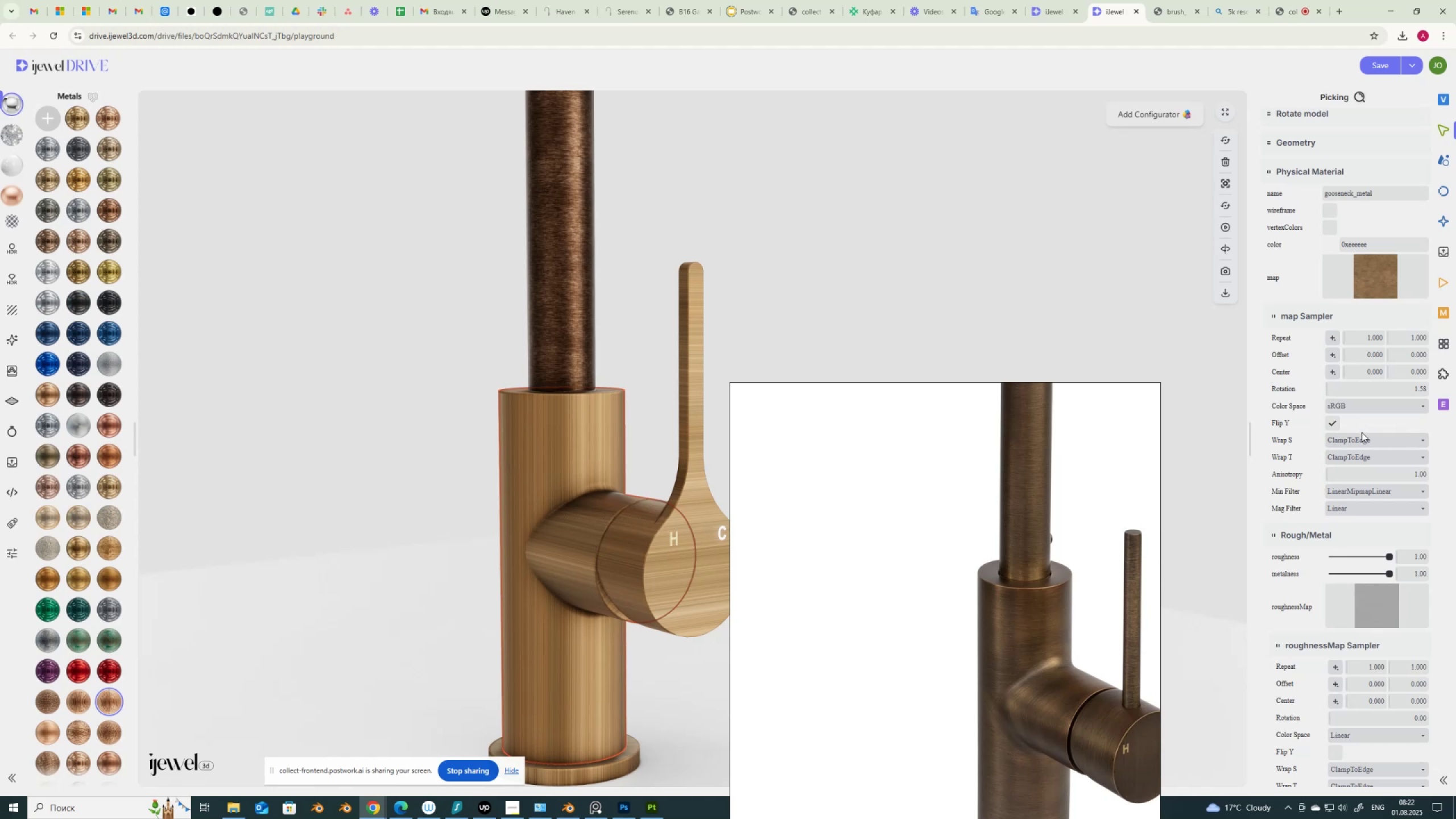 
left_click([1360, 439])
 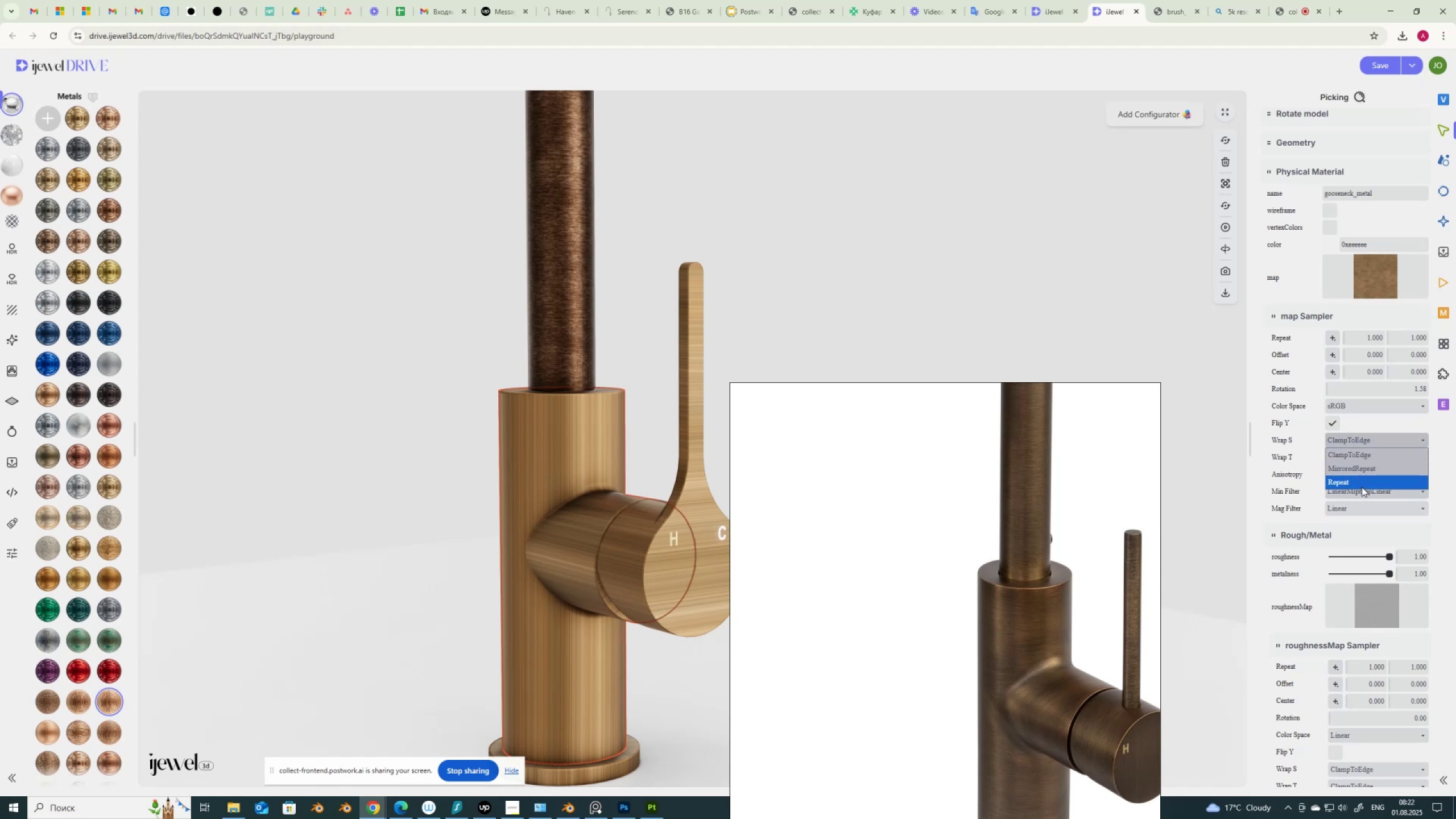 
left_click([1362, 485])
 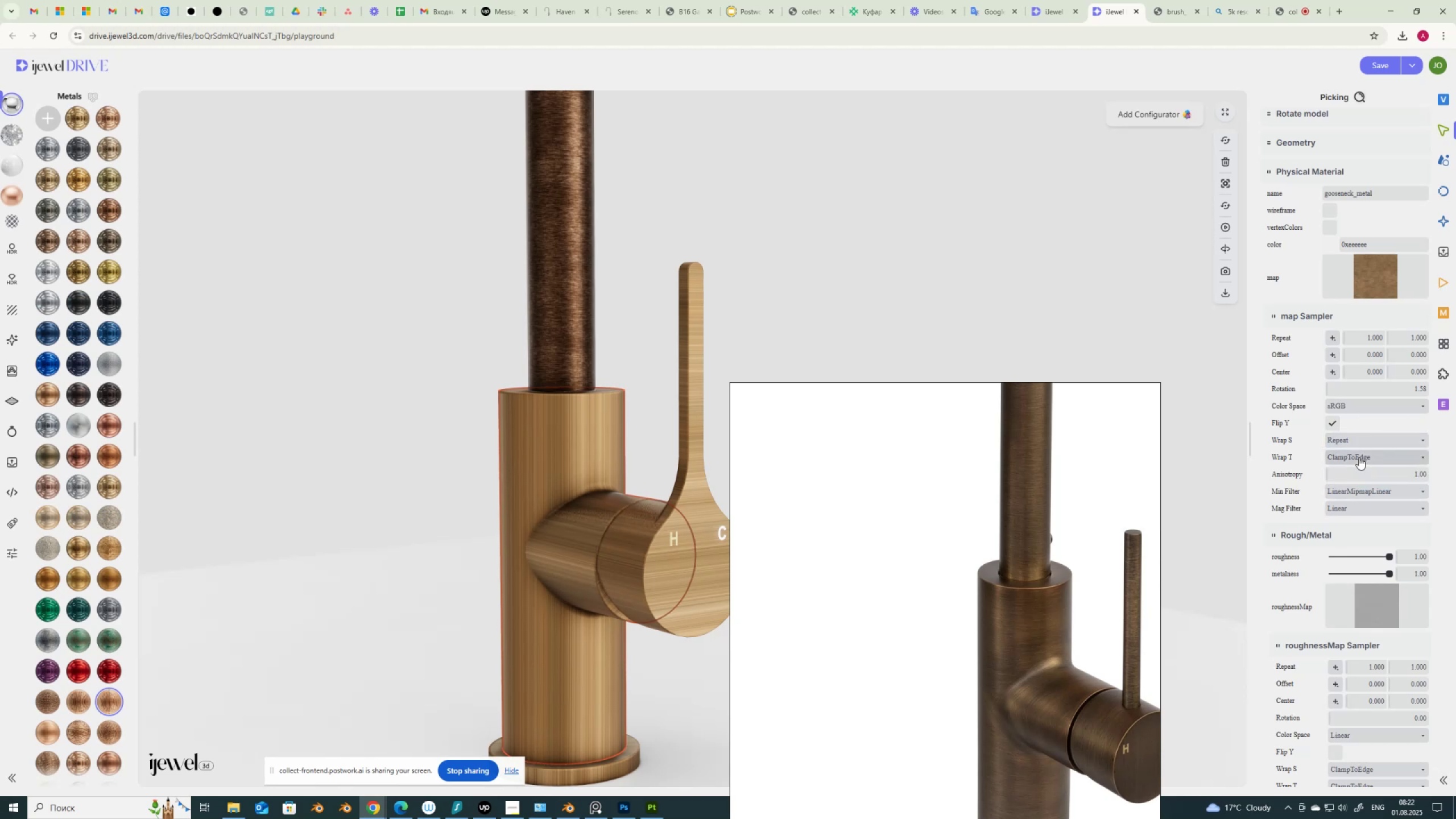 
left_click([1360, 454])
 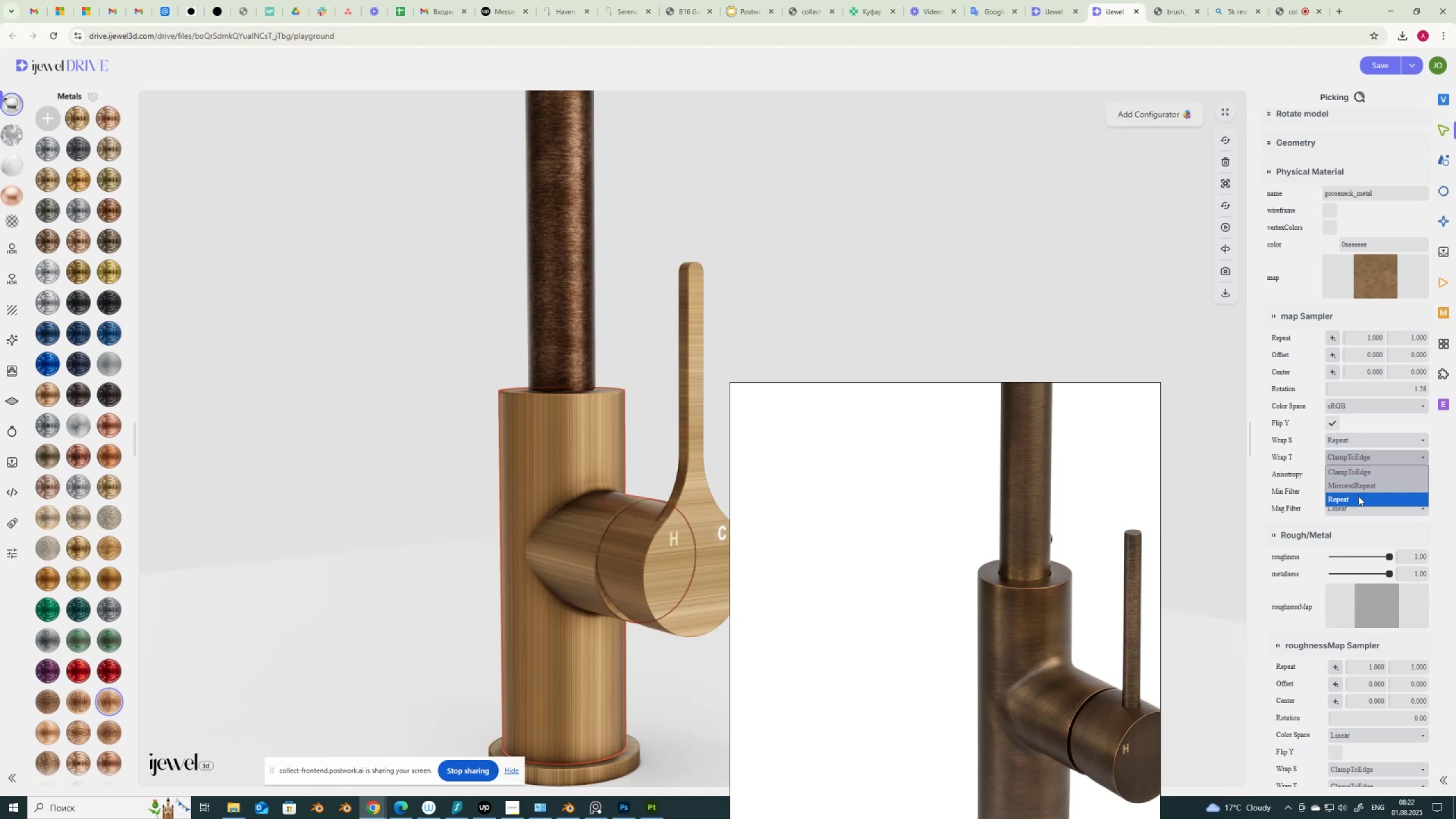 
left_click([1358, 497])
 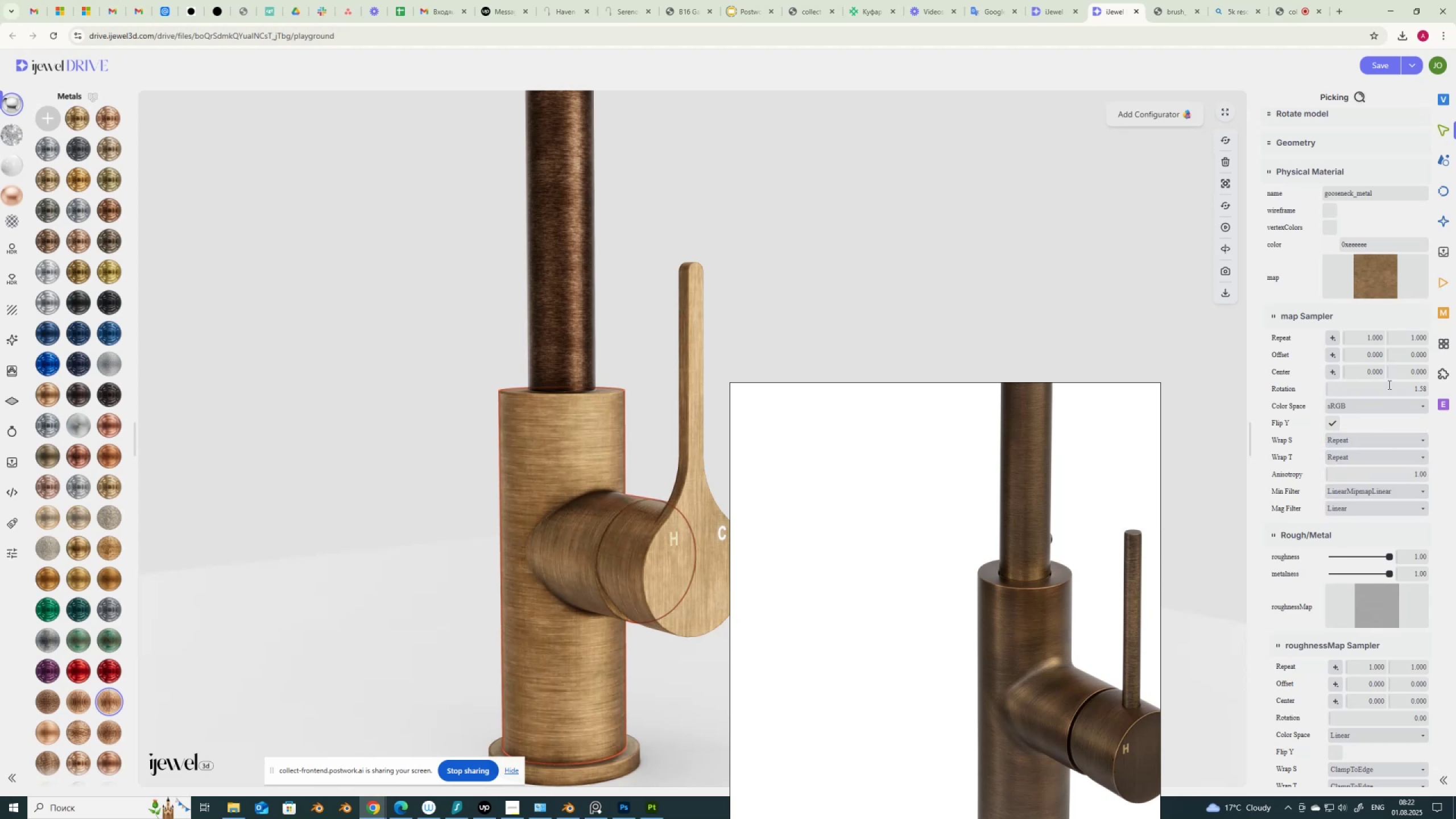 
left_click_drag(start_coordinate=[1365, 337], to_coordinate=[1384, 344])
 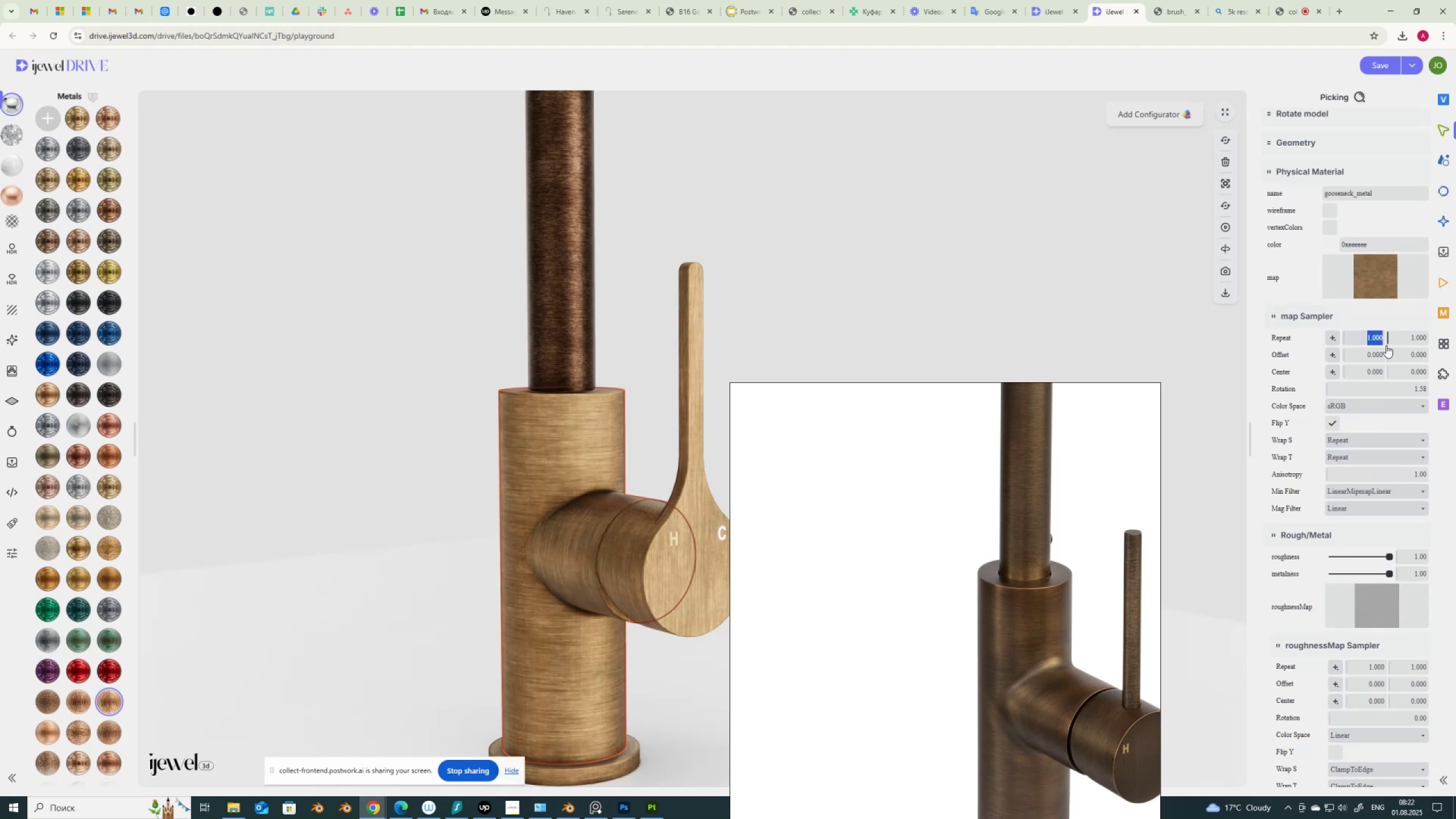 
key(Numpad2)
 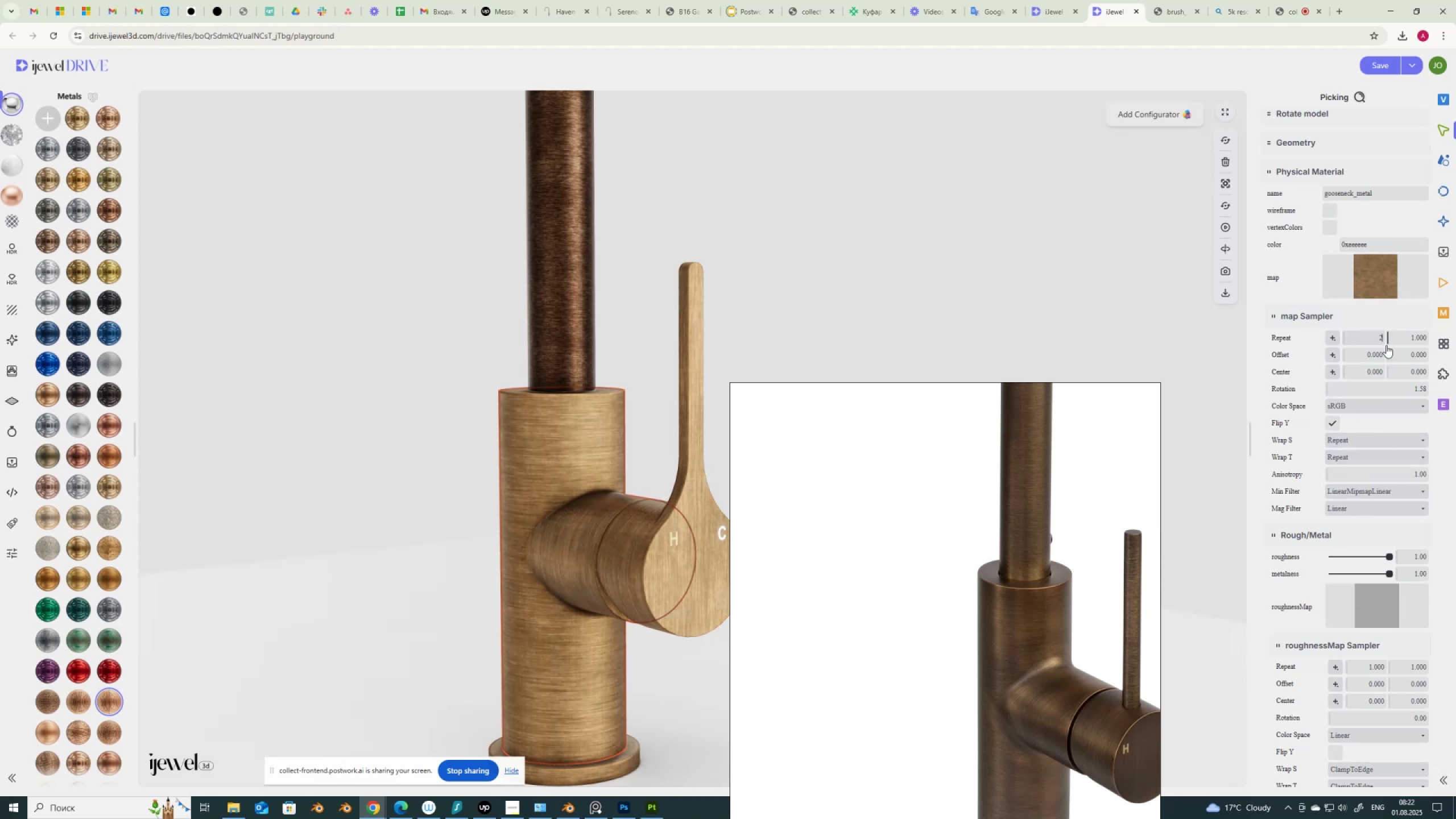 
key(NumpadEnter)
 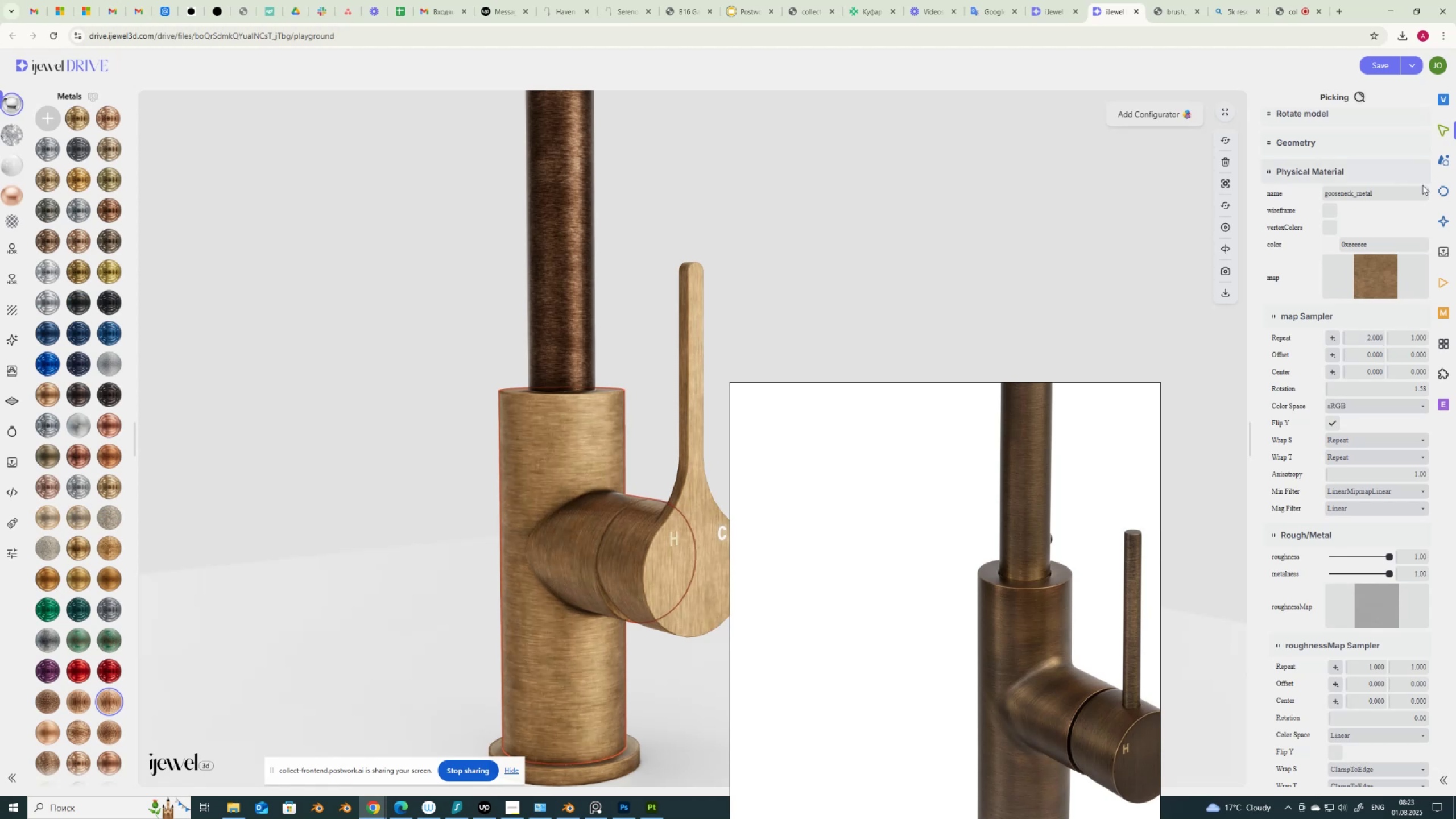 
left_click_drag(start_coordinate=[1405, 339], to_coordinate=[1446, 344])
 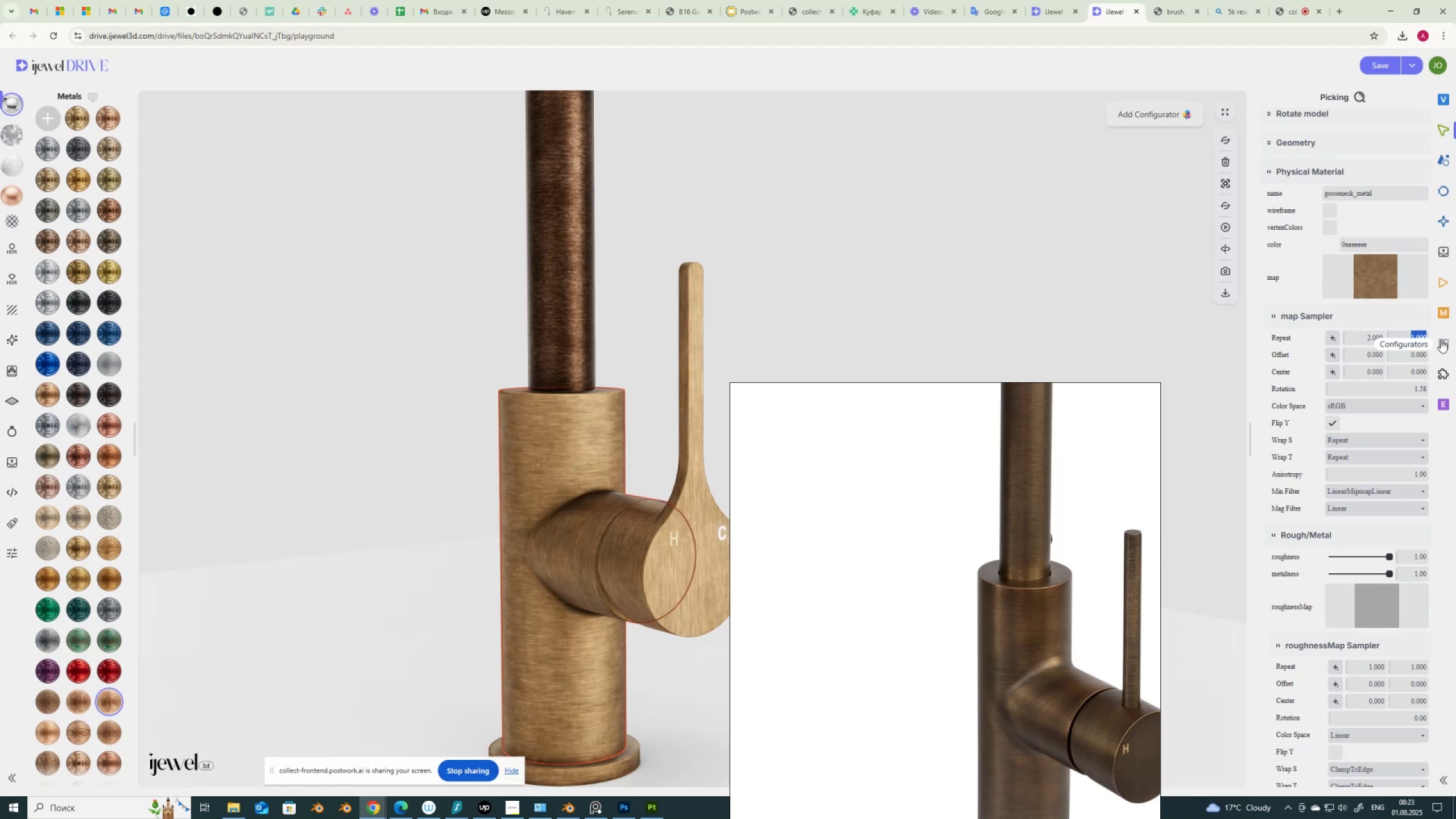 
key(Numpad2)
 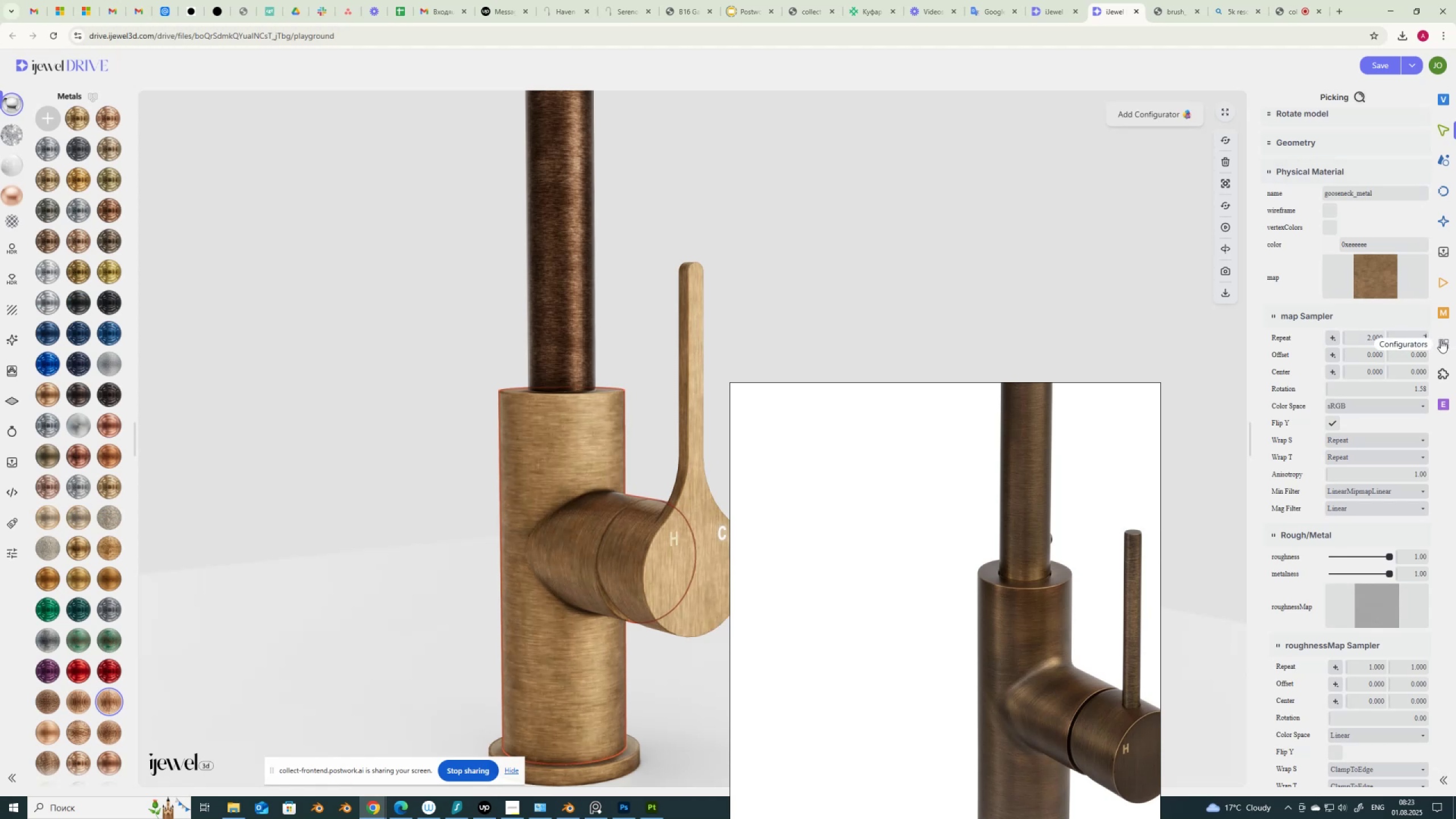 
key(NumpadEnter)
 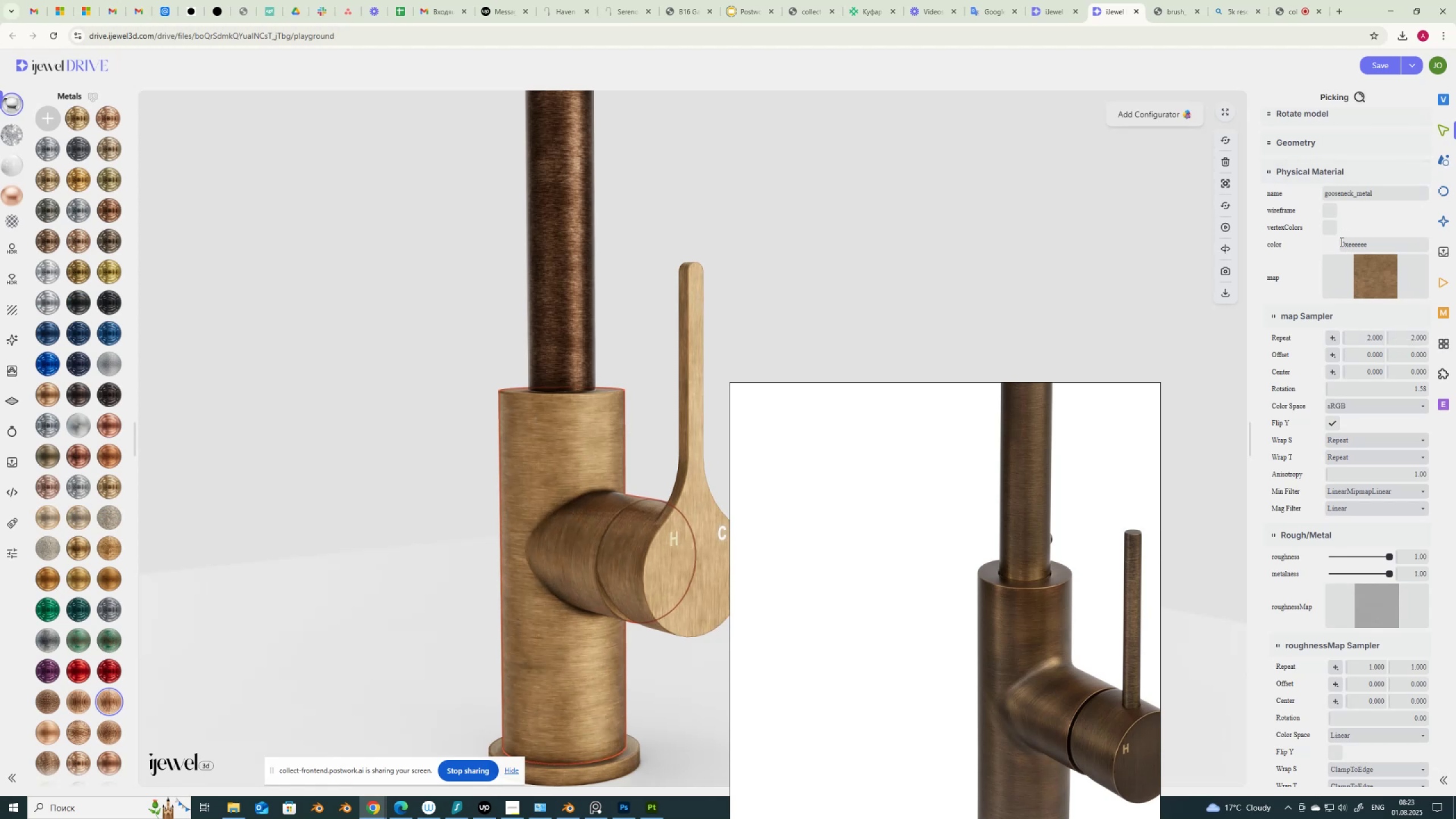 
wait(6.72)
 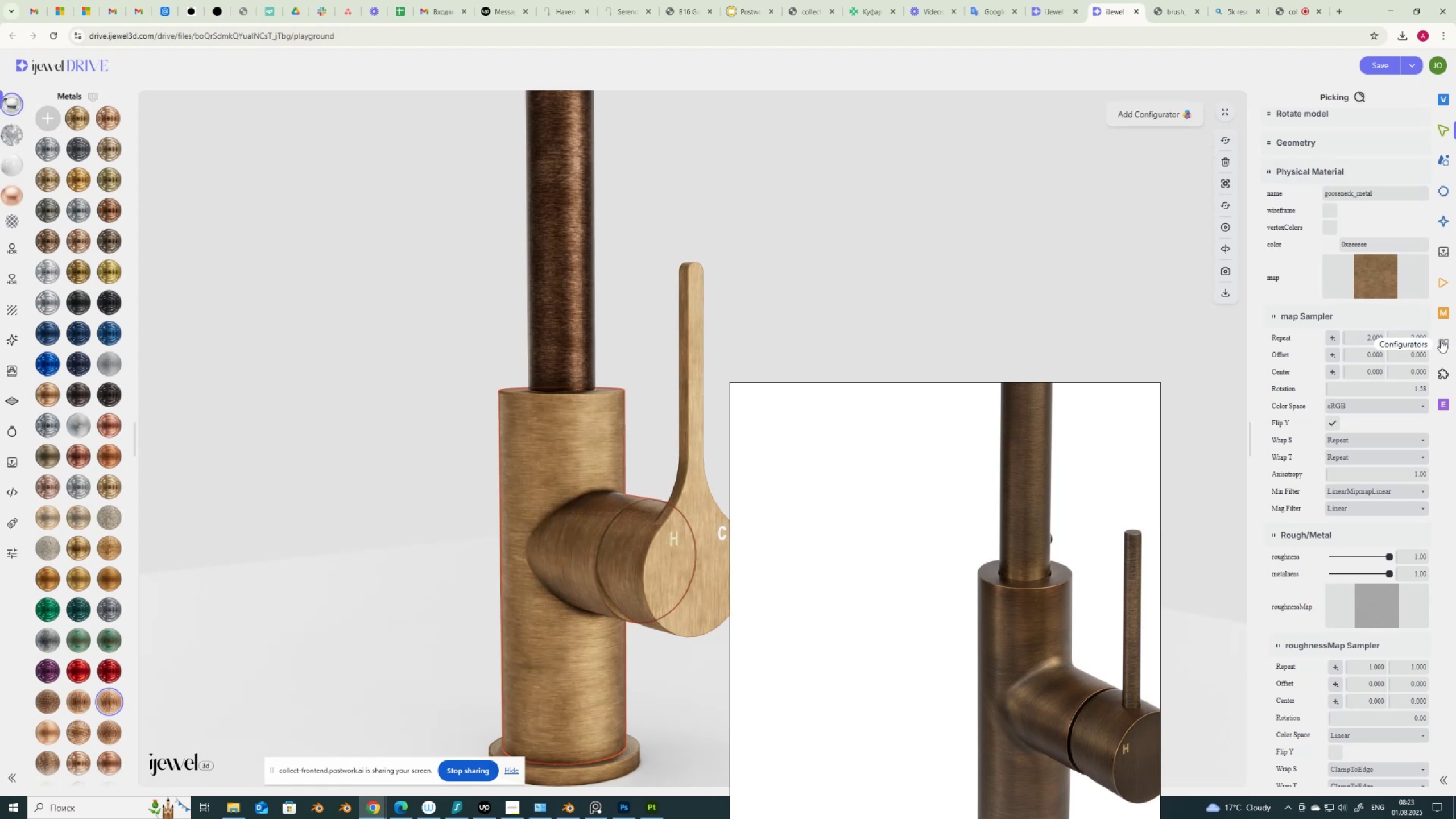 
left_click([1329, 241])
 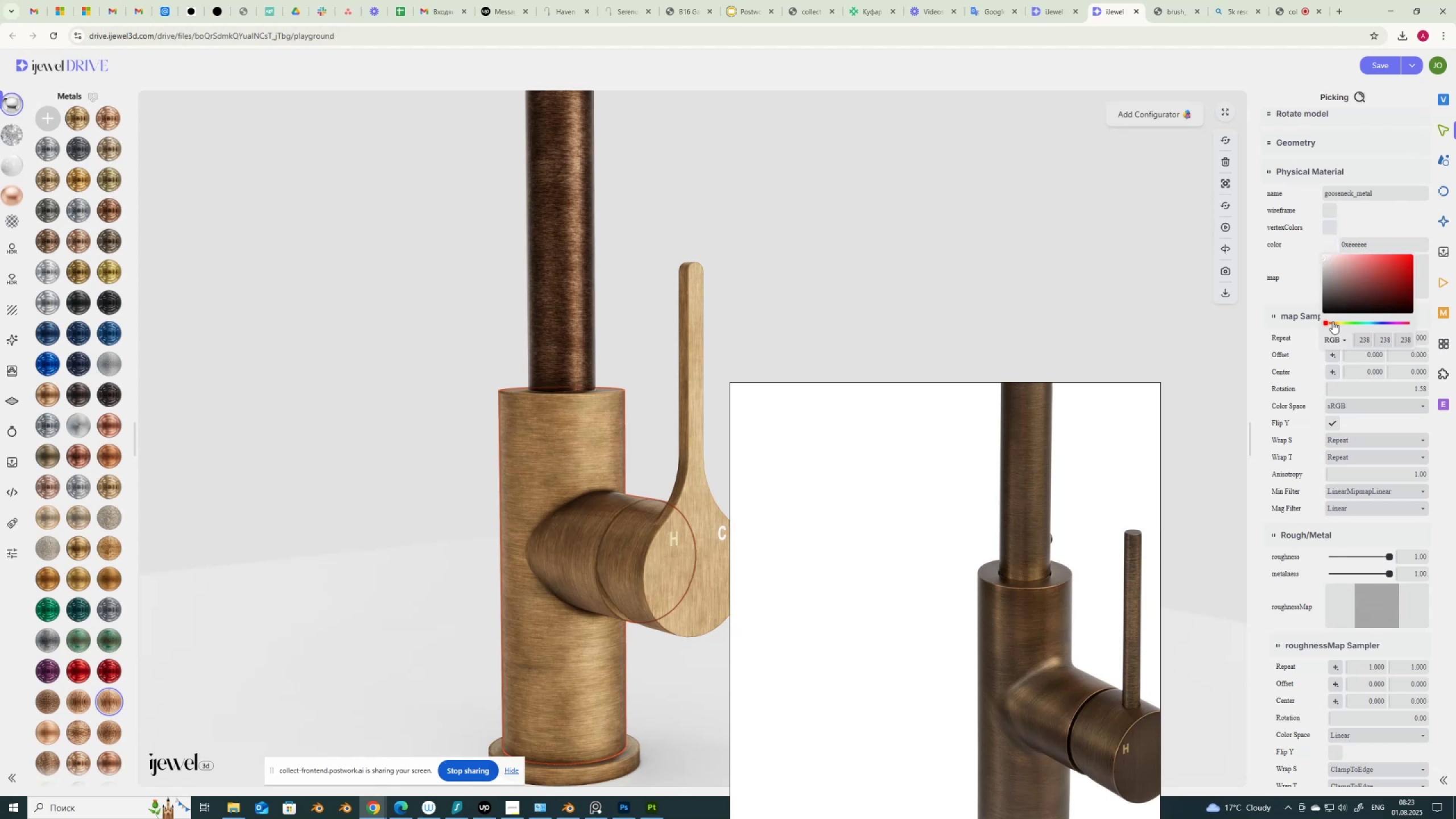 
left_click([1336, 323])
 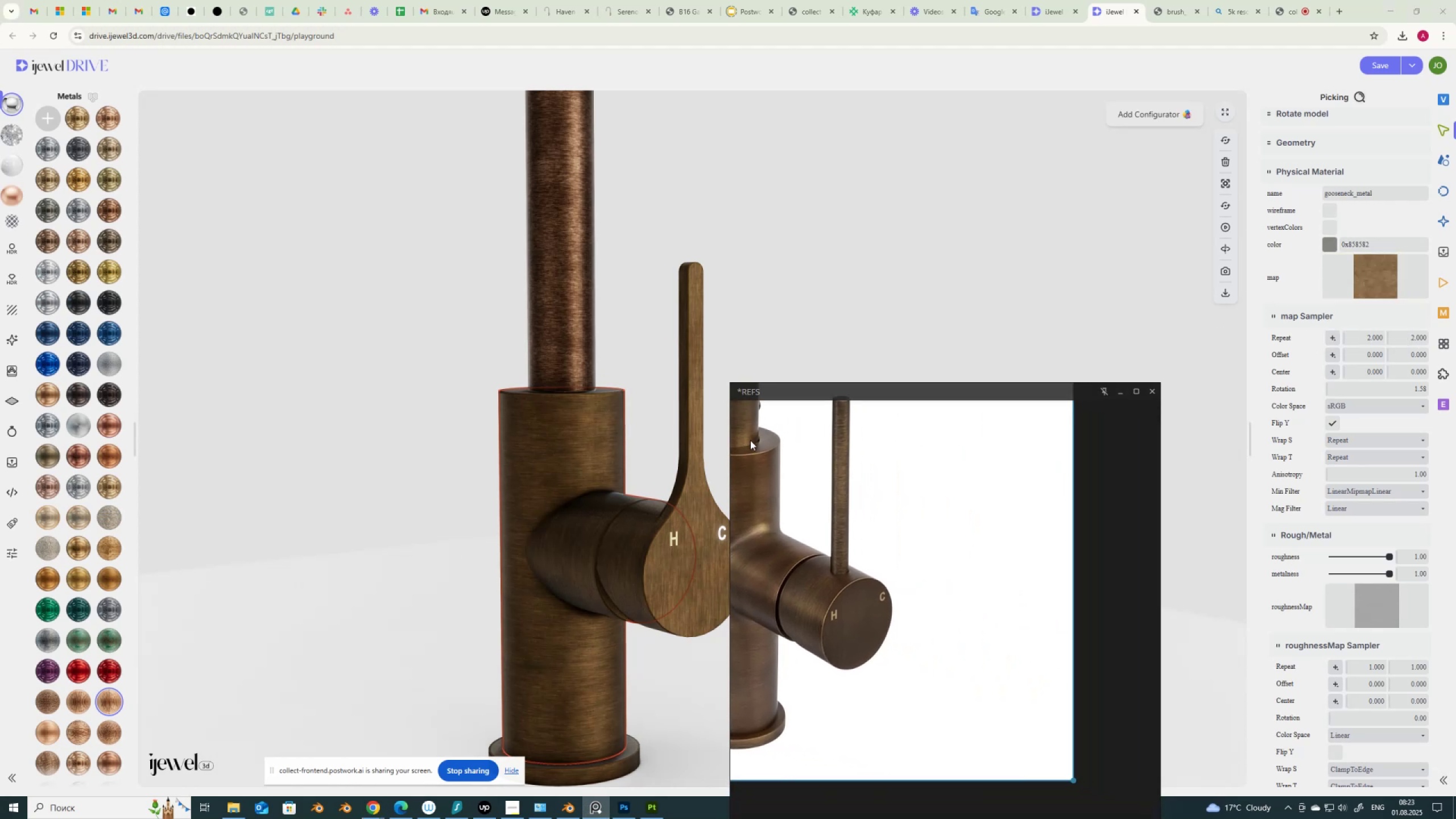 
wait(36.29)
 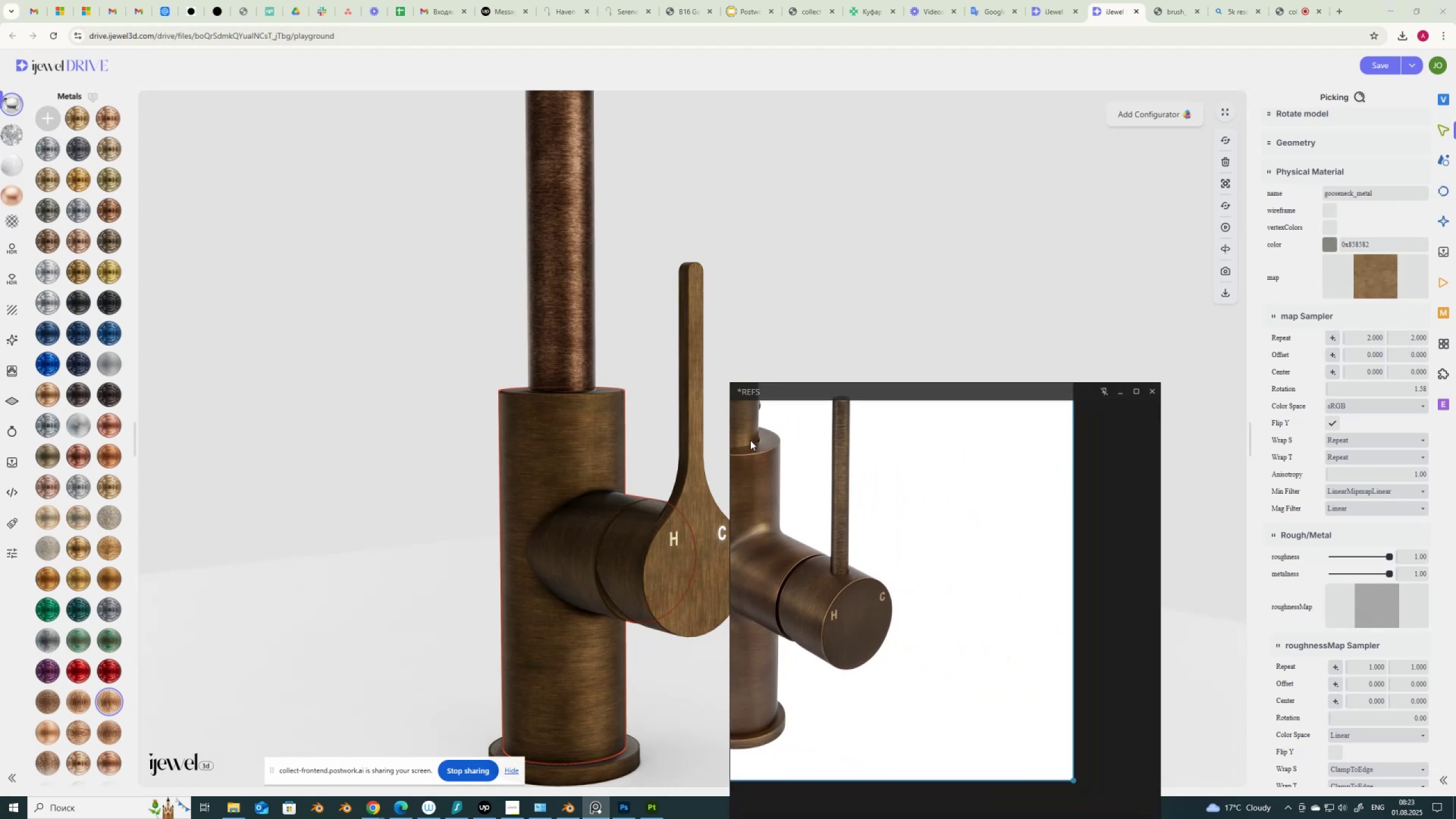 
left_click([1333, 249])
 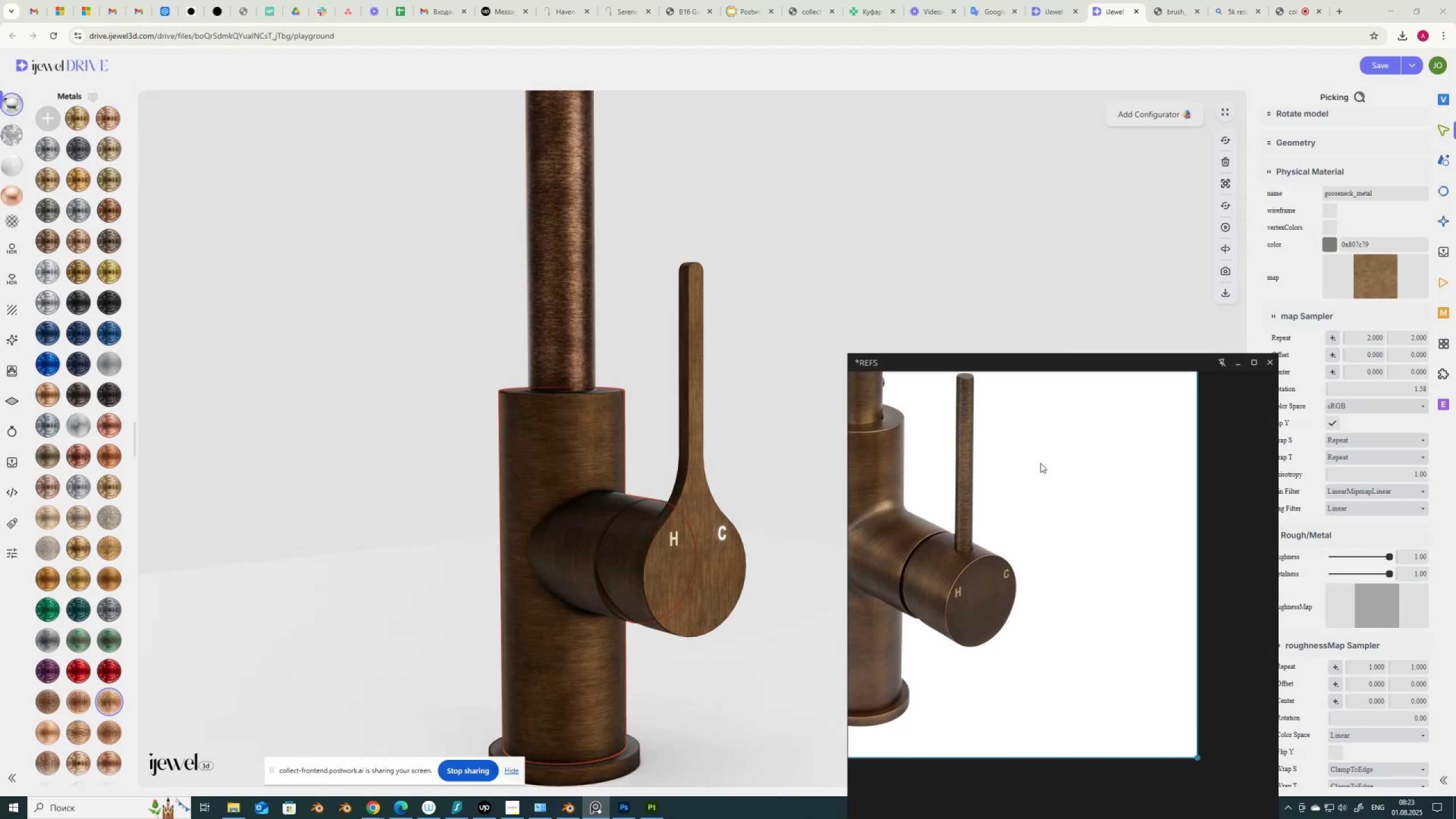 
wait(17.12)
 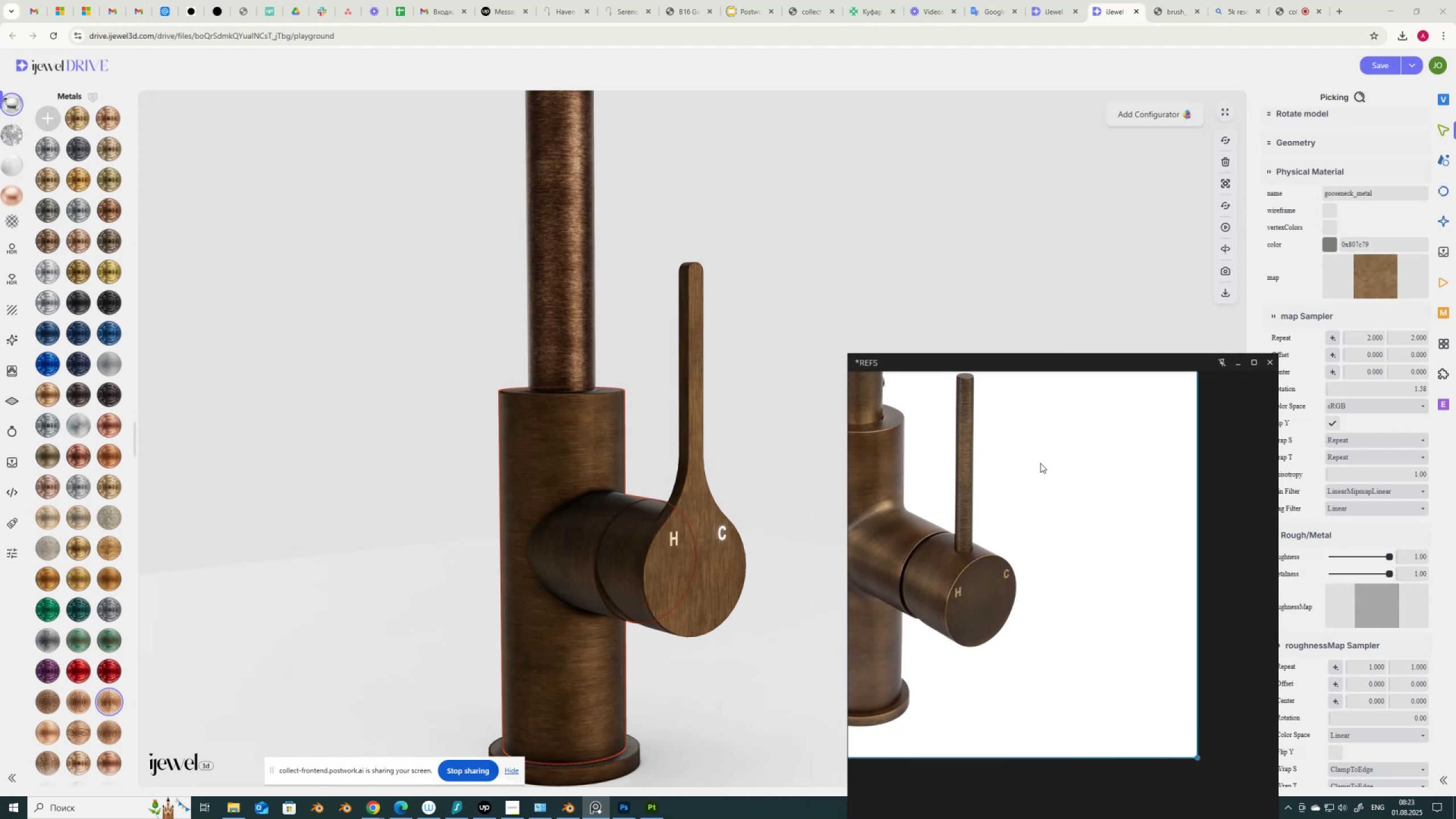 
left_click([676, 540])
 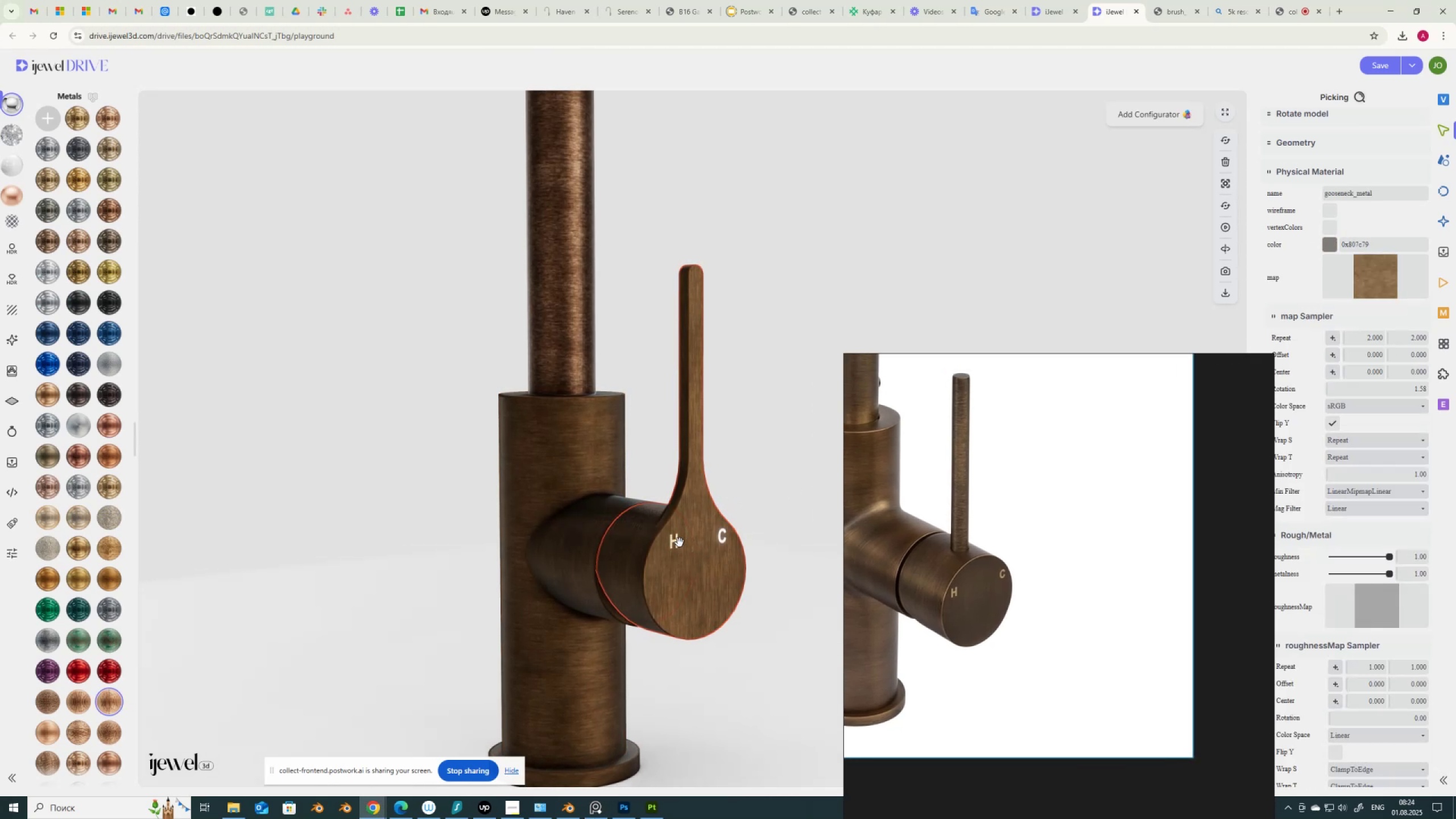 
left_click([675, 544])
 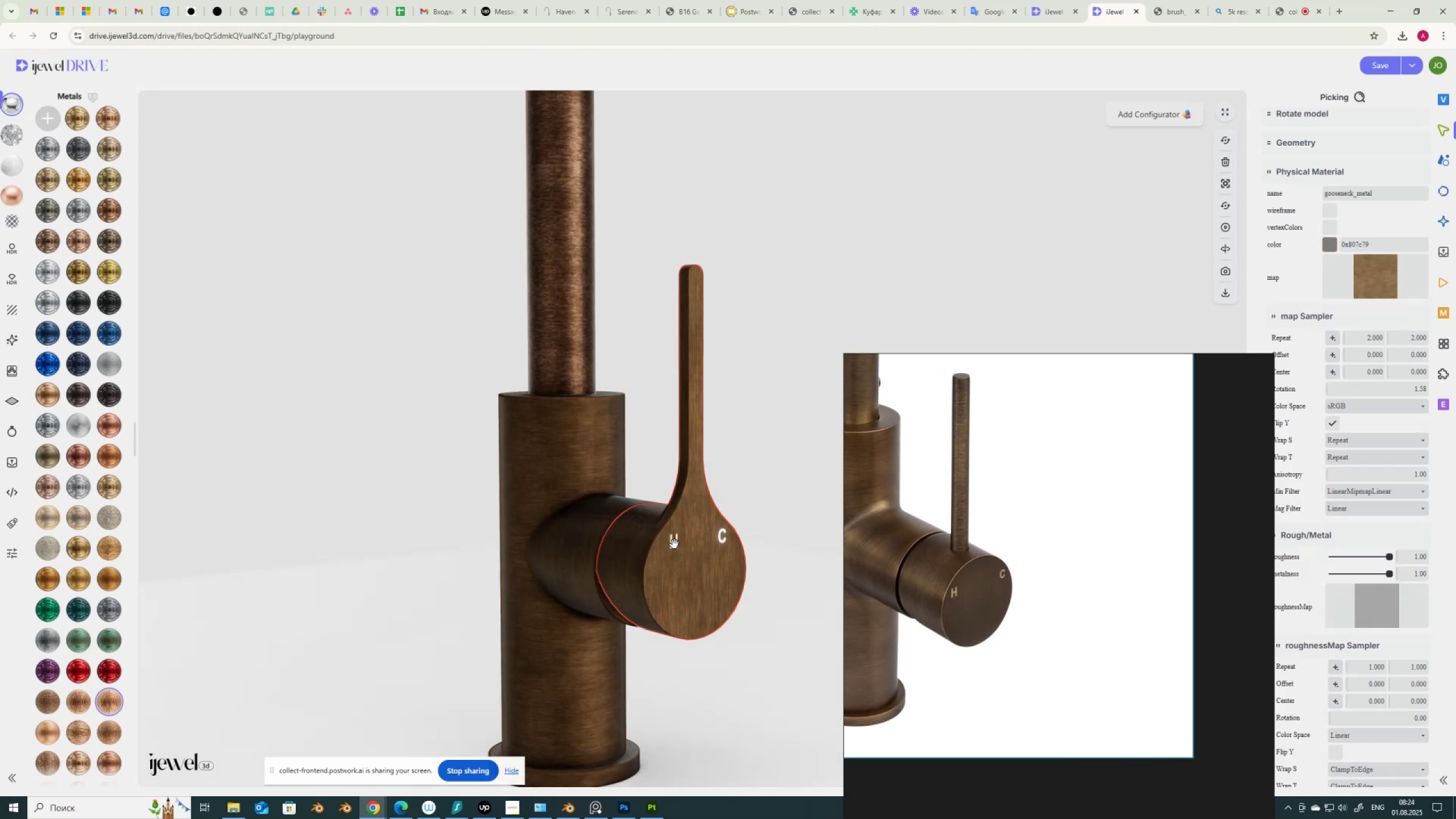 
left_click([675, 544])
 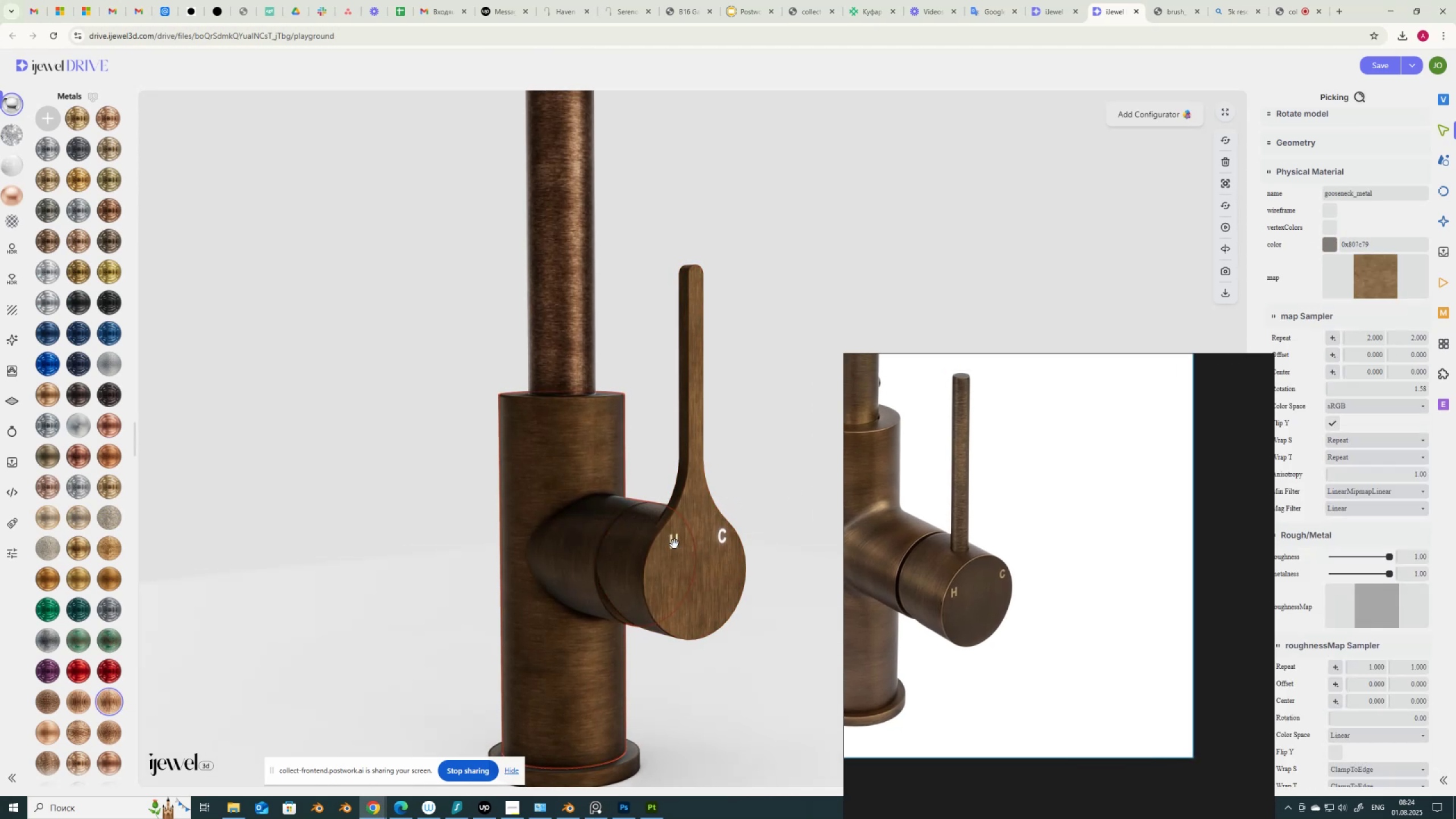 
left_click([675, 544])
 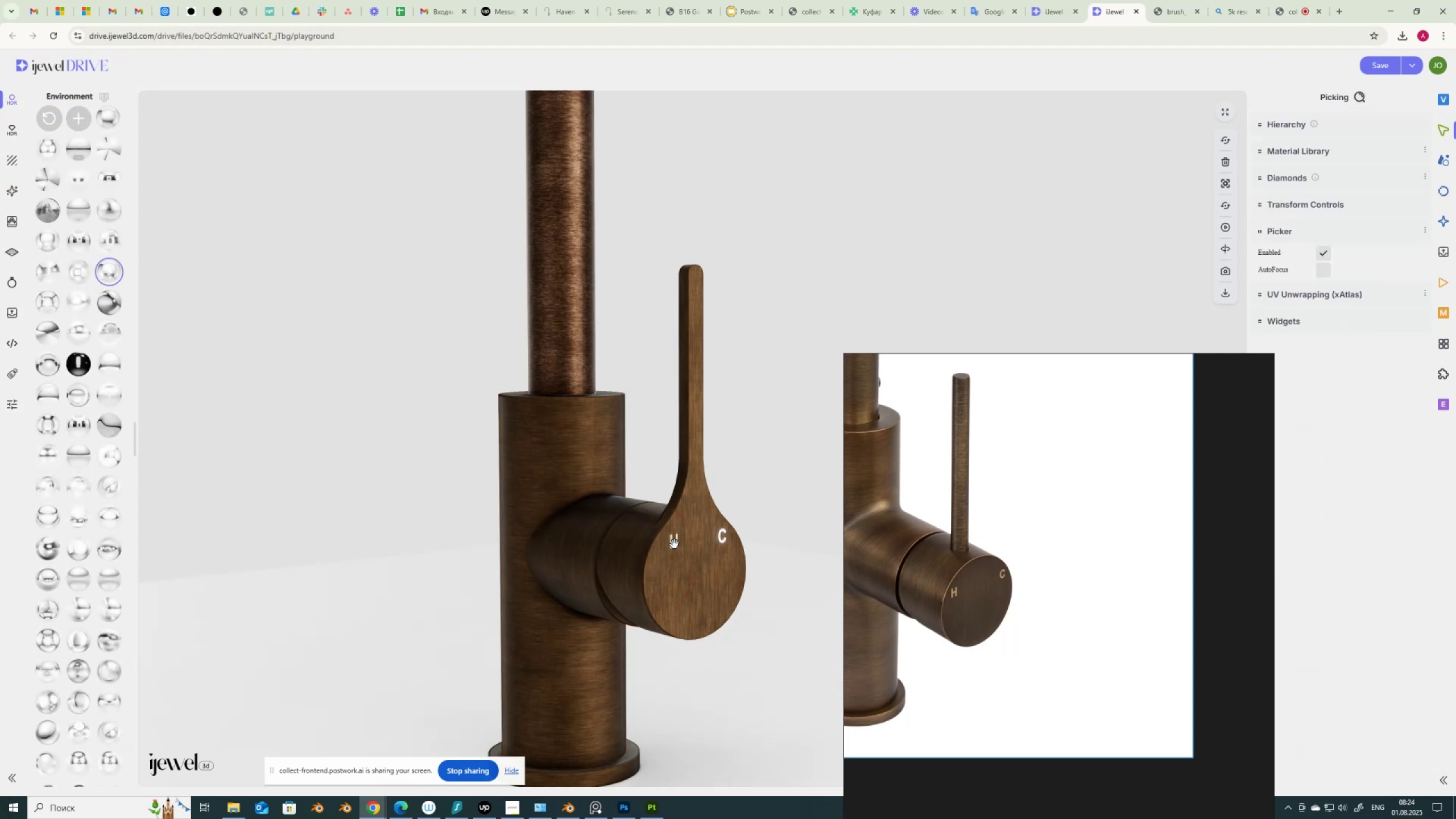 
left_click([675, 544])
 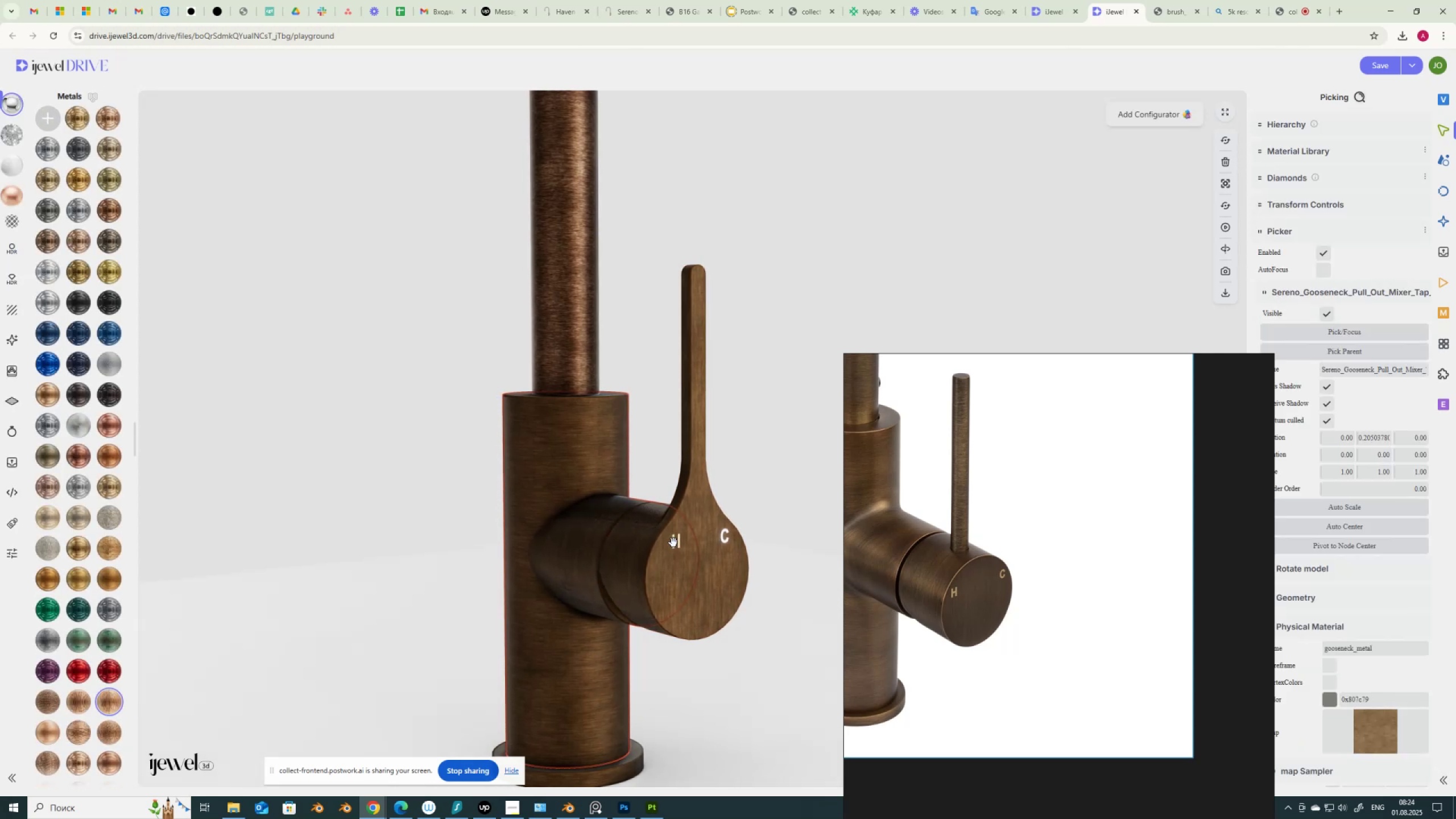 
left_click([676, 543])
 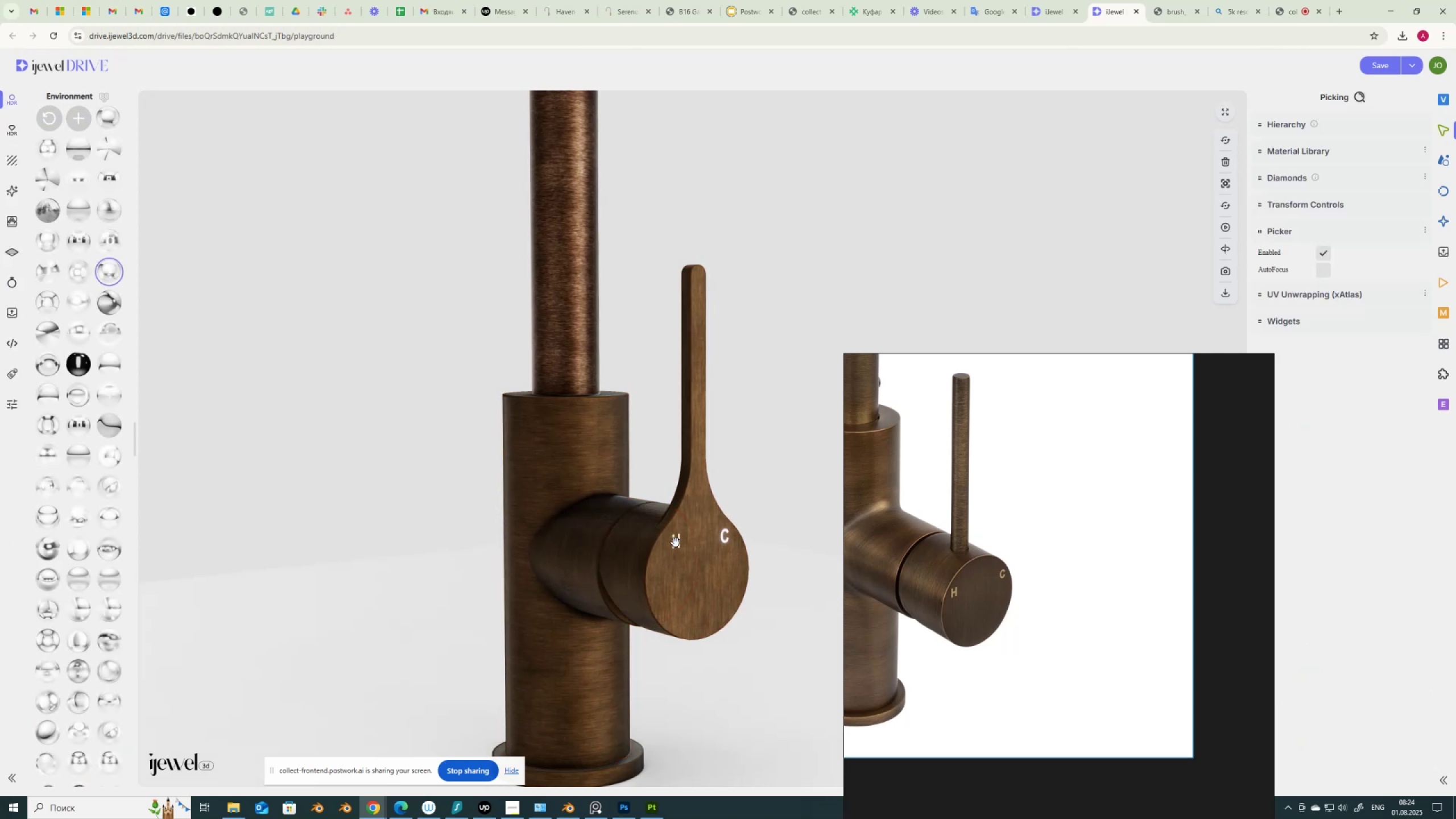 
left_click([676, 543])
 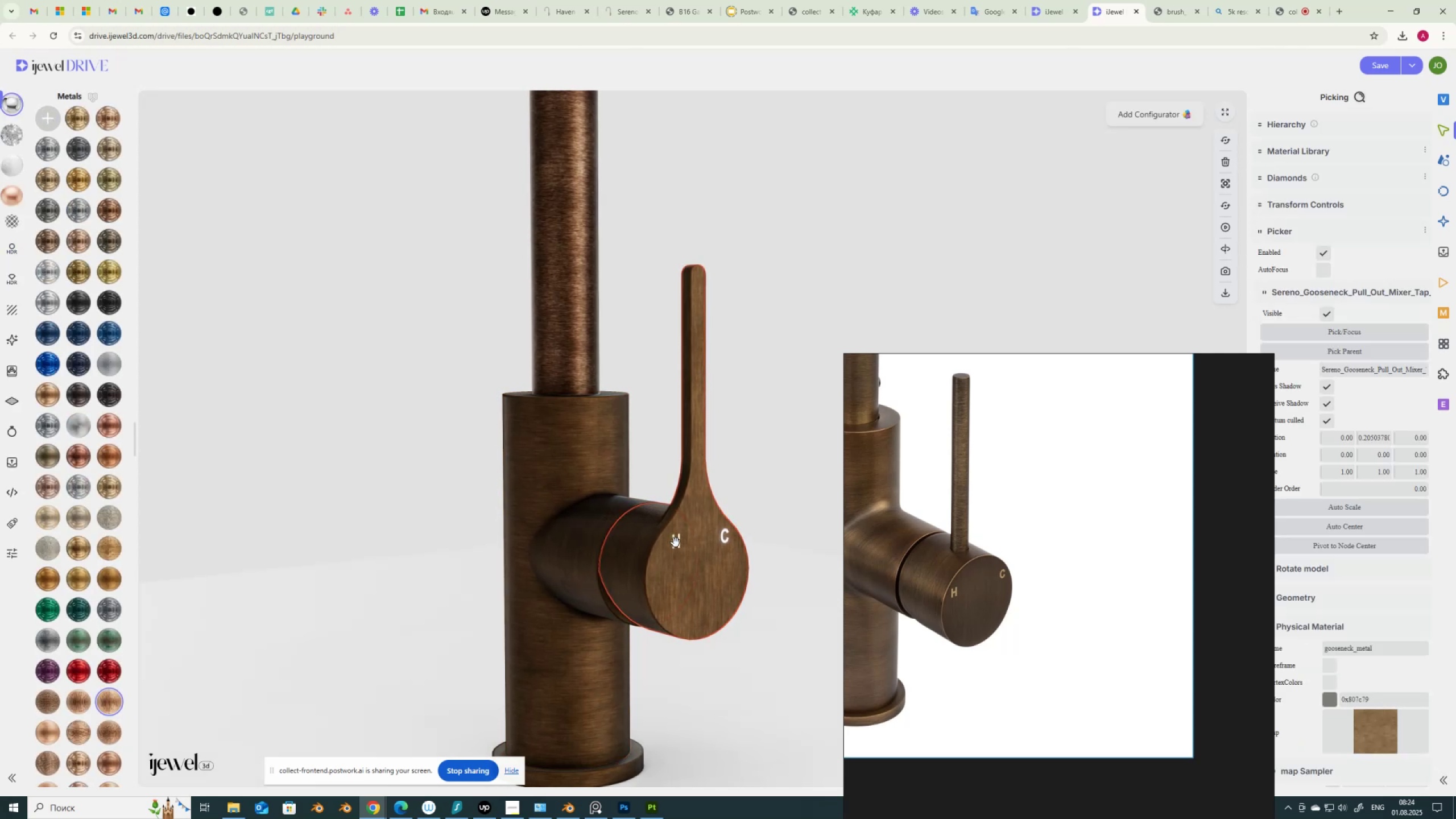 
left_click([676, 543])
 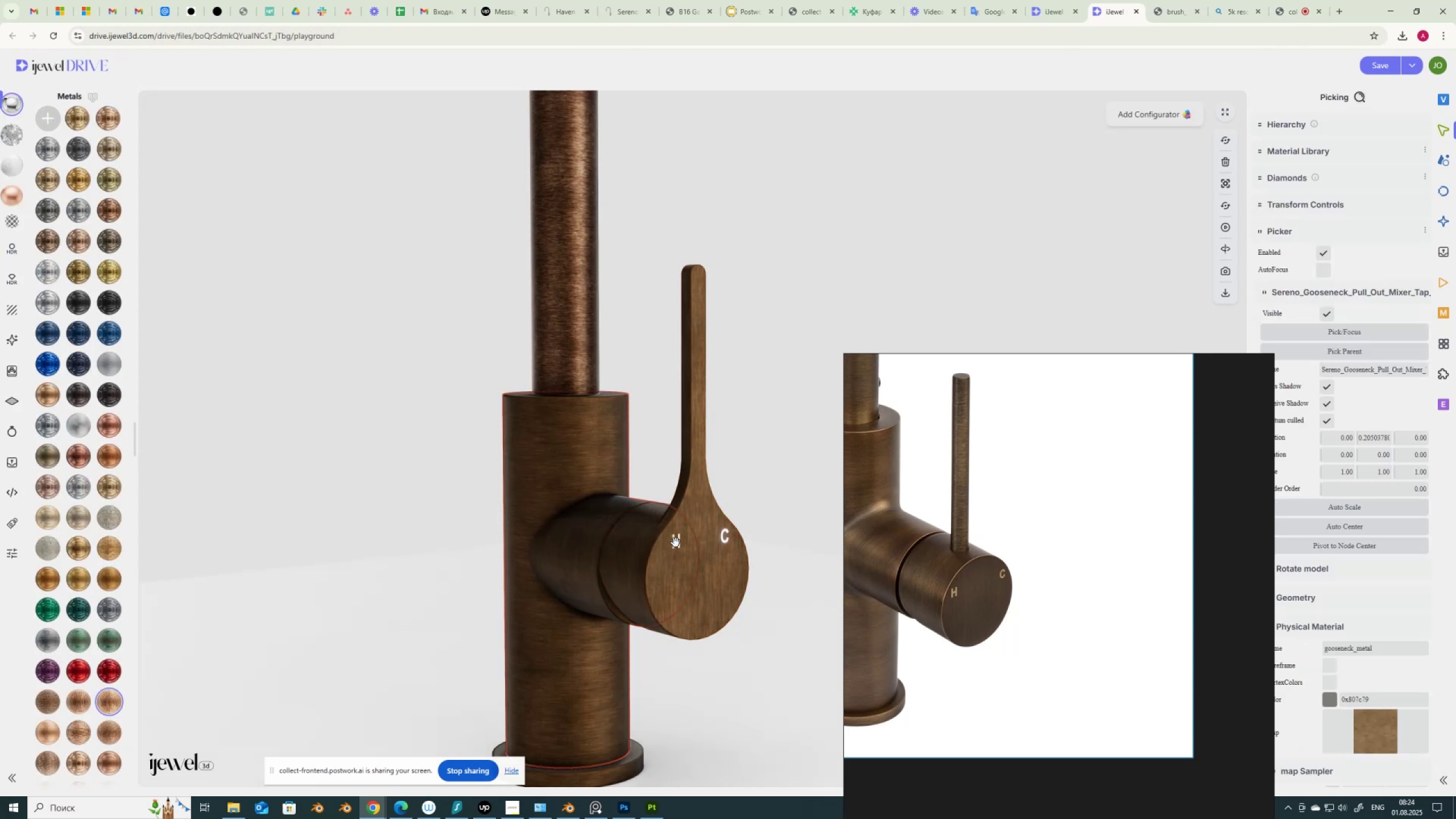 
left_click([676, 543])
 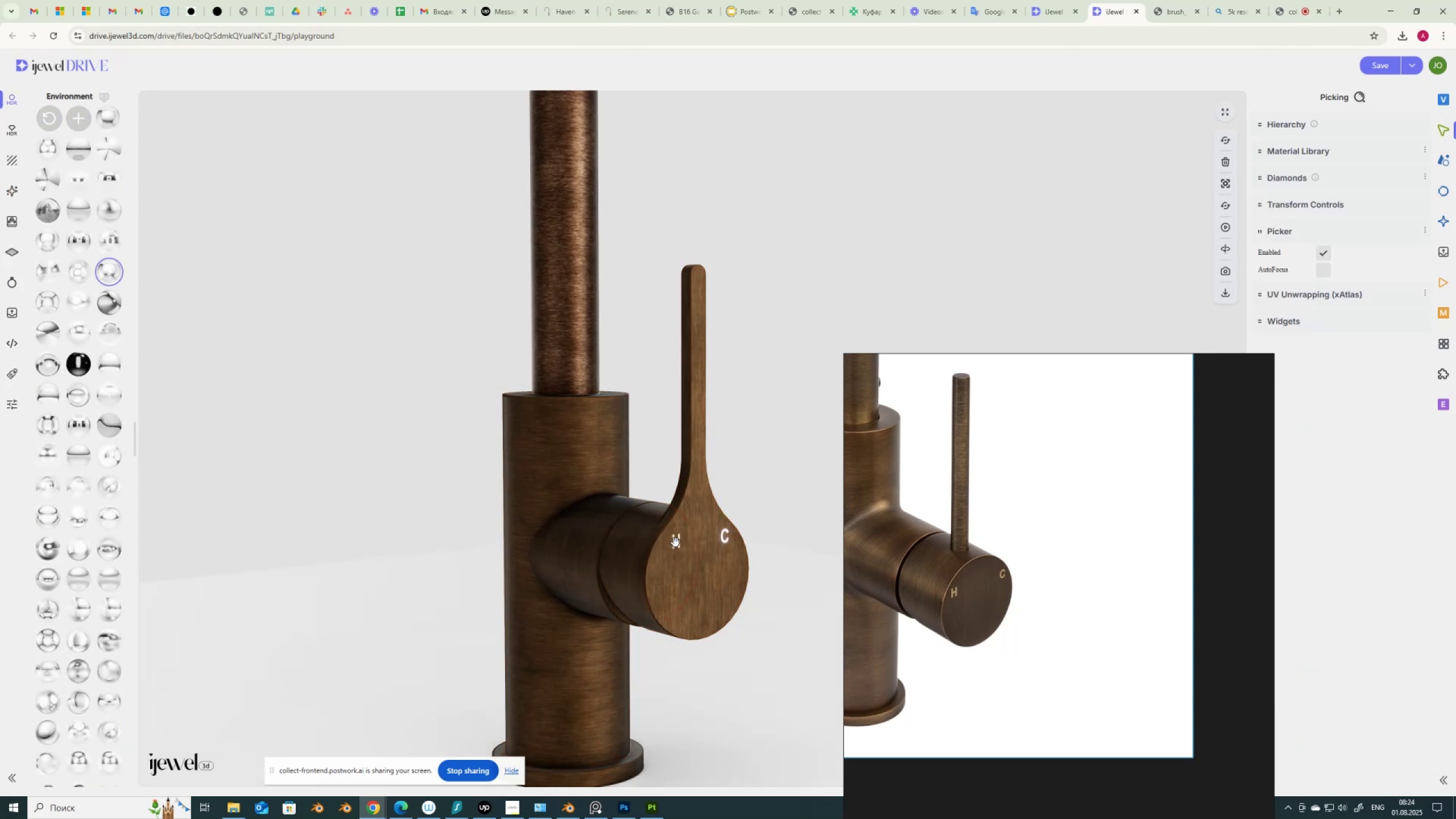 
scroll: coordinate [687, 589], scroll_direction: up, amount: 11.0
 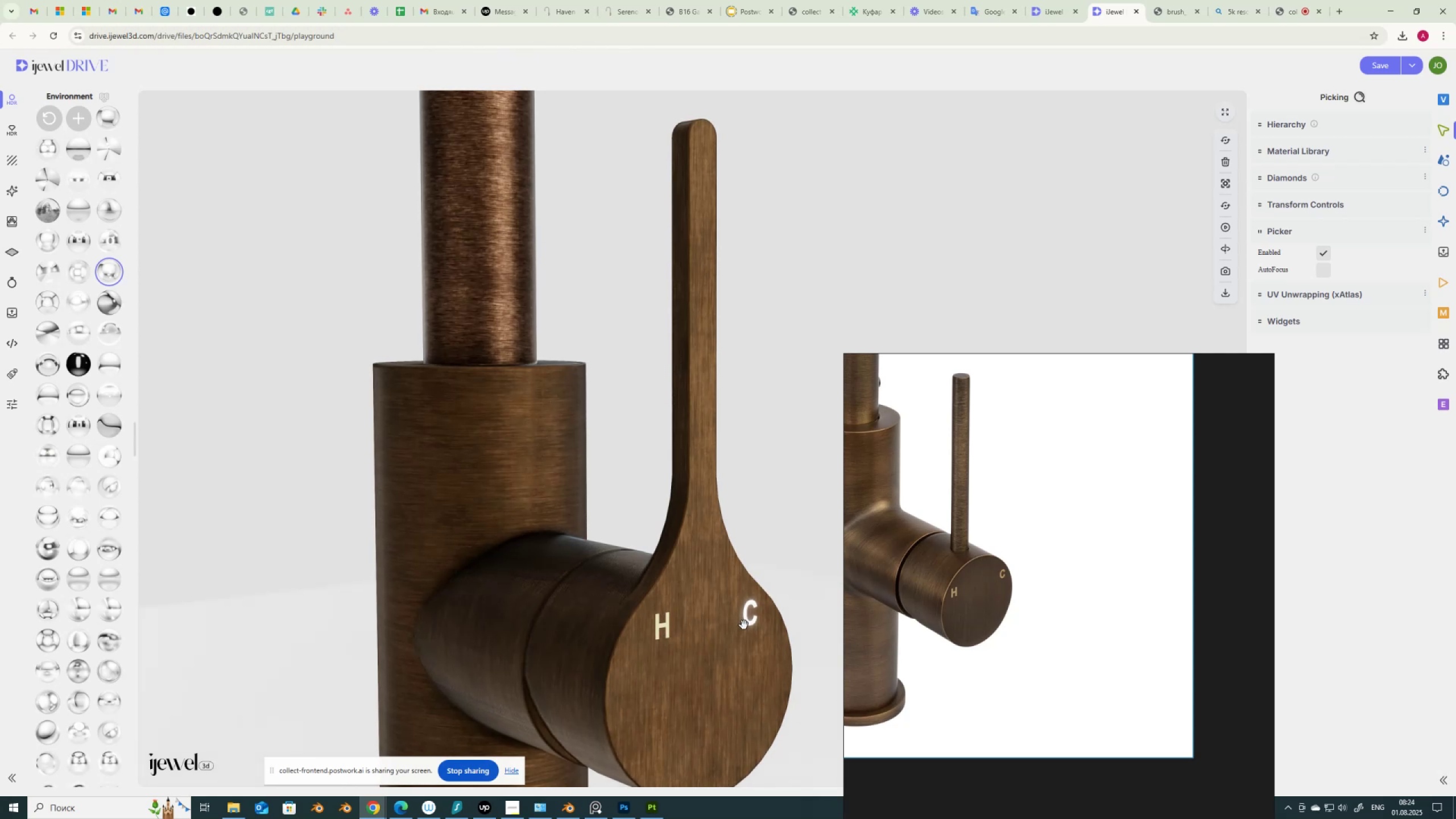 
left_click([748, 610])
 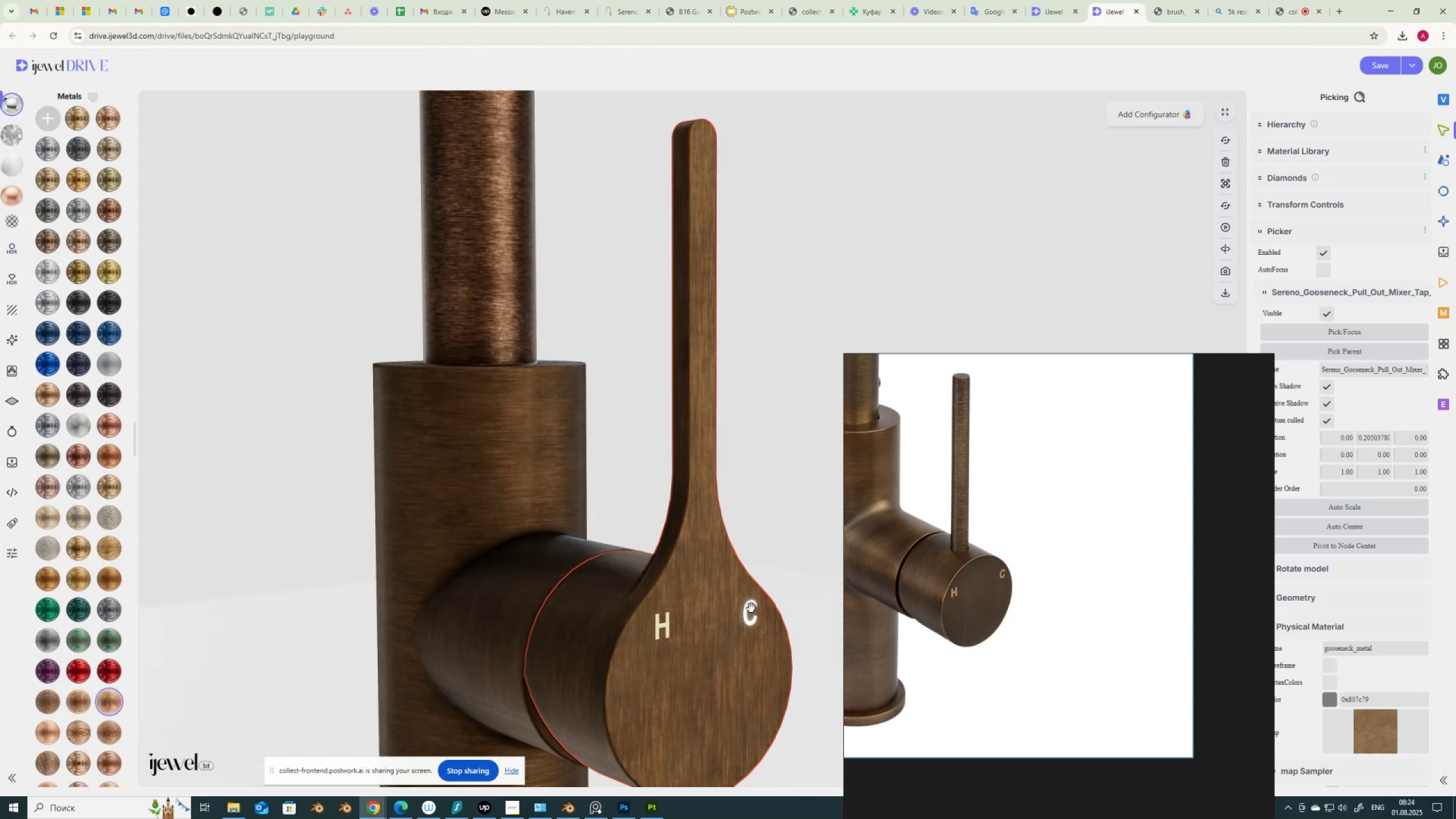 
left_click([754, 605])
 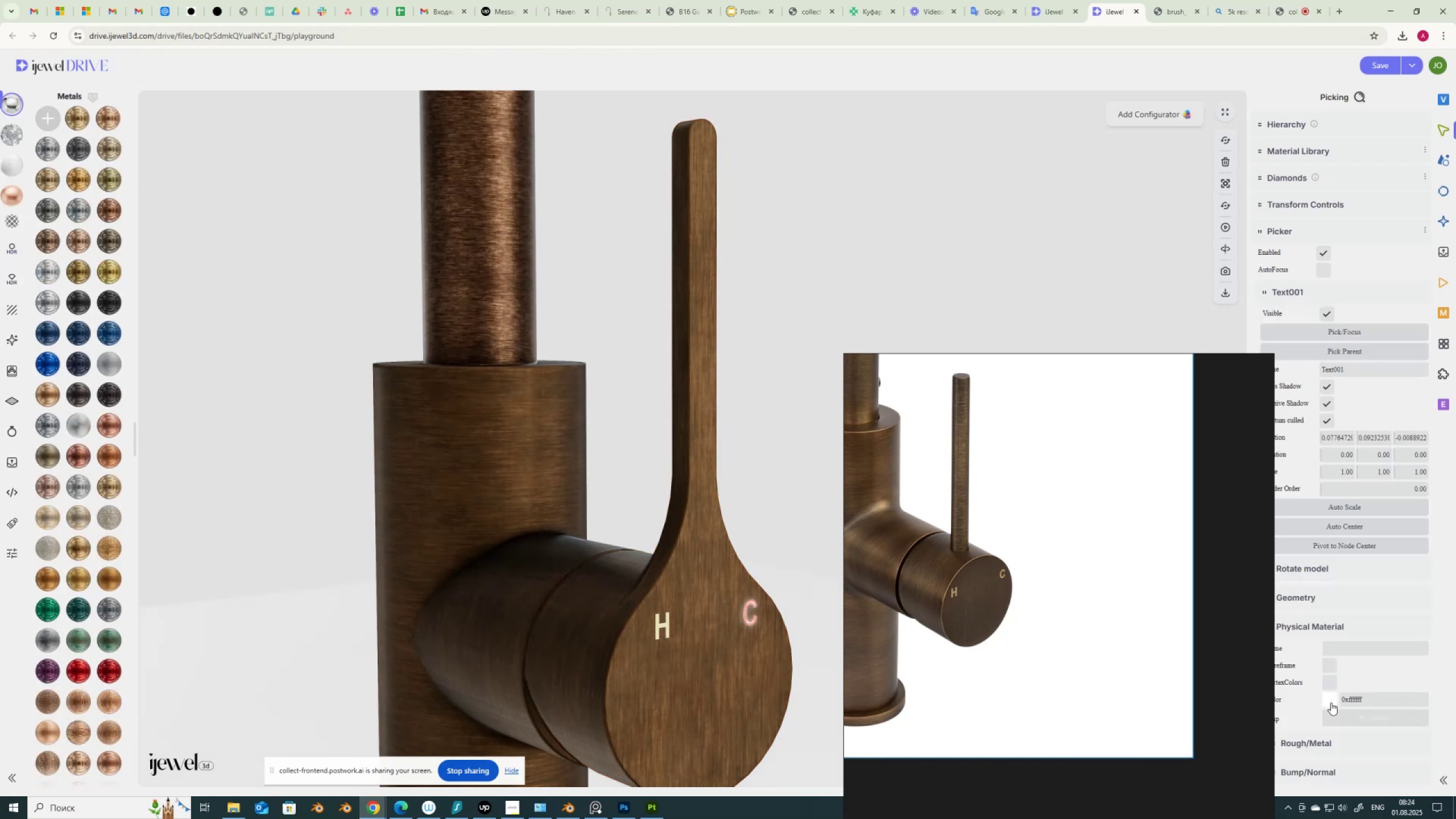 
left_click([1331, 702])
 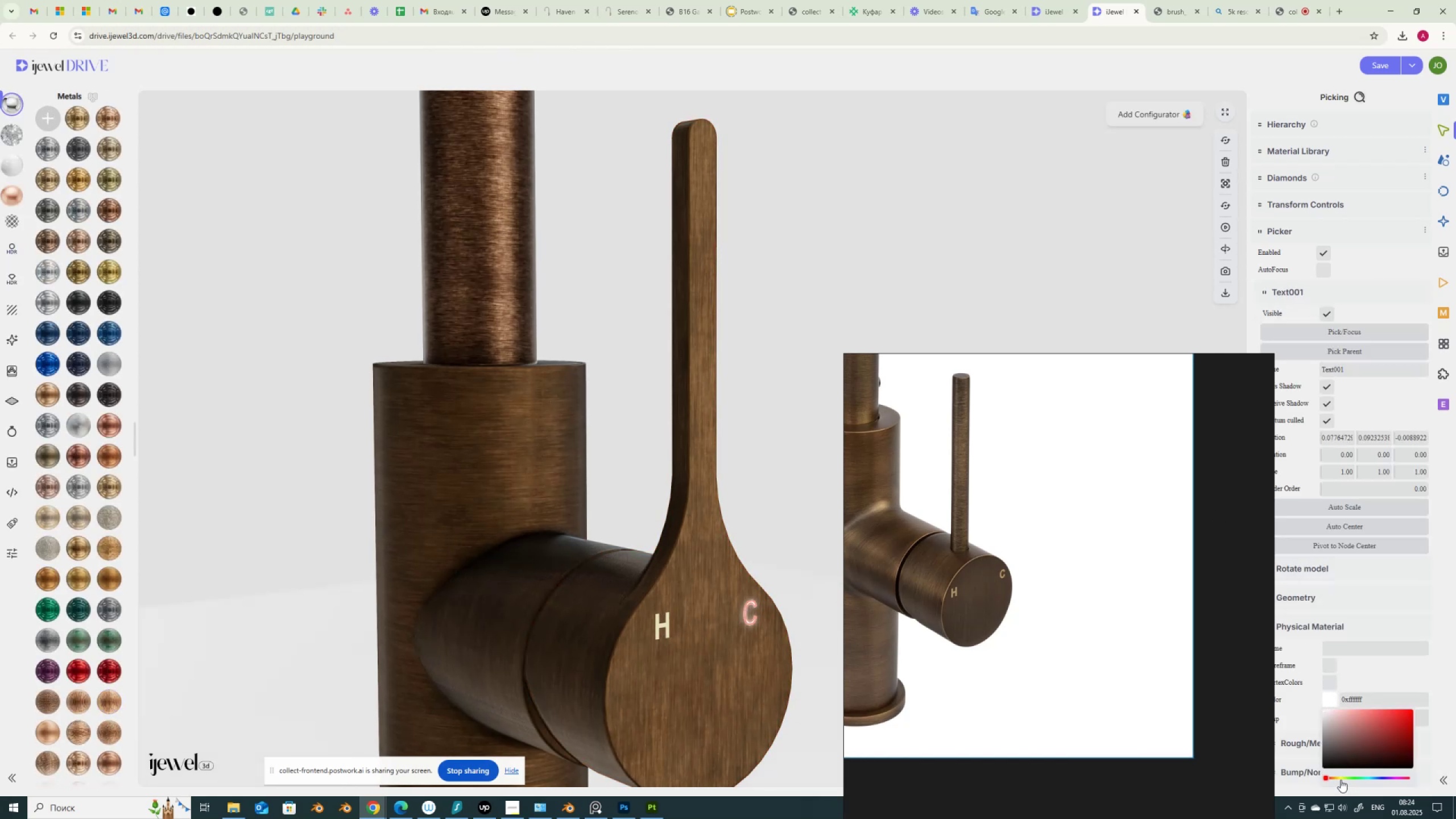 
left_click([1341, 777])
 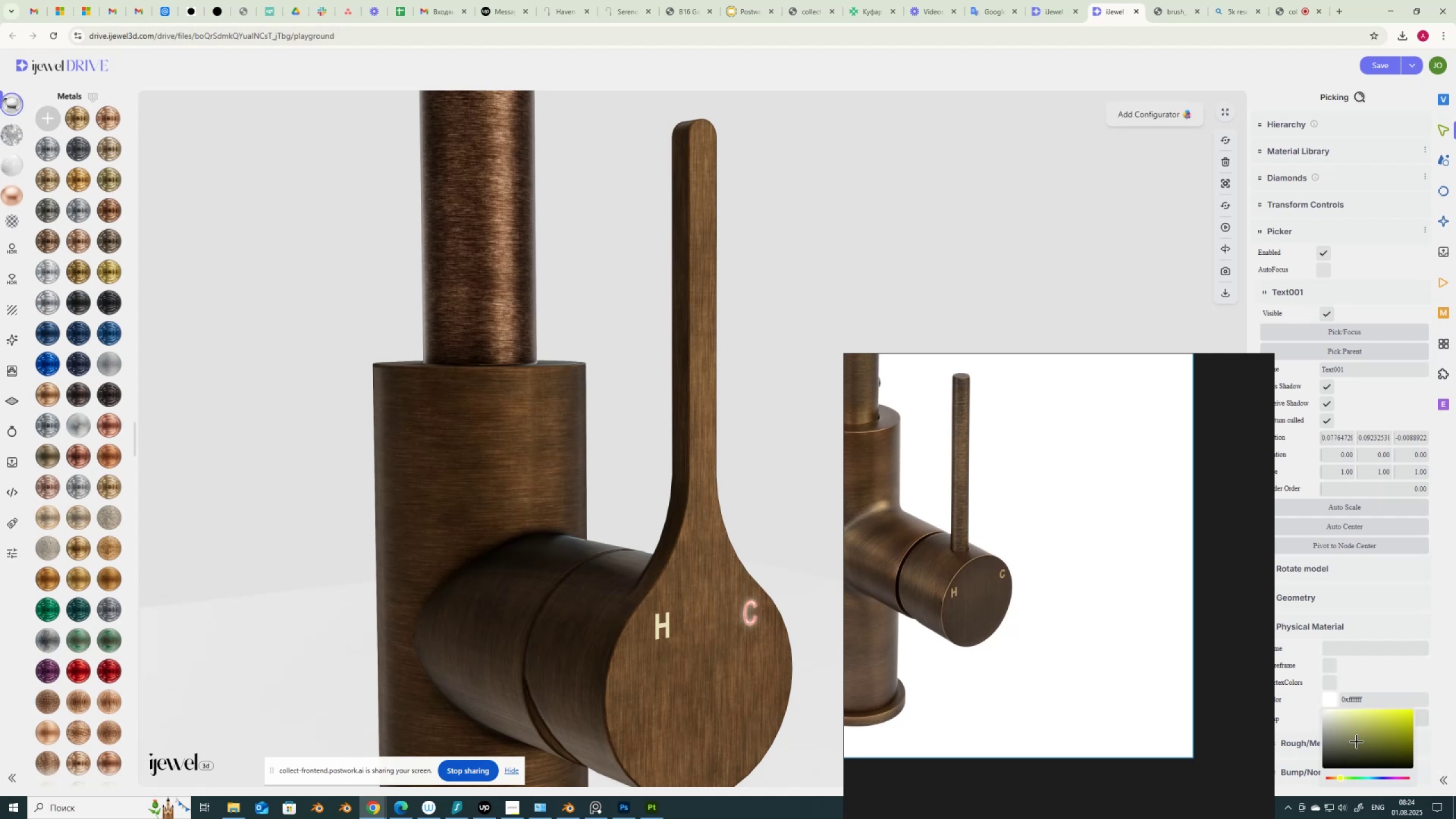 
left_click([1358, 739])
 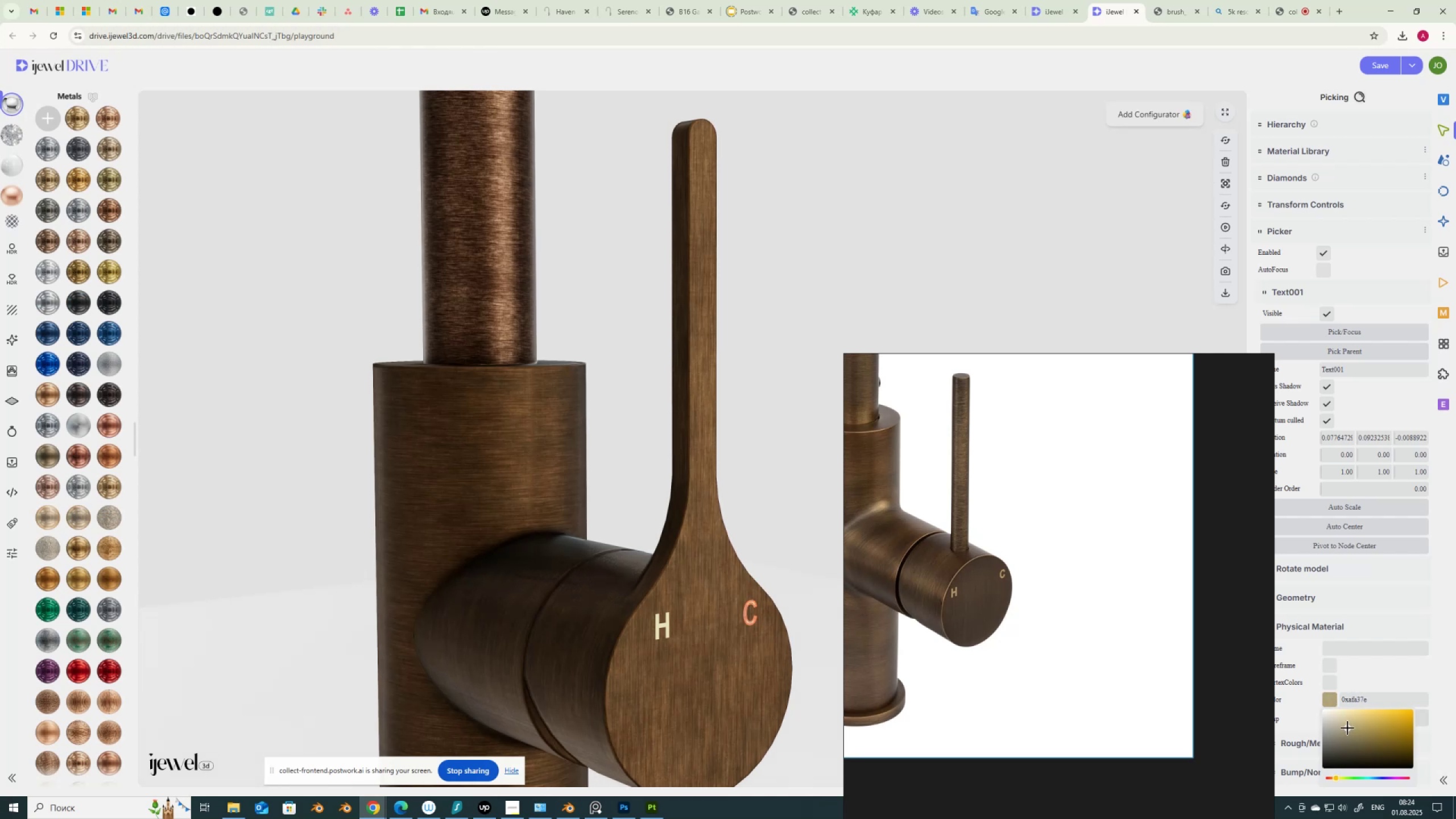 
wait(22.33)
 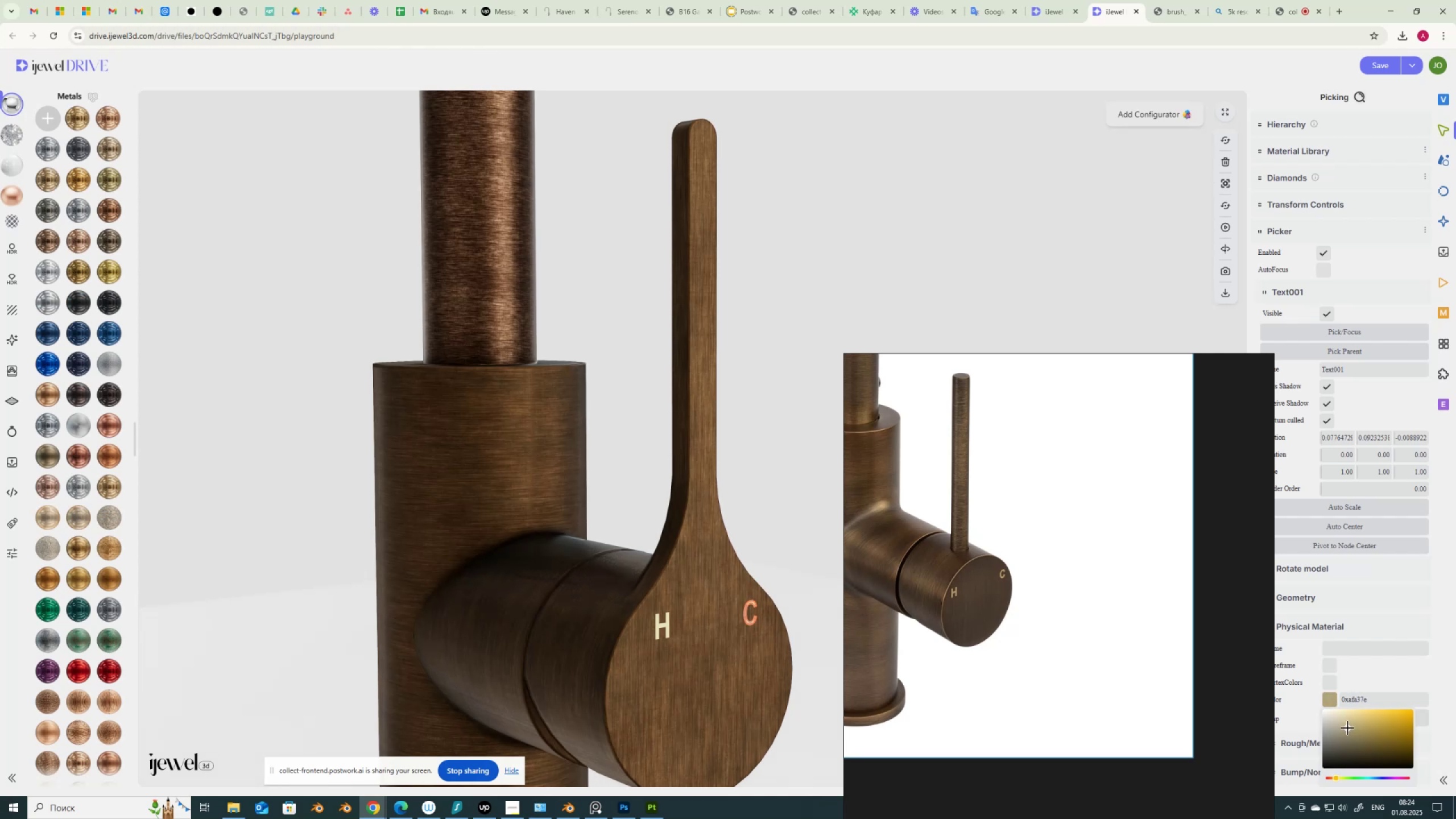 
scroll: coordinate [1320, 737], scroll_direction: down, amount: 2.0
 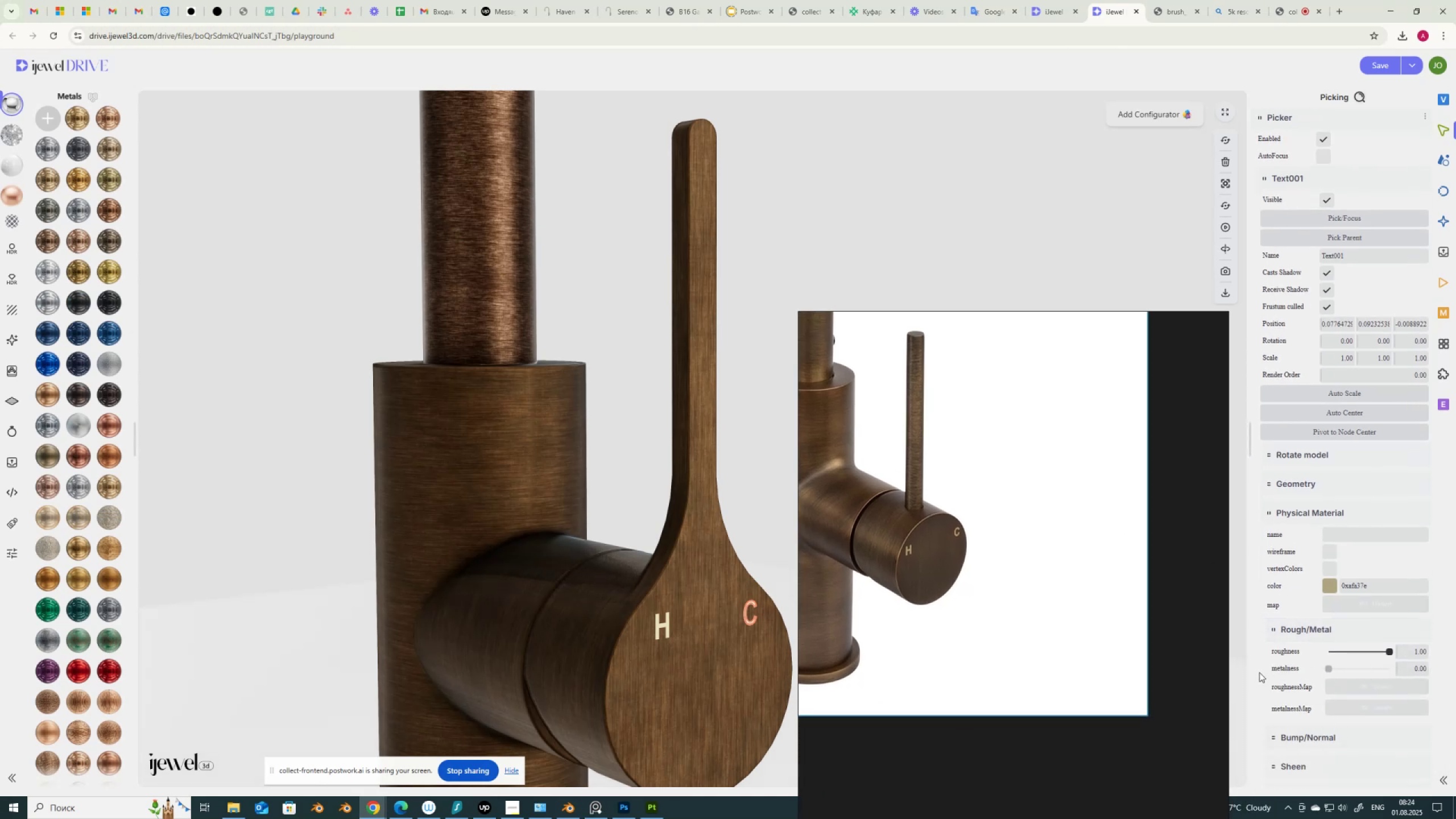 
wait(10.97)
 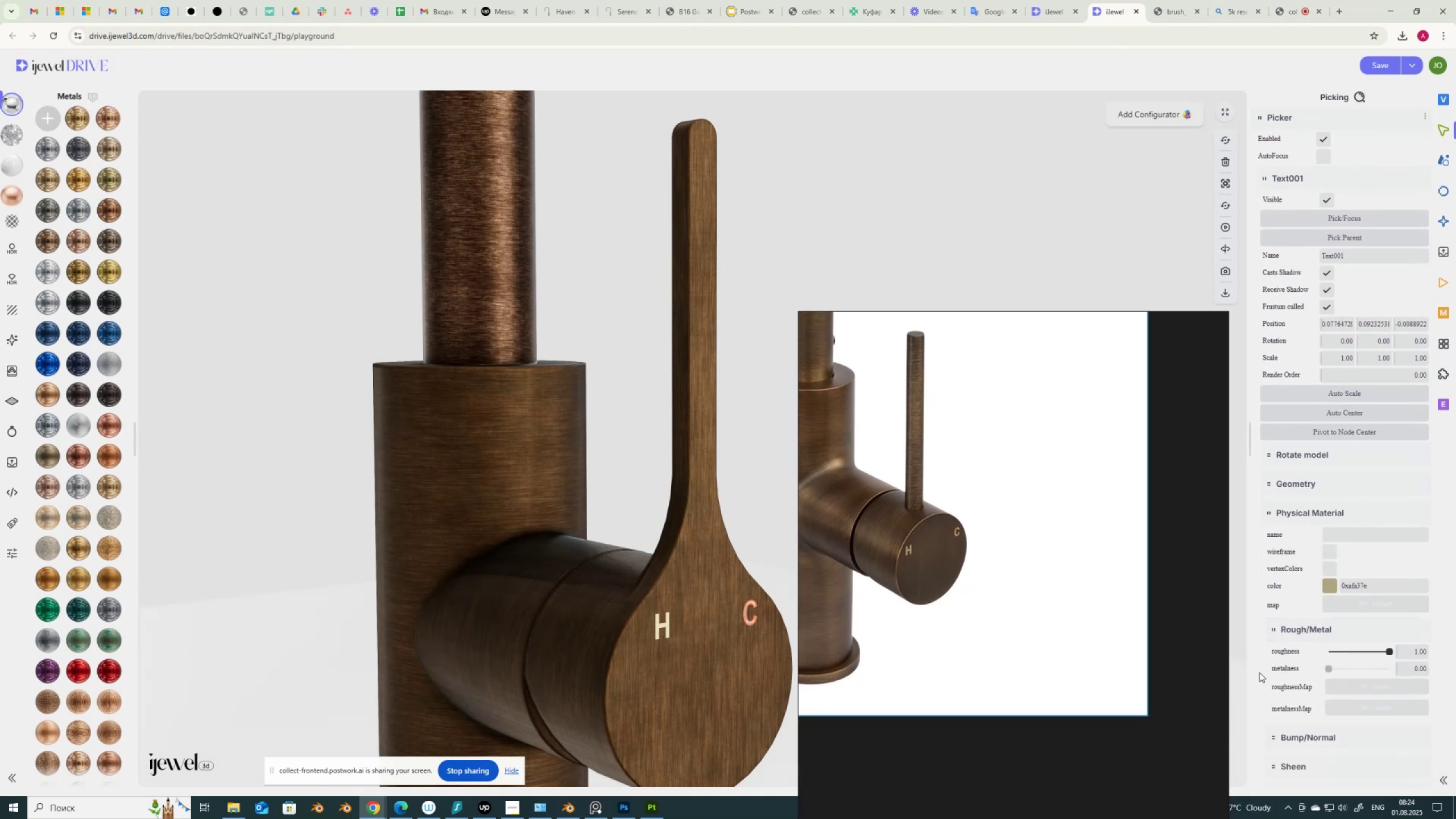 
left_click([1347, 531])
 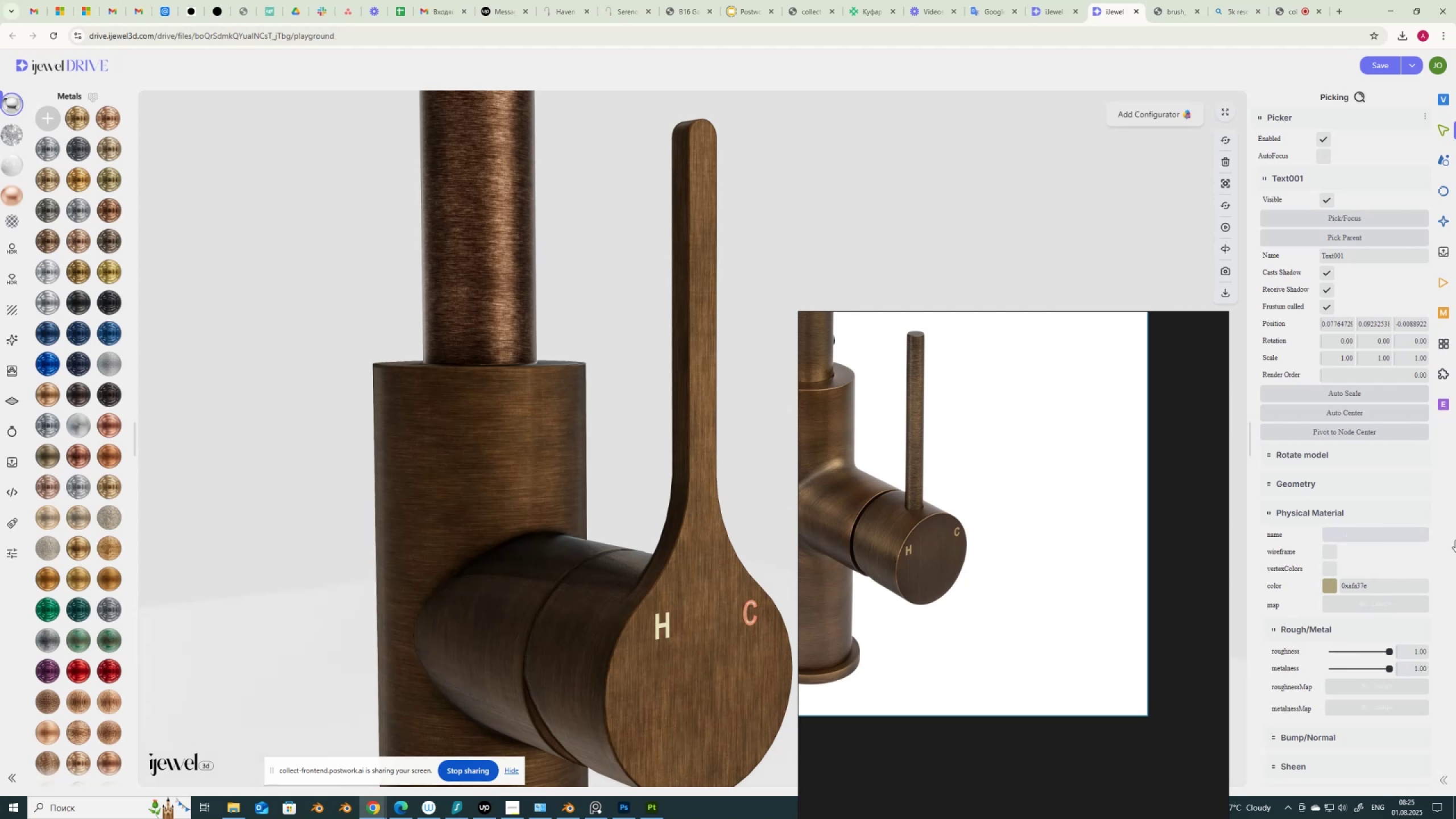 
key(Numpad1)
 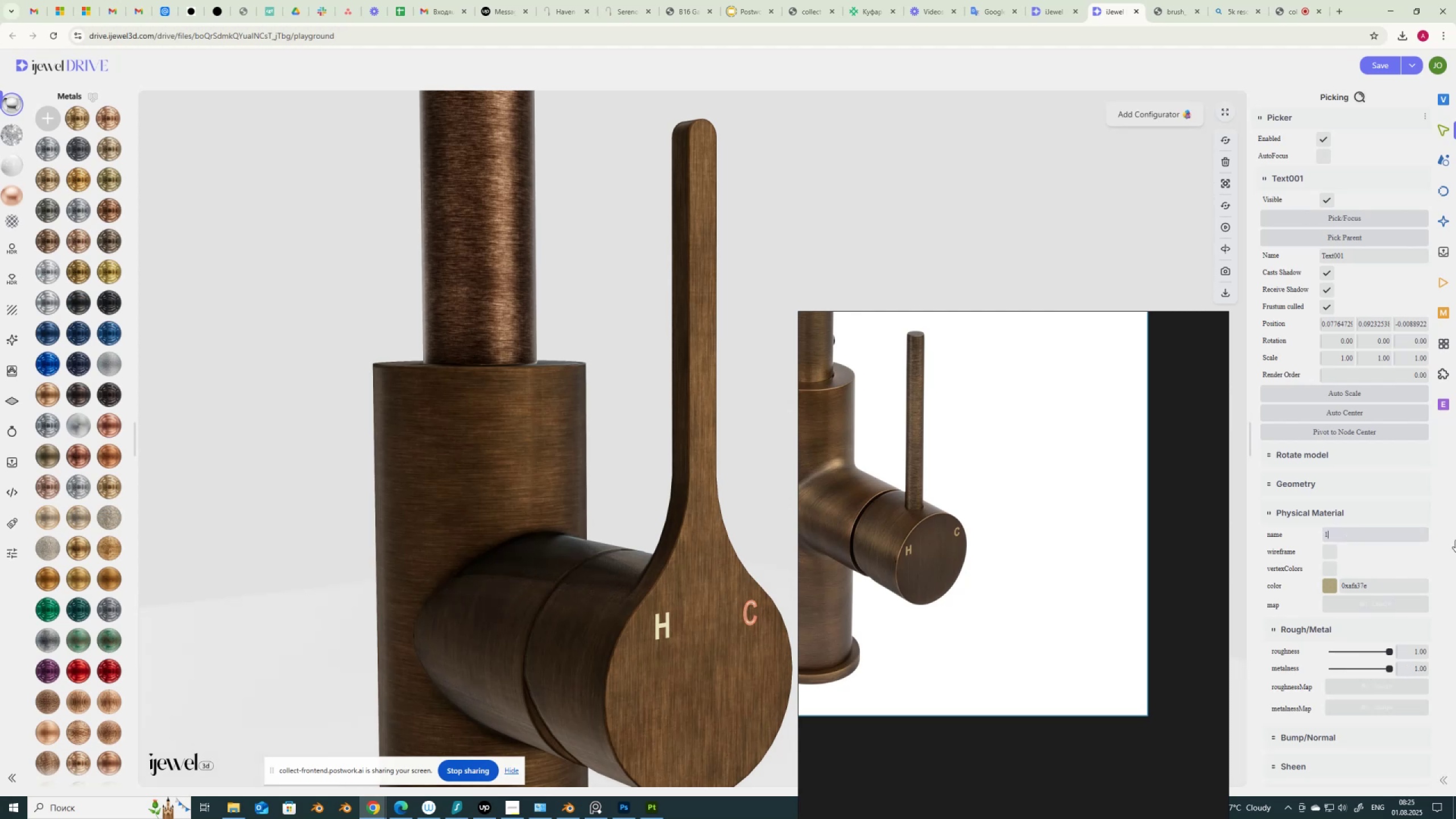 
key(Numpad2)
 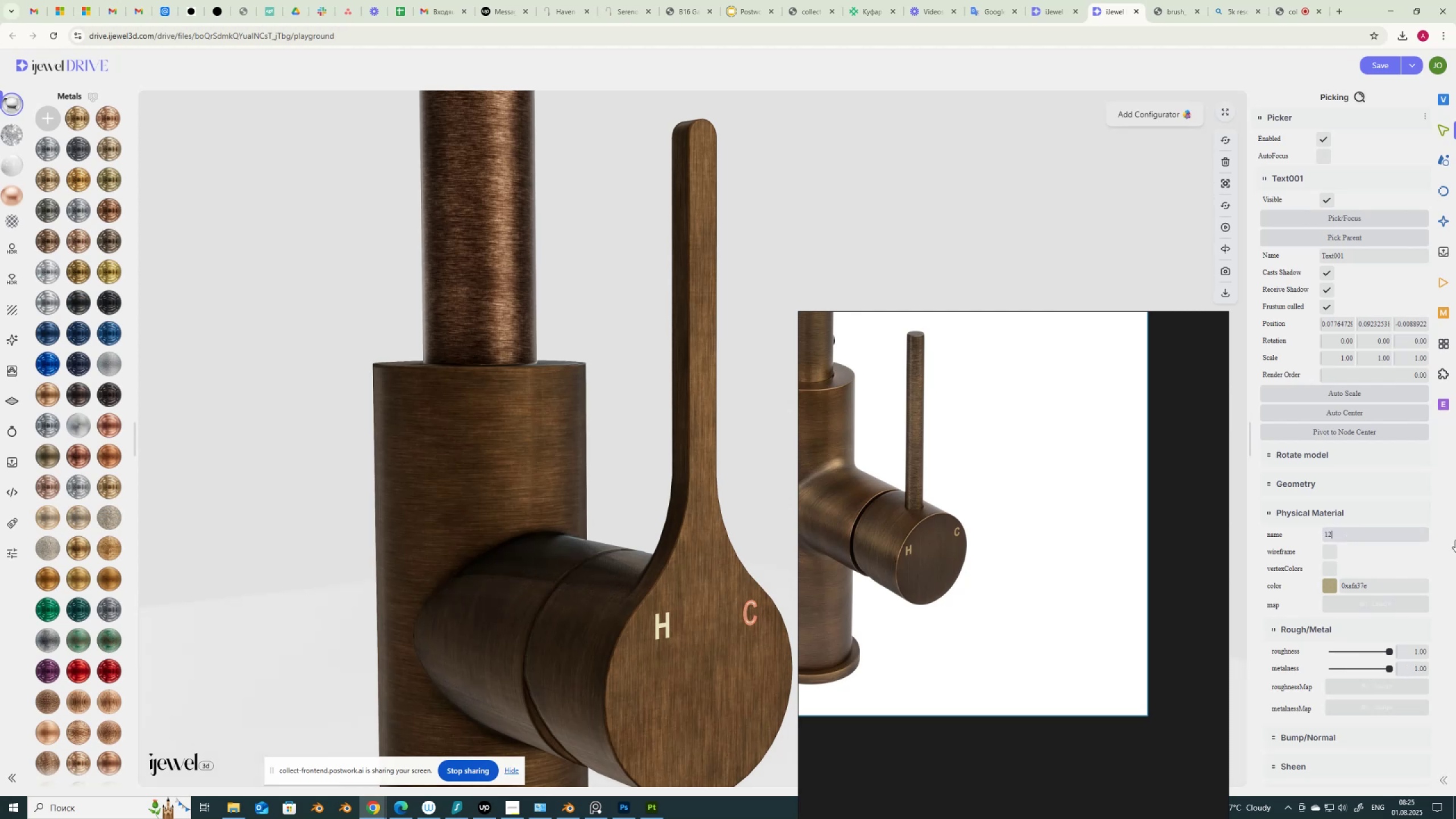 
key(Numpad3)
 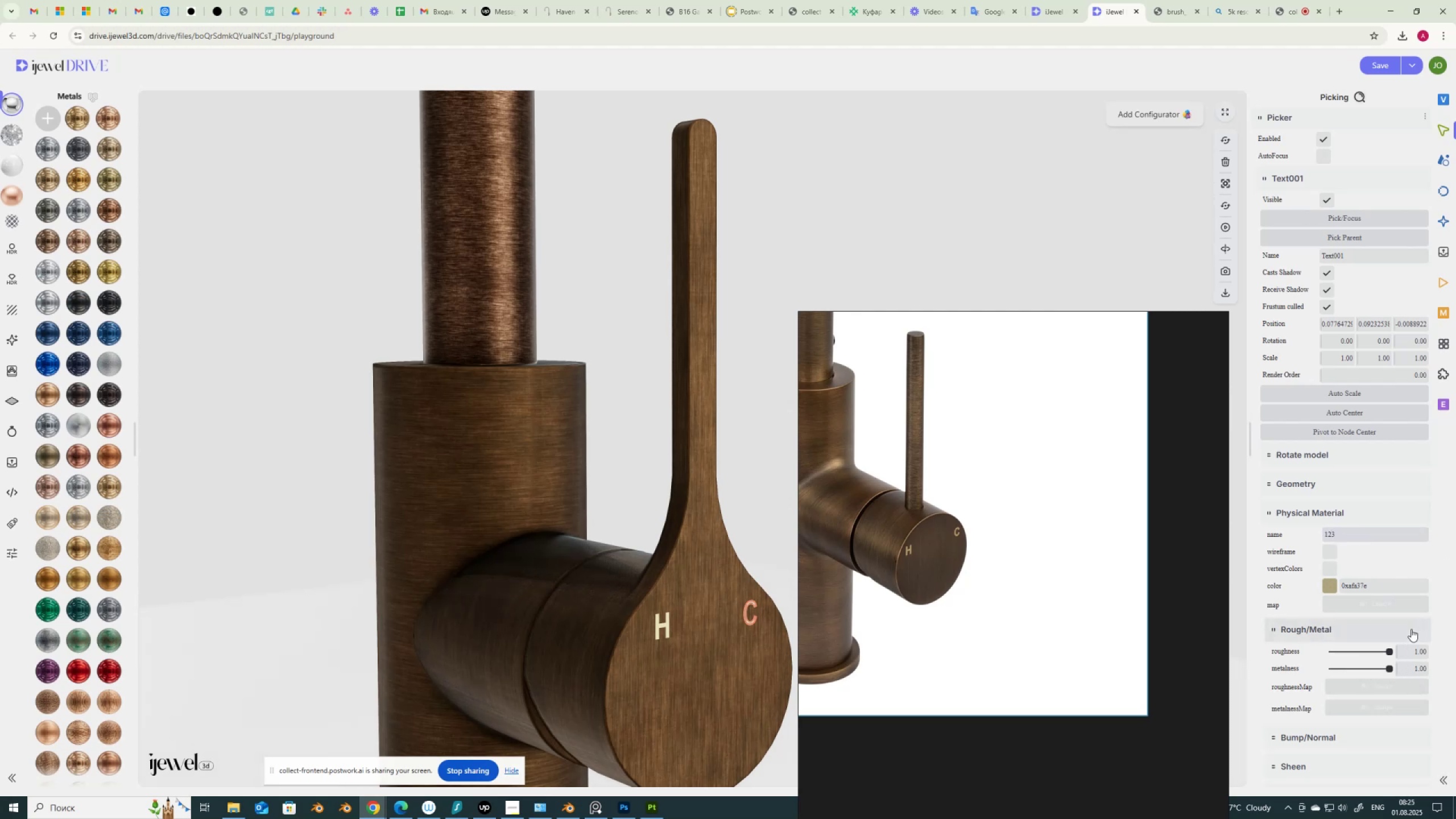 
wait(5.7)
 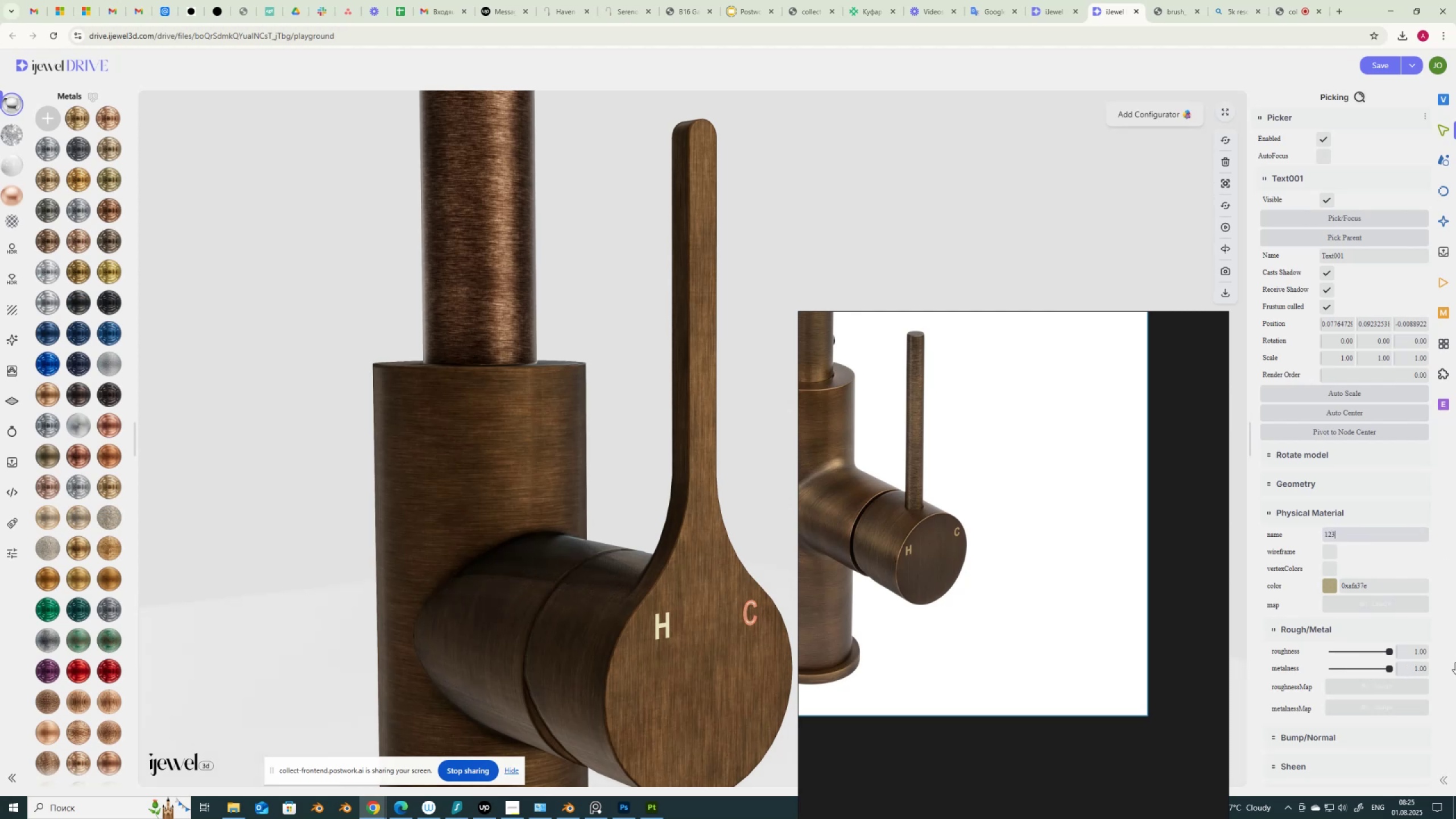 
left_click([768, 524])
 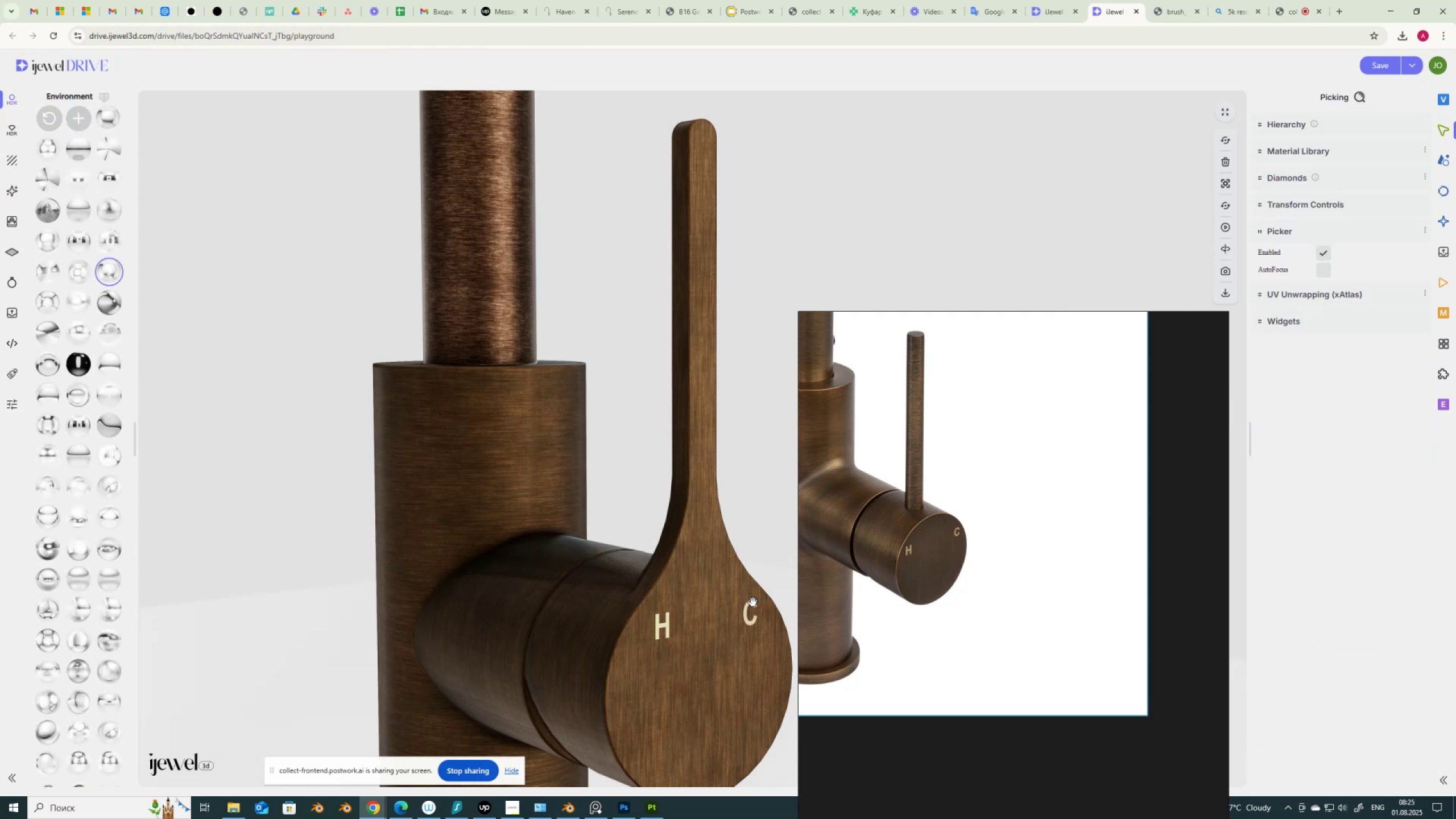 
left_click([752, 605])
 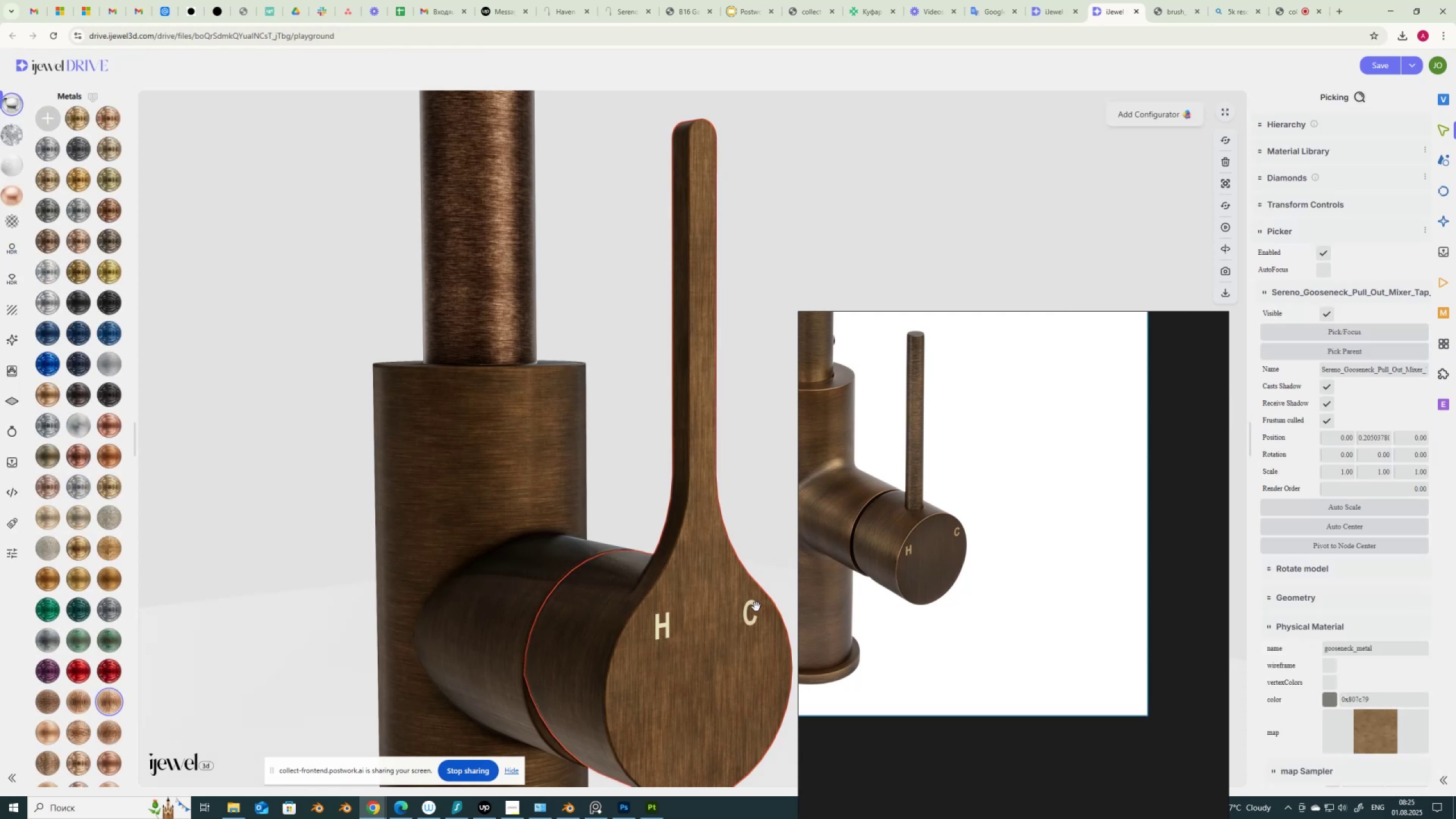 
left_click([755, 607])
 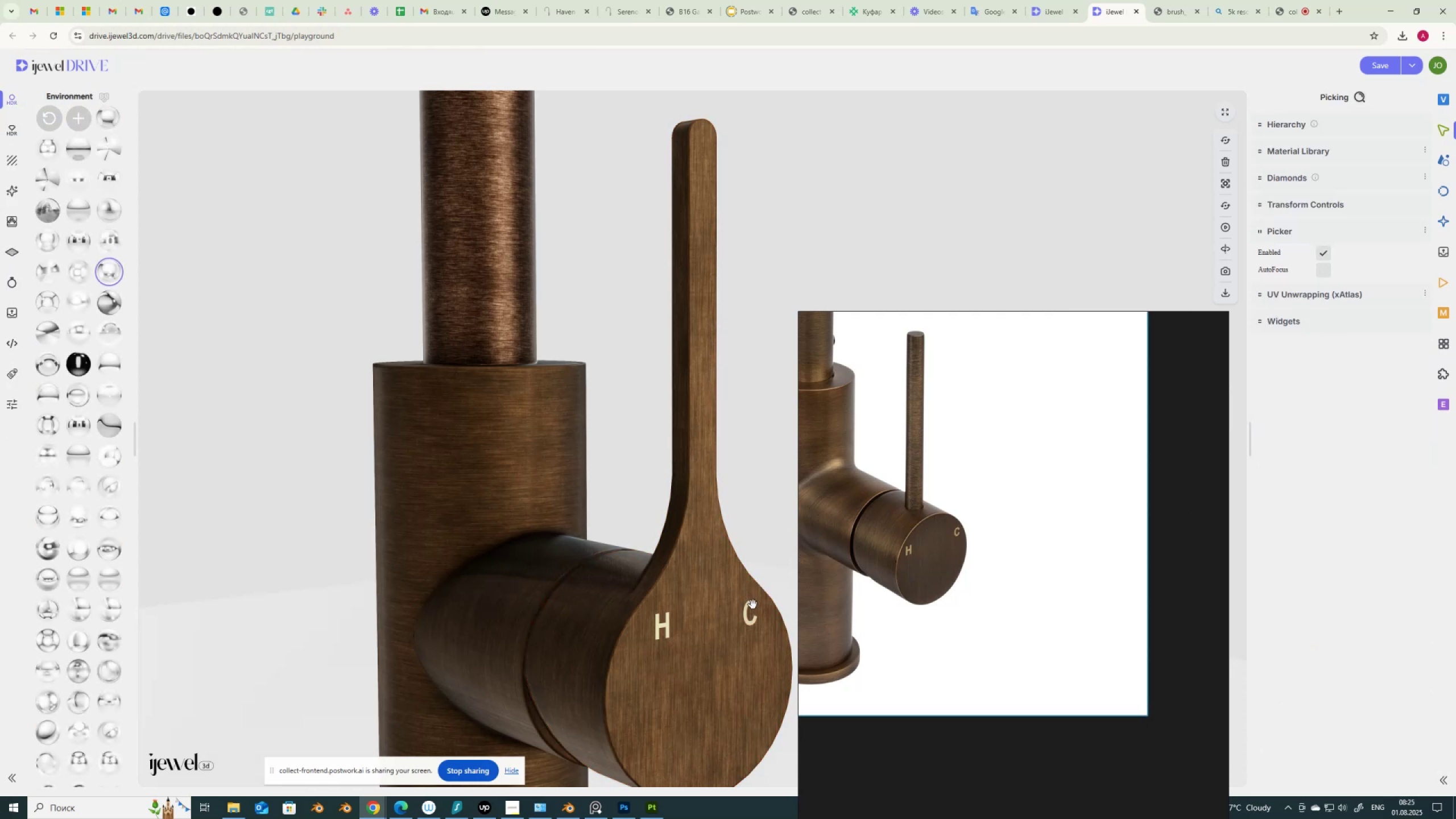 
left_click([753, 605])
 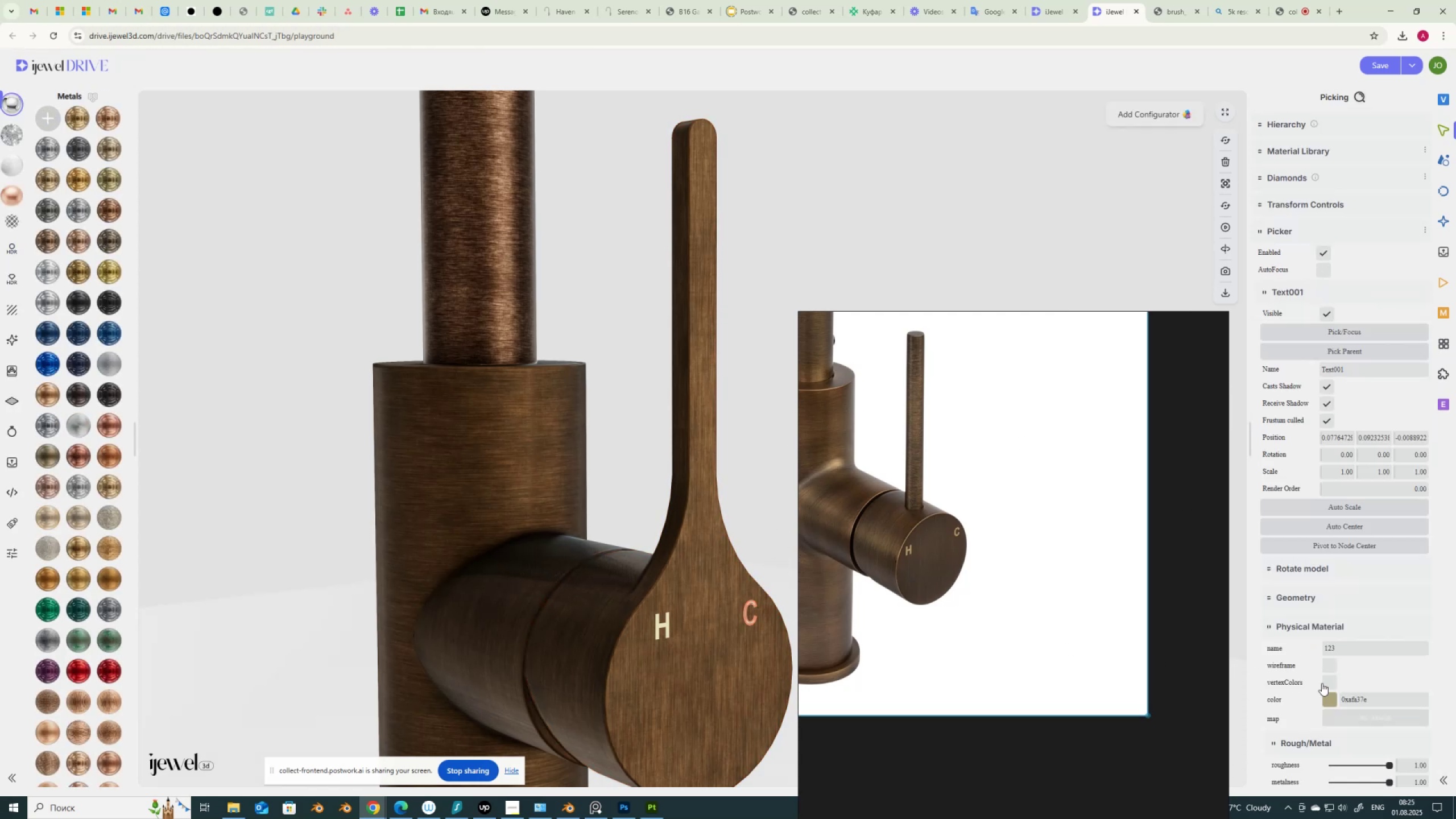 
scroll: coordinate [1342, 688], scroll_direction: down, amount: 4.0
 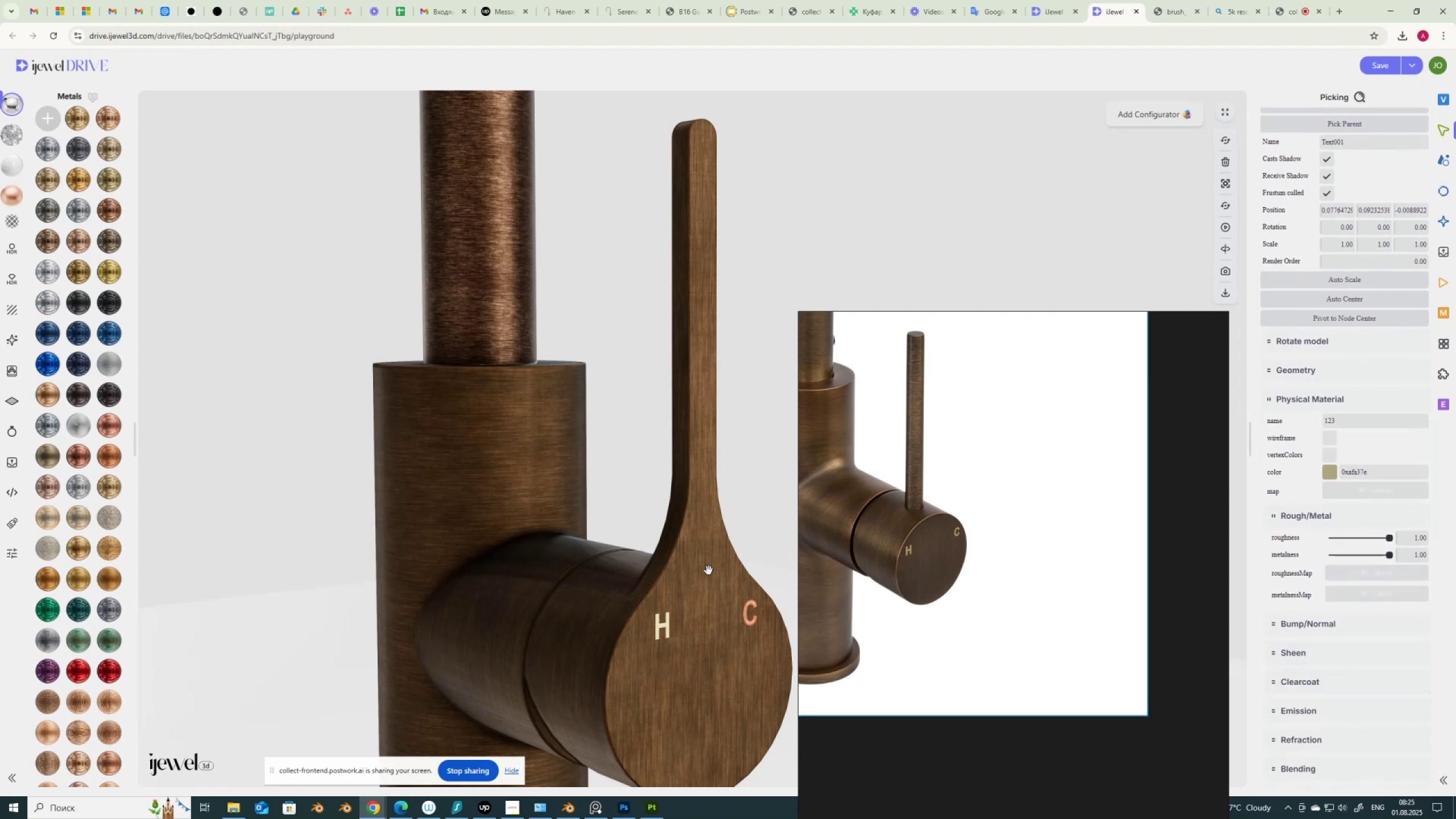 
wait(6.51)
 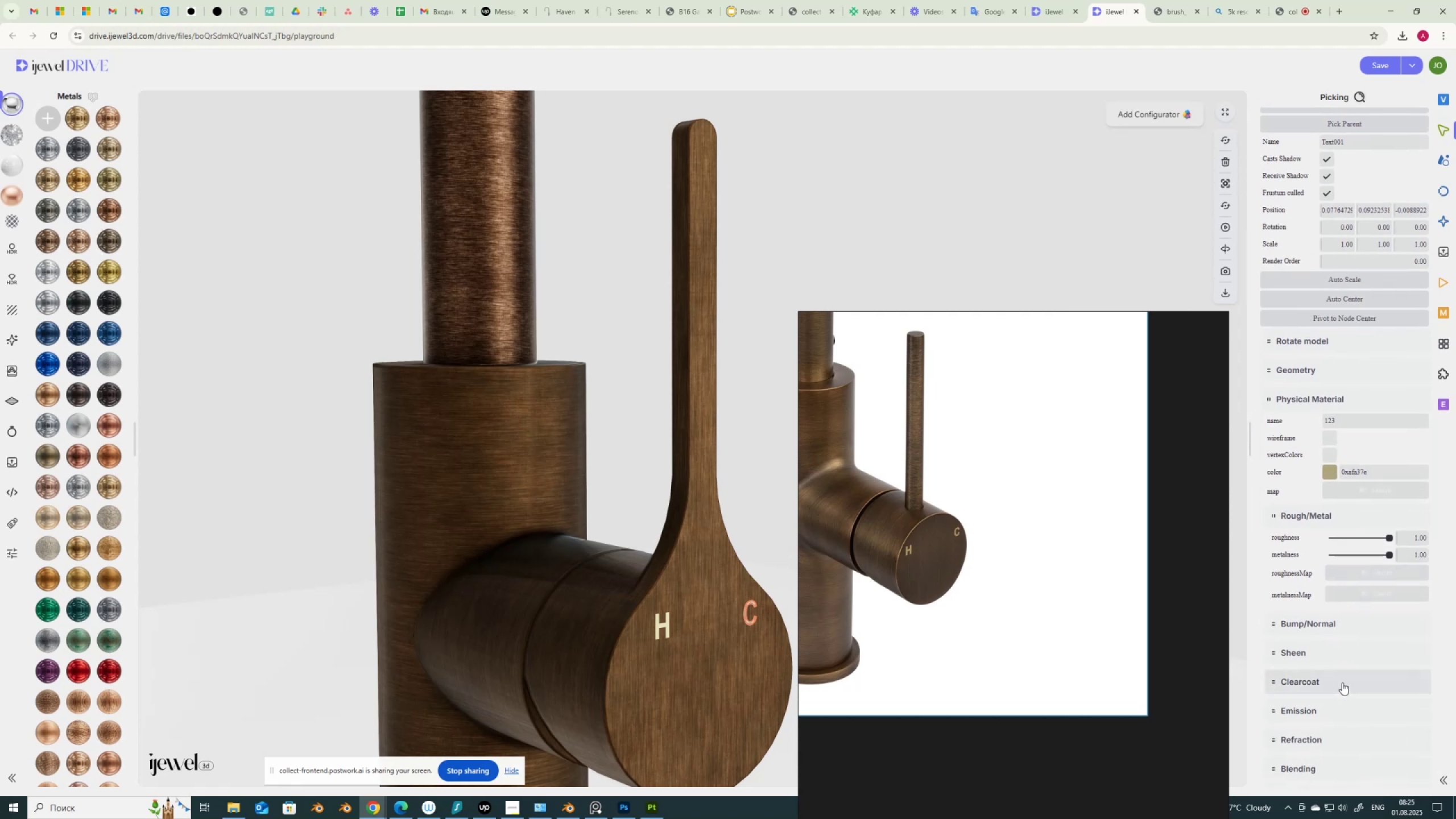 
left_click([705, 525])
 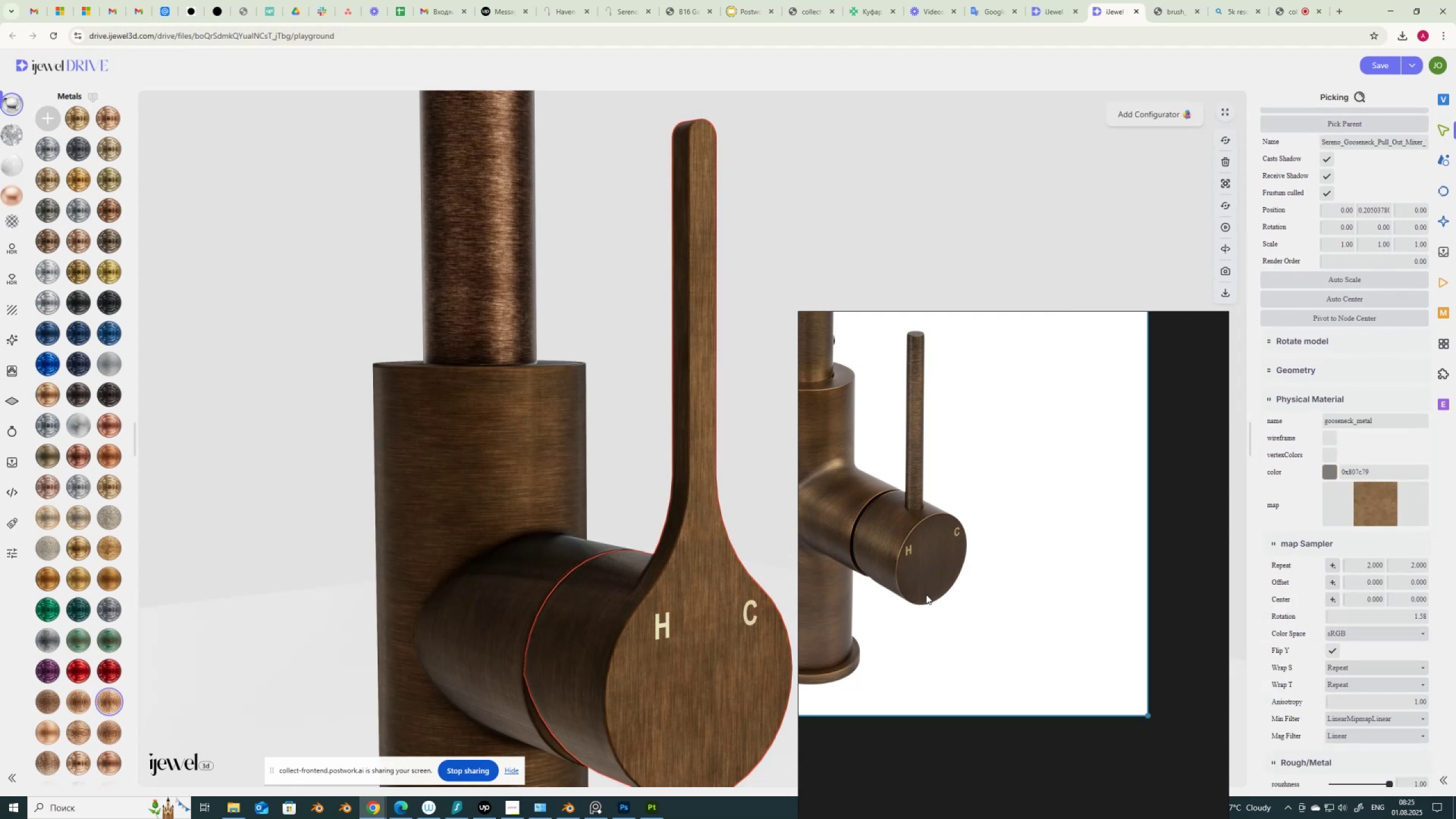 
scroll: coordinate [1310, 704], scroll_direction: down, amount: 16.0
 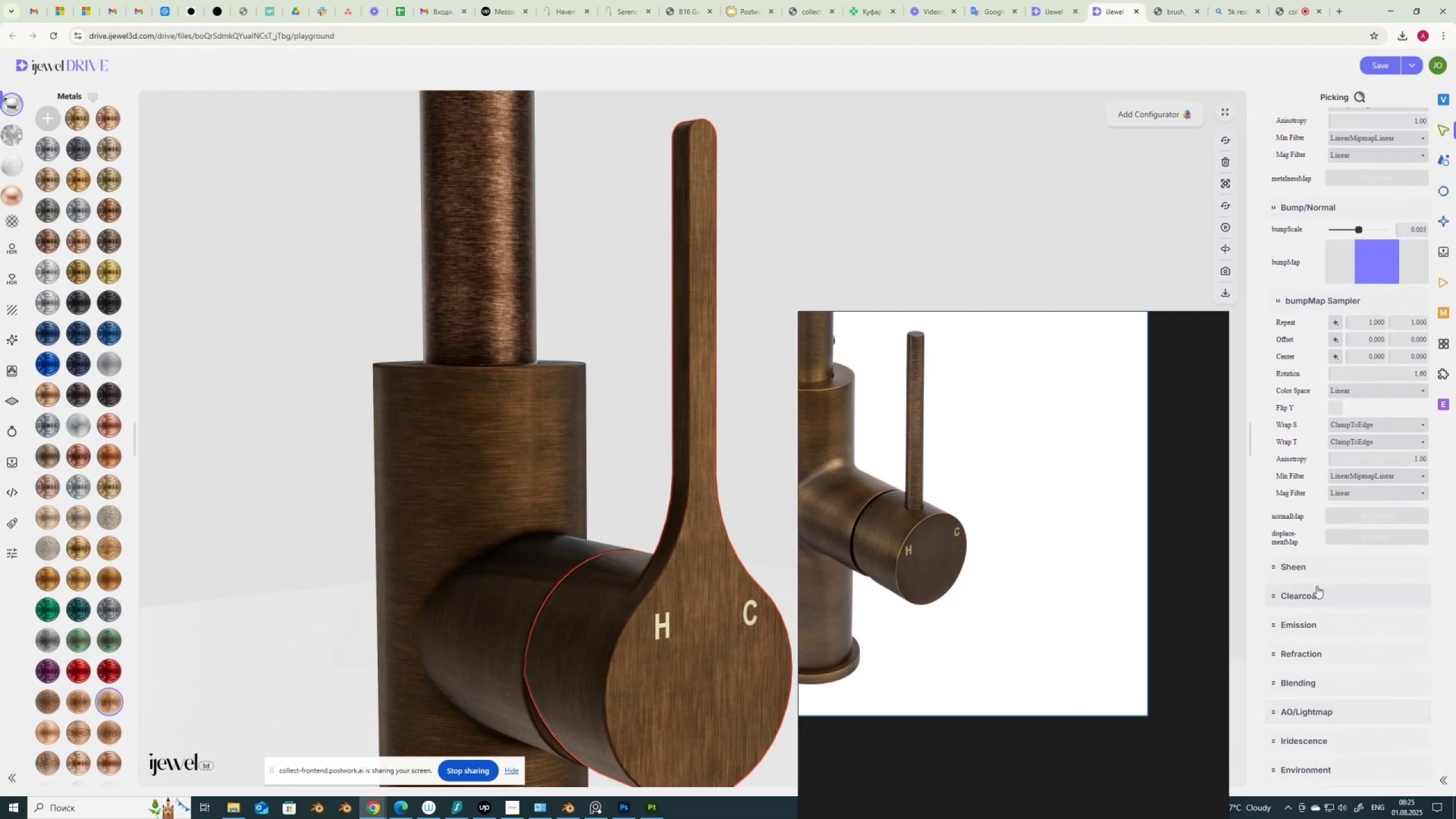 
left_click([1318, 590])
 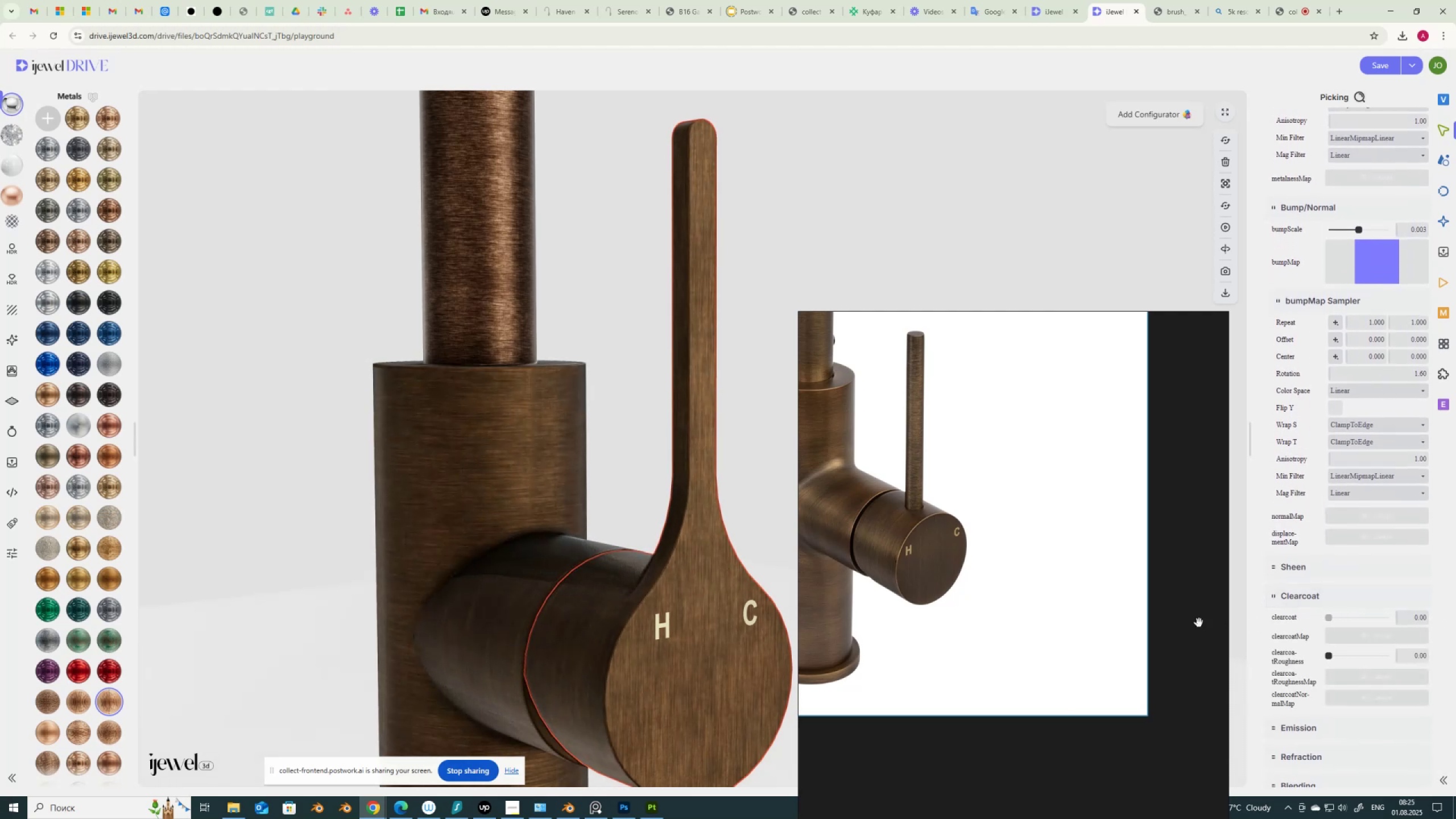 
wait(7.81)
 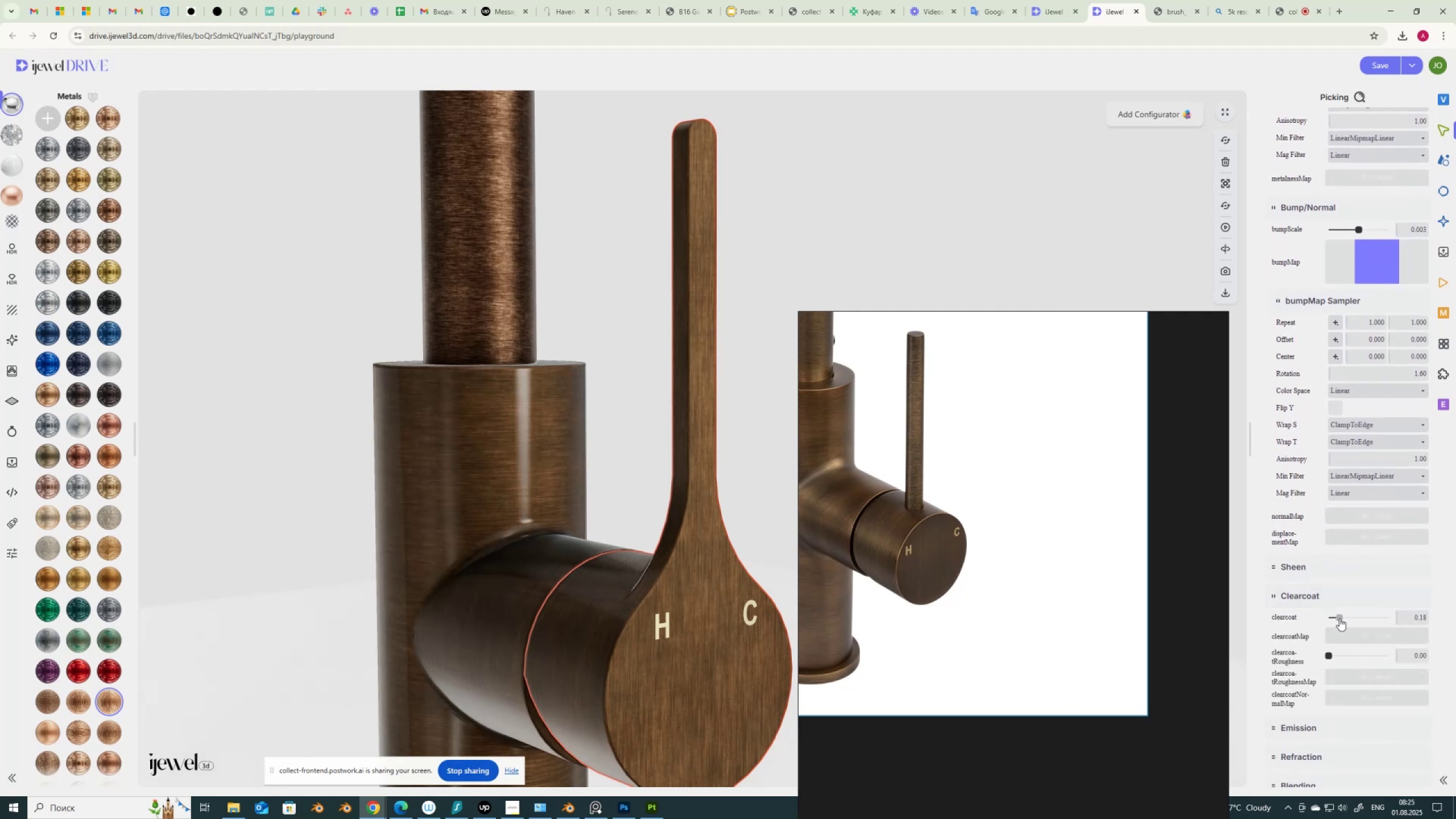 
left_click([1295, 593])
 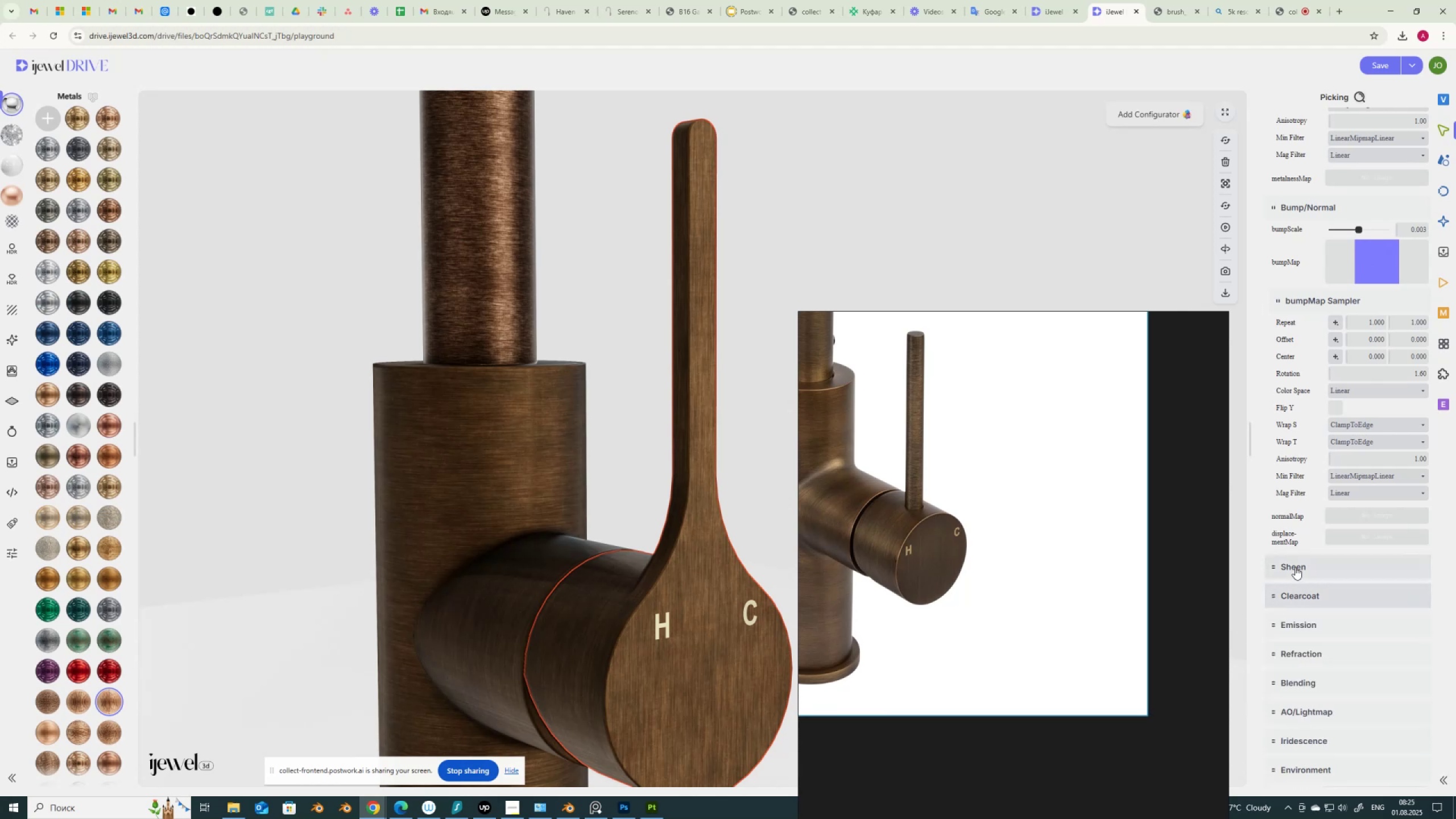 
left_click([1295, 567])
 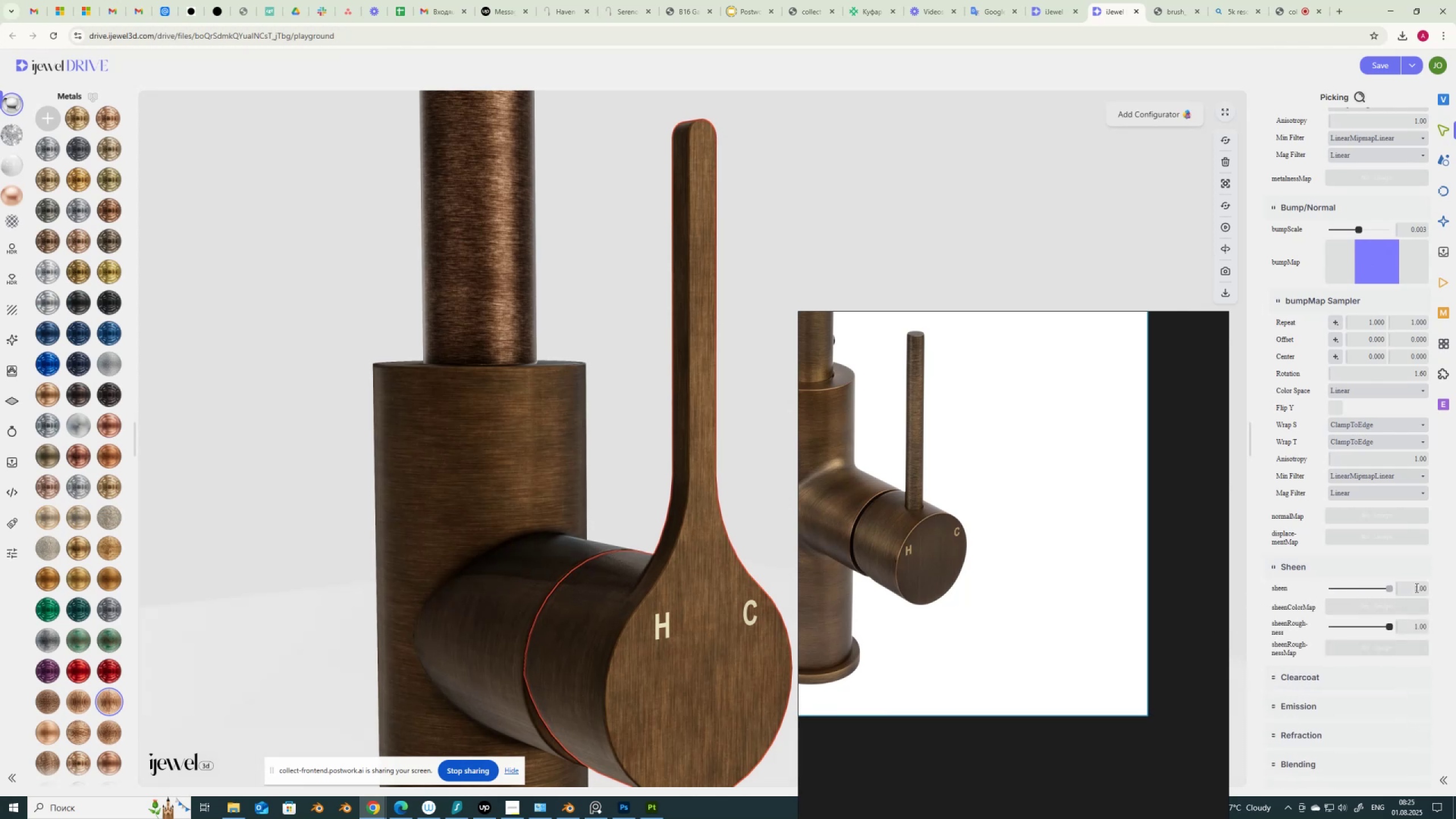 
wait(7.65)
 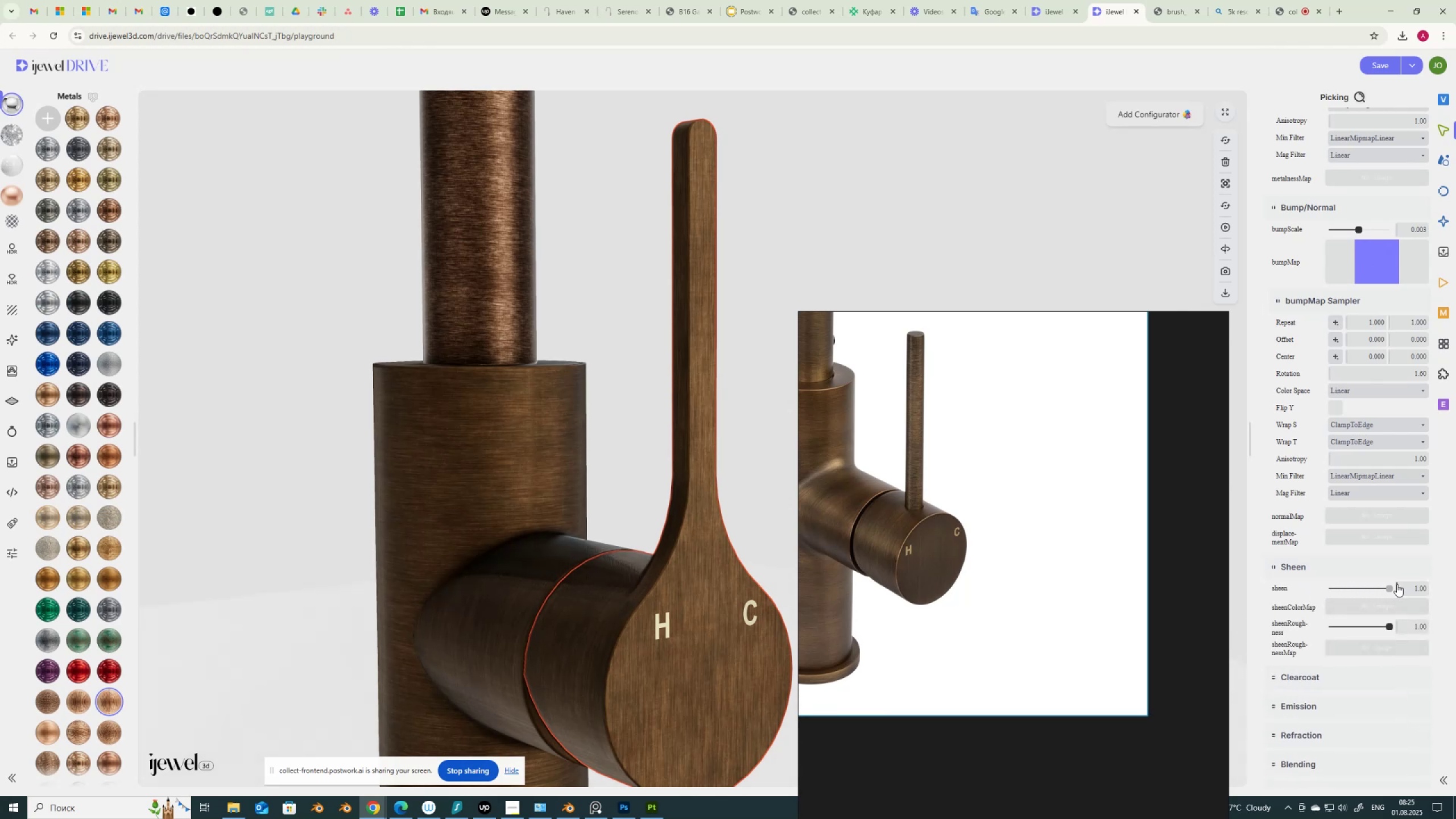 
left_click([1297, 569])
 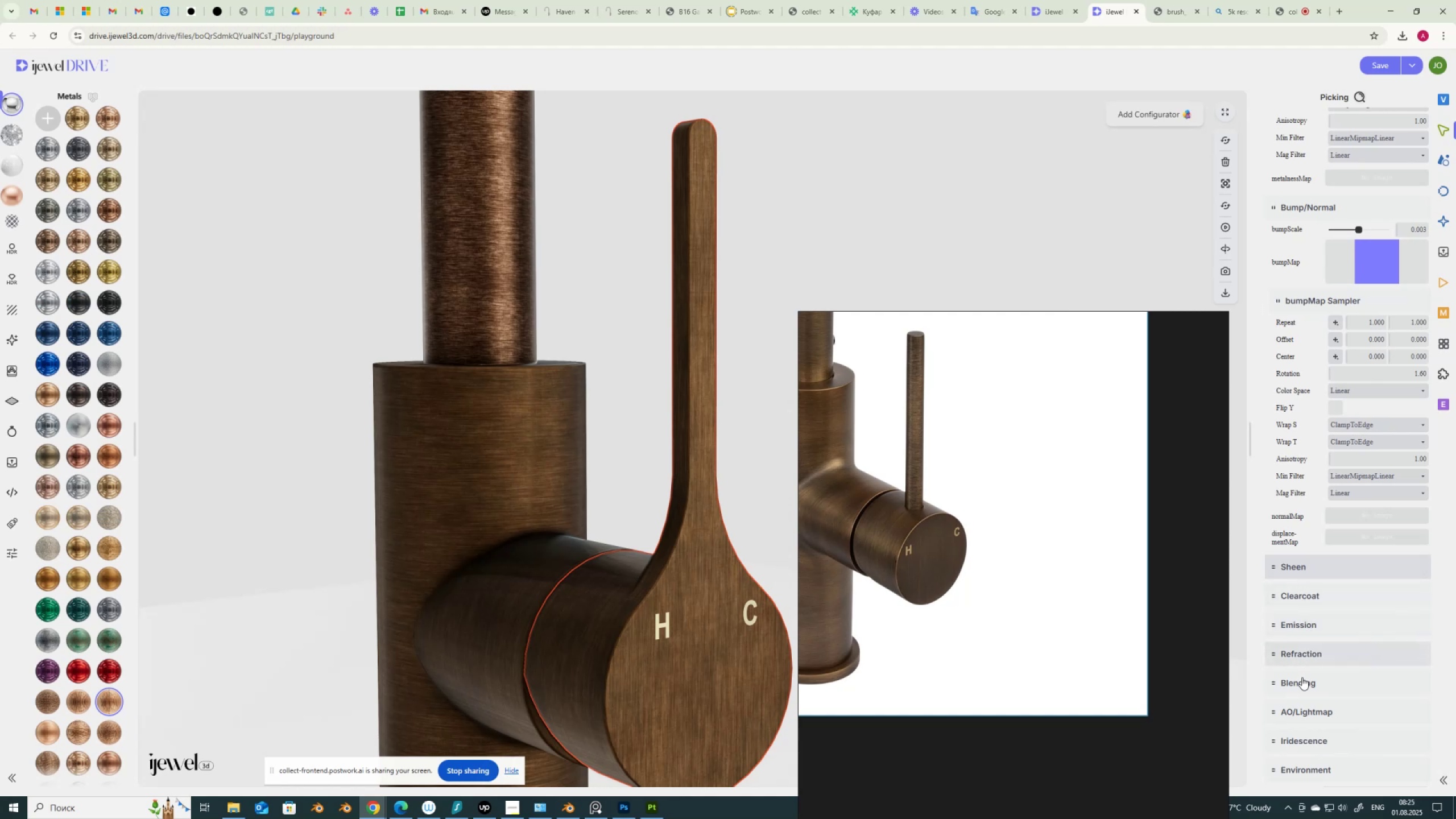 
scroll: coordinate [1302, 680], scroll_direction: down, amount: 2.0
 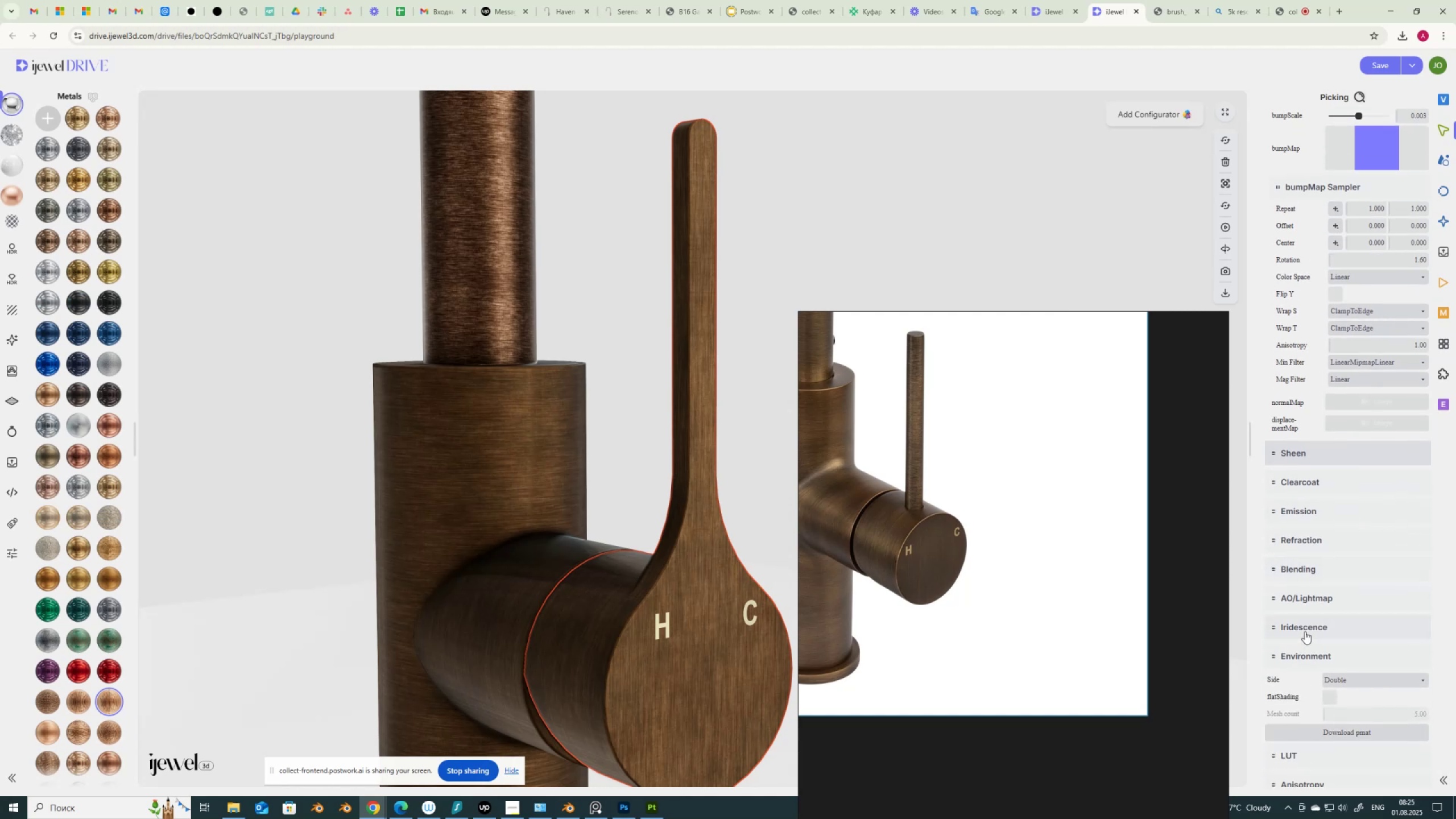 
left_click([1306, 631])
 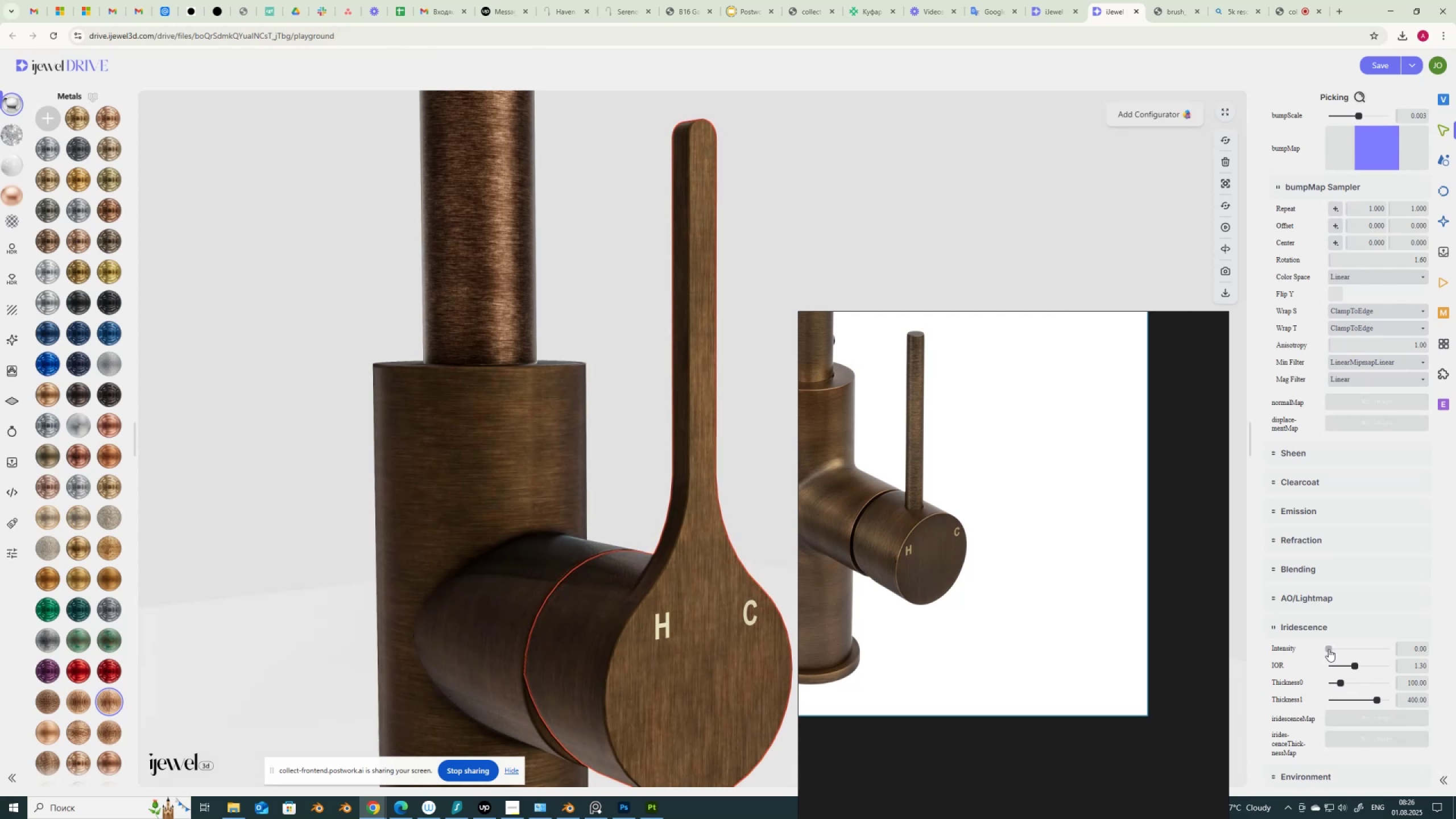 
wait(28.44)
 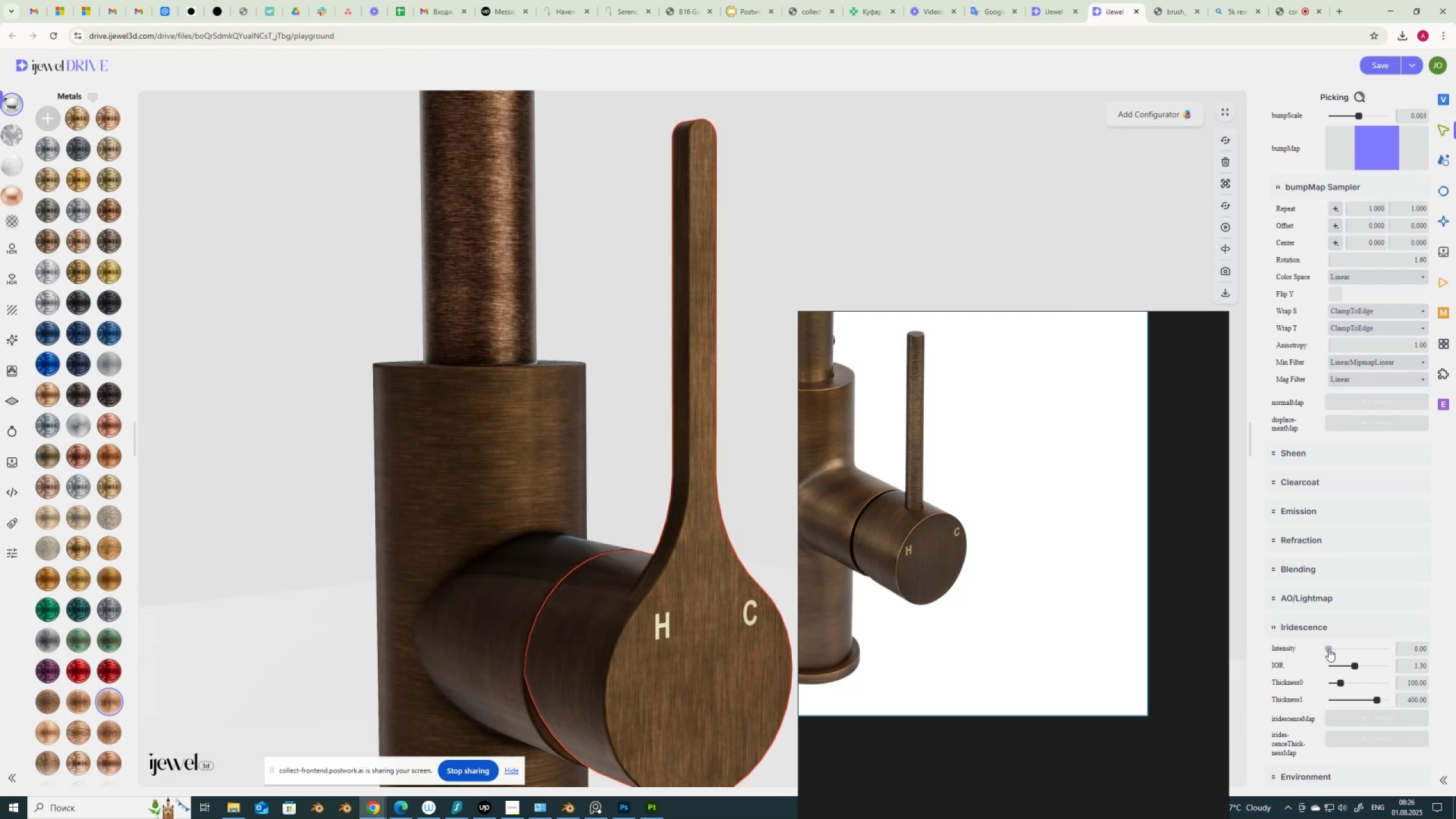 
scroll: coordinate [516, 472], scroll_direction: down, amount: 5.0
 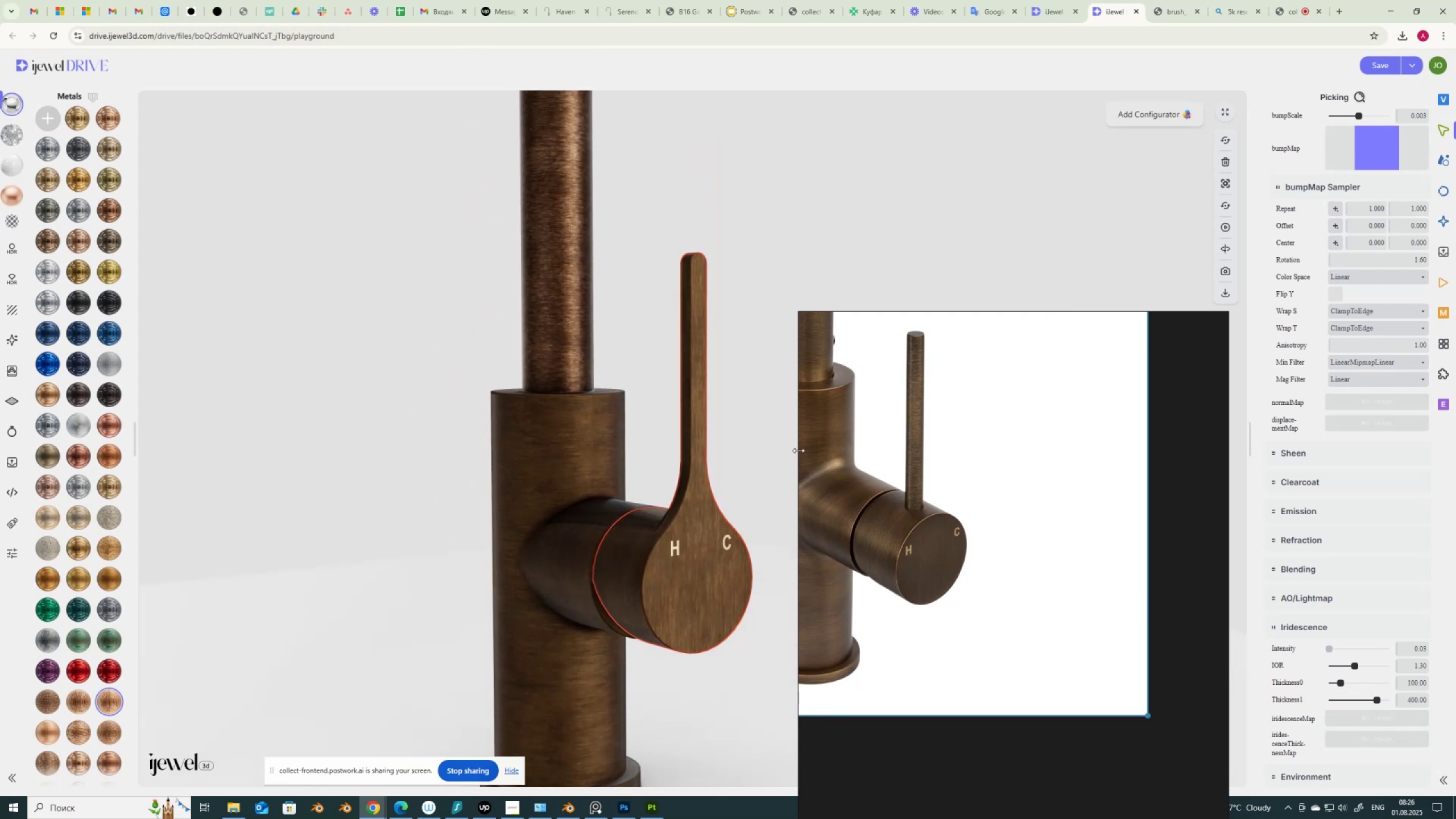 
wait(6.09)
 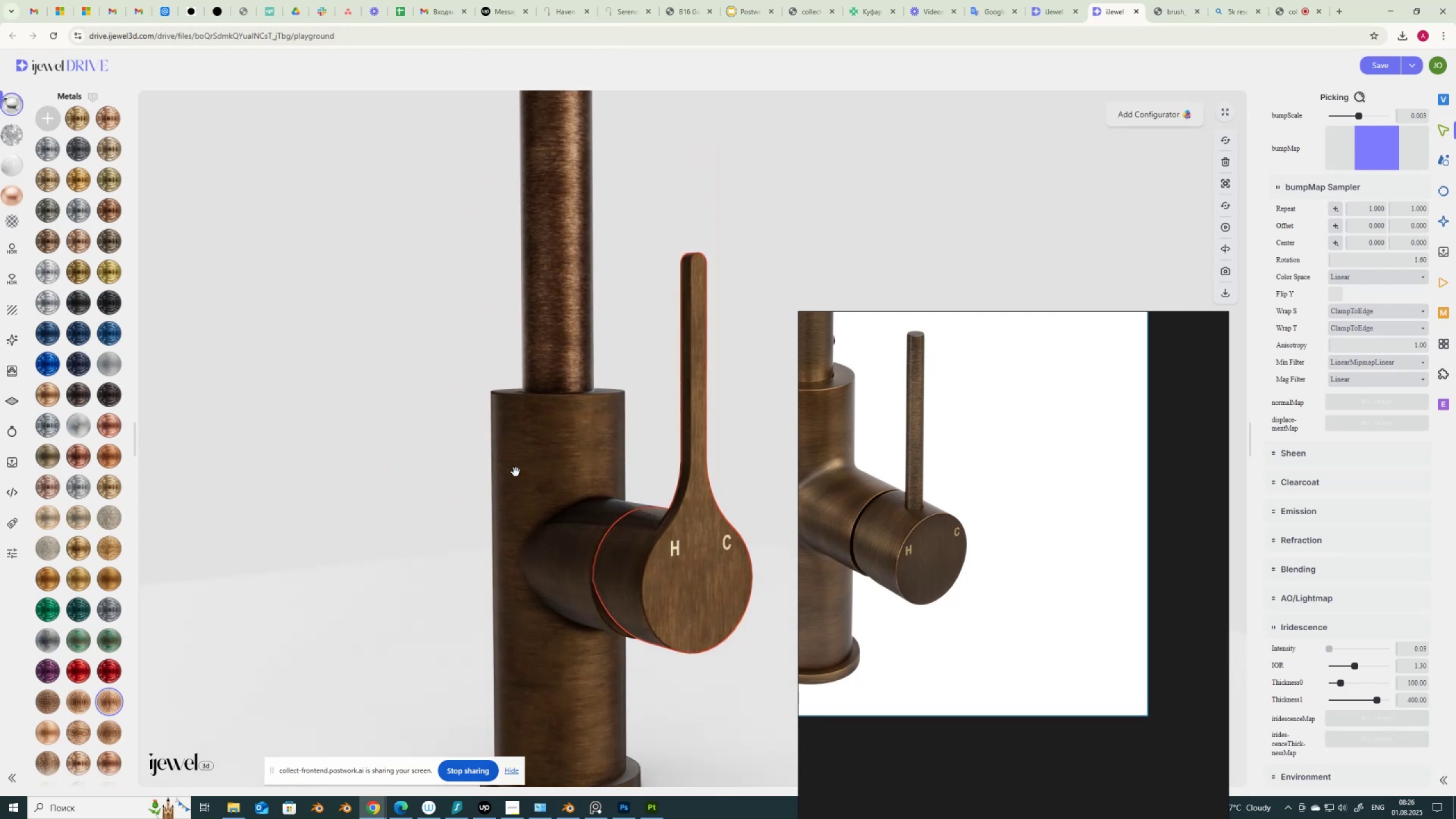 
left_click([572, 349])
 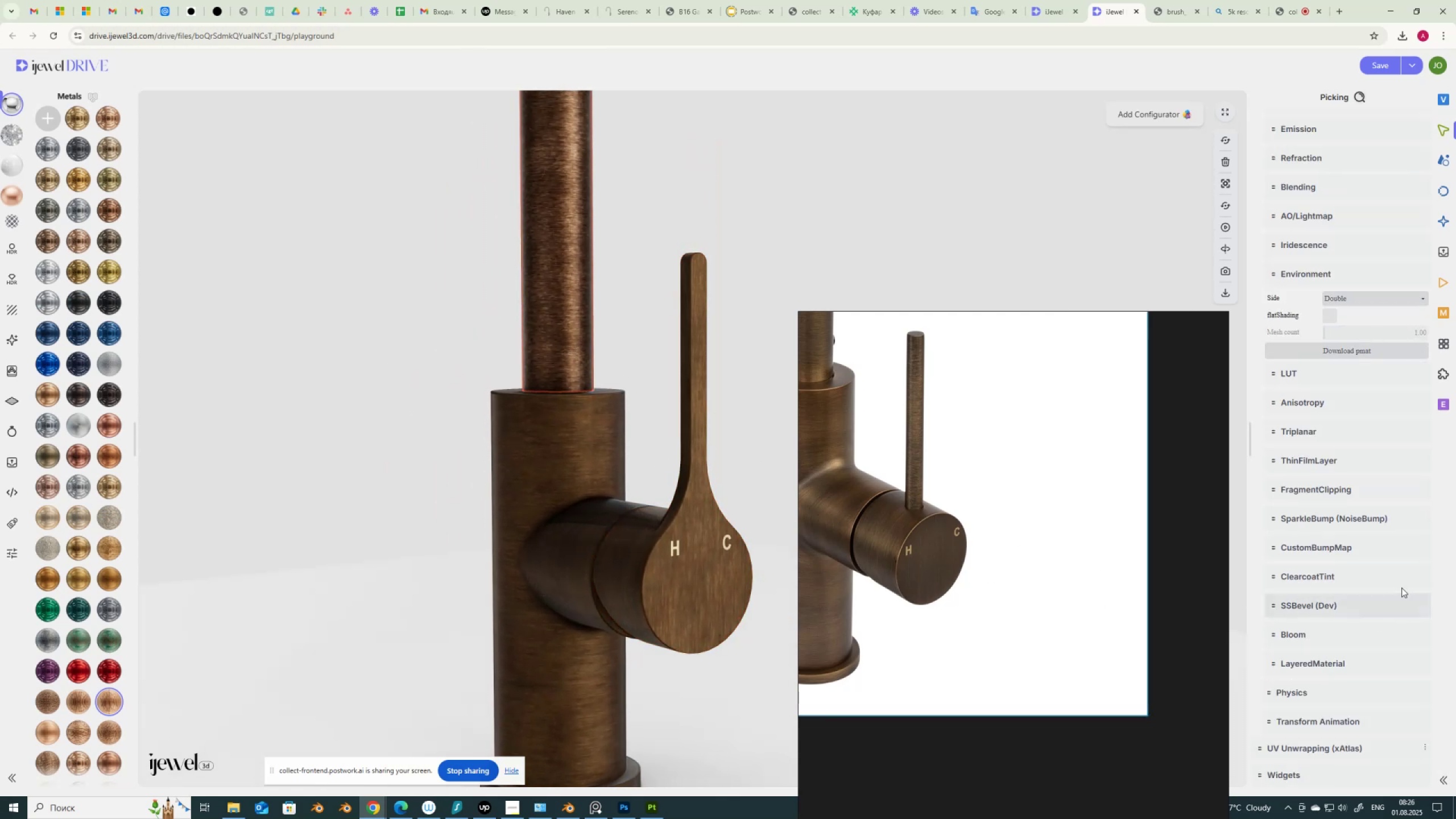 
scroll: coordinate [1347, 428], scroll_direction: up, amount: 15.0
 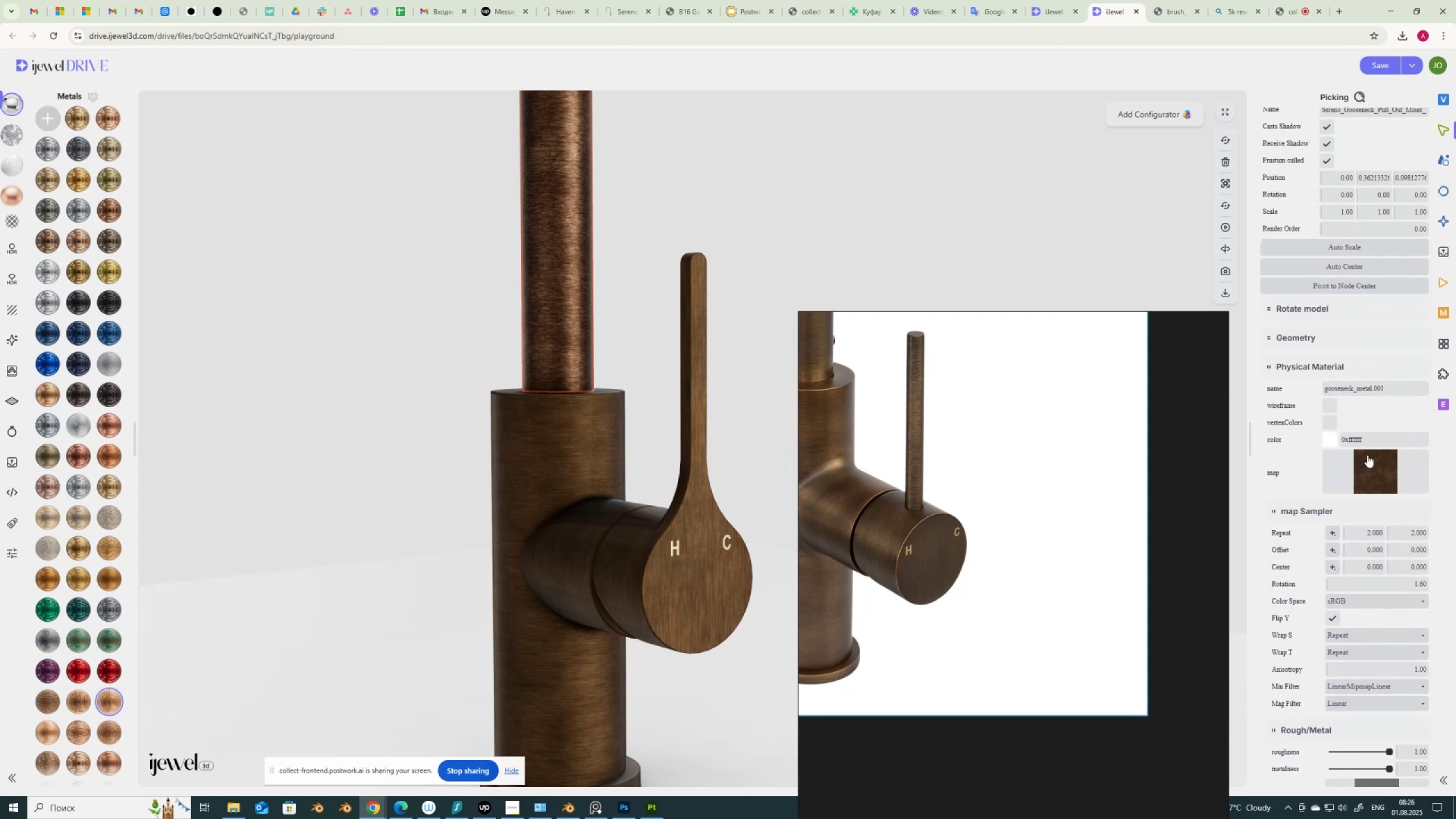 
left_click([1367, 464])
 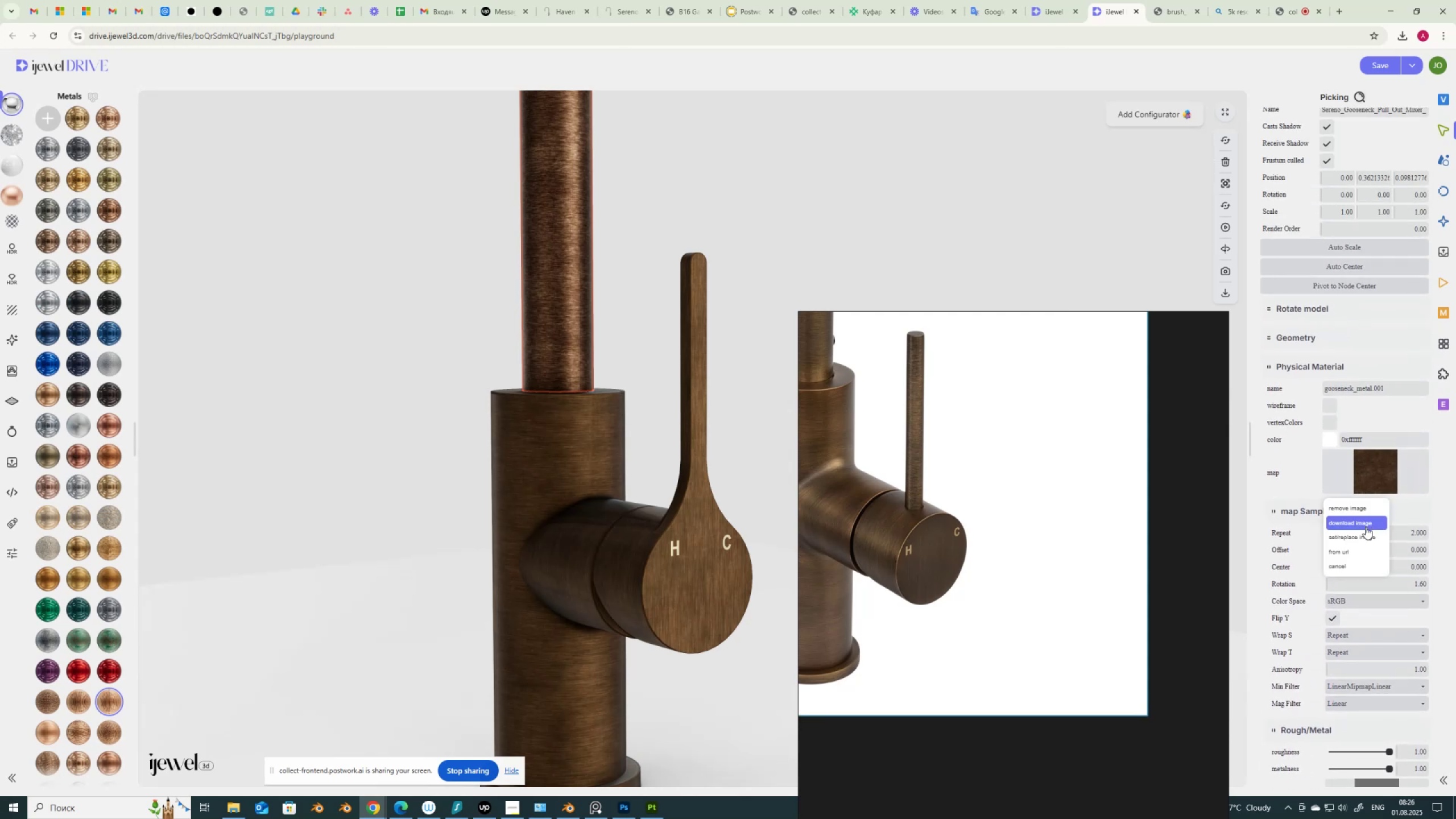 
left_click([1365, 535])
 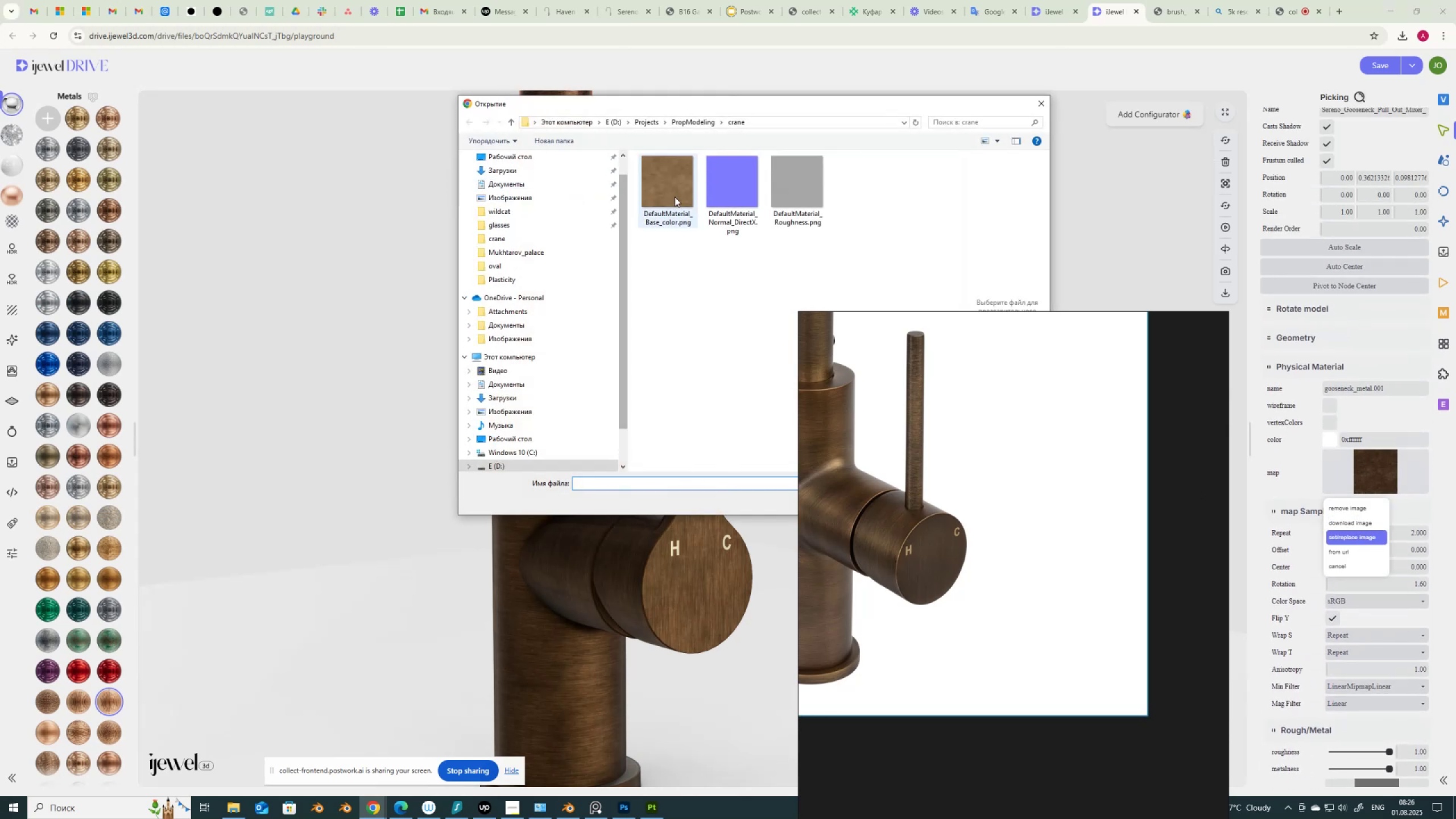 
double_click([684, 195])
 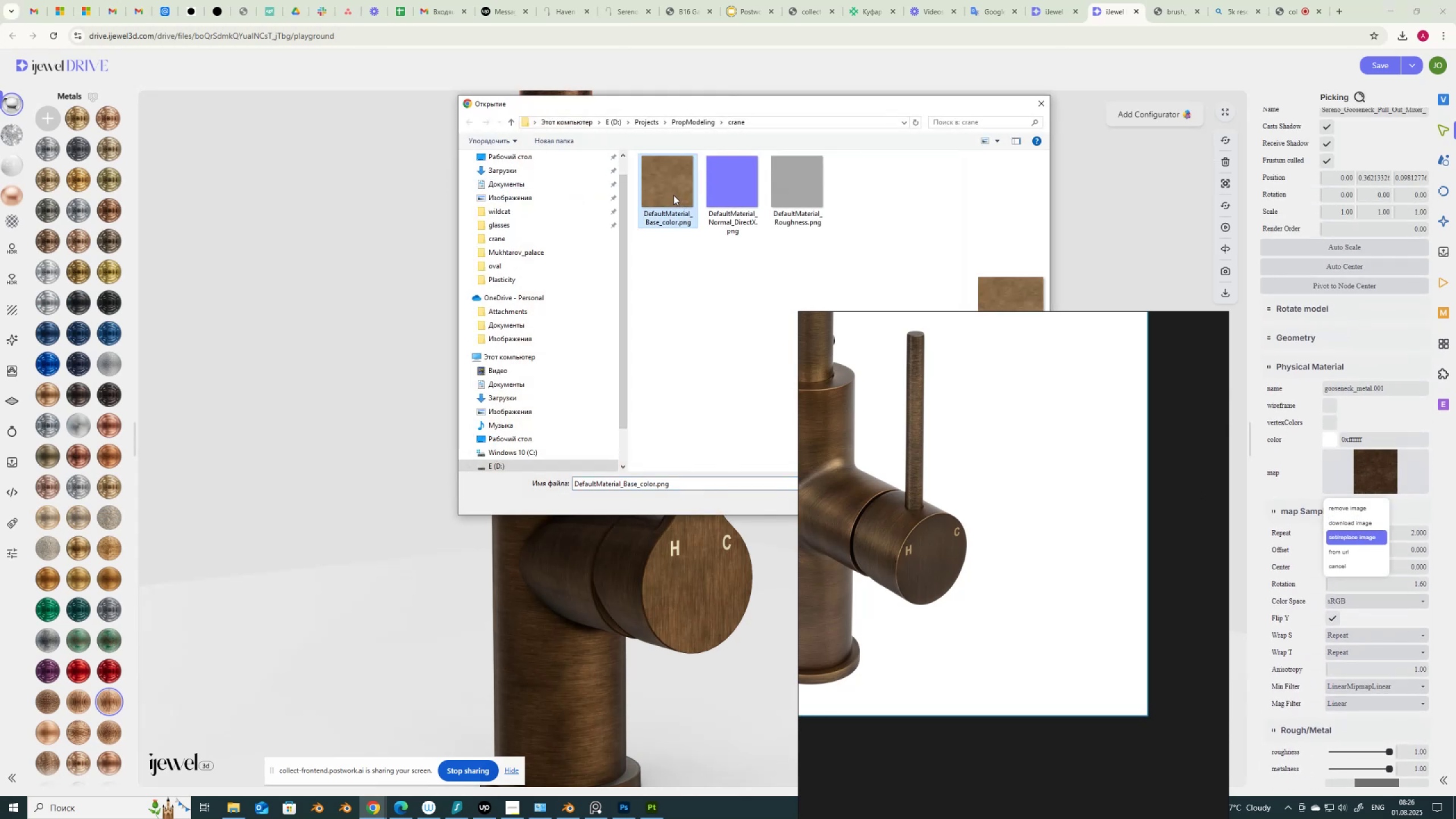 
double_click([673, 195])
 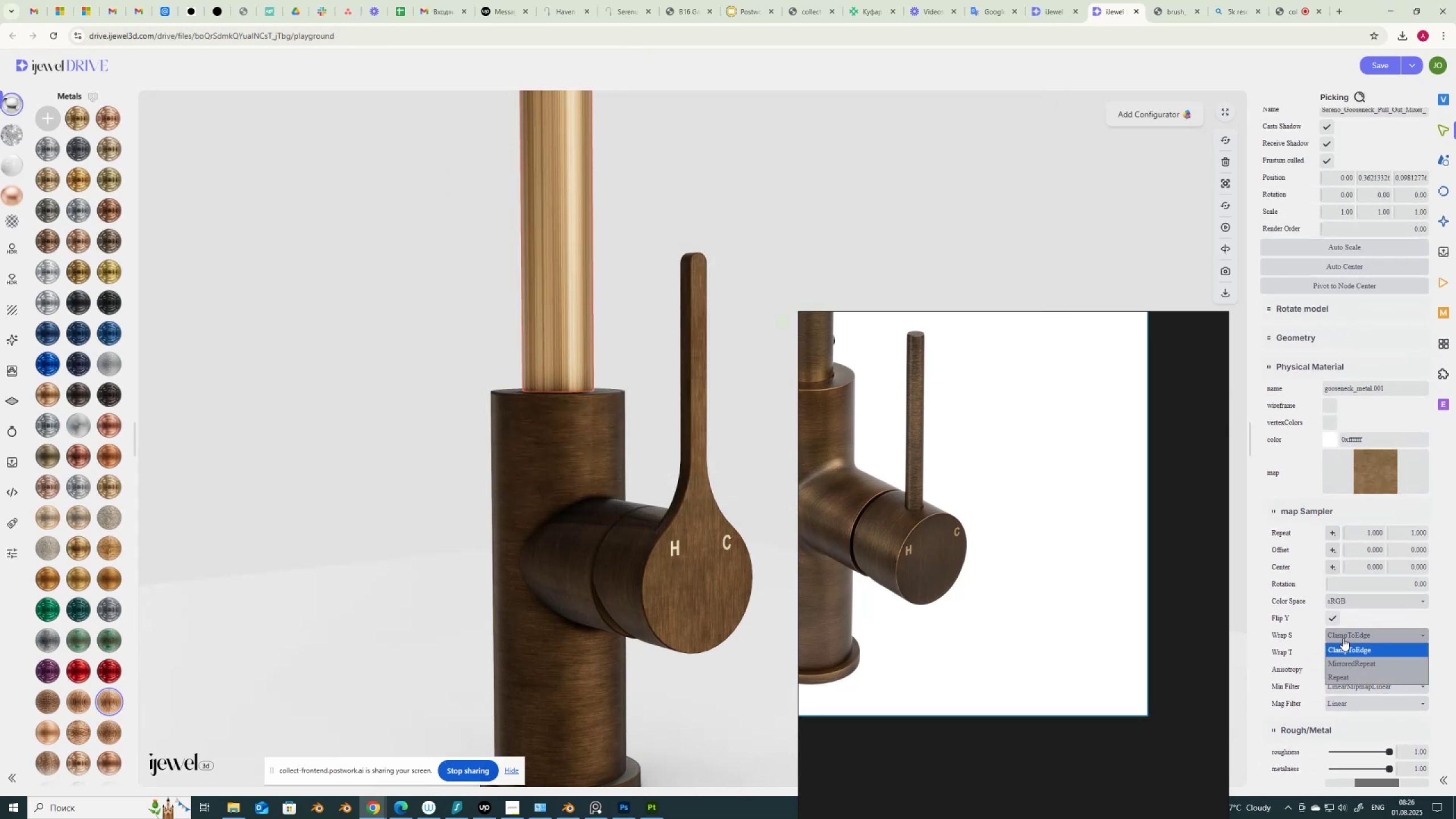 
left_click([1359, 676])
 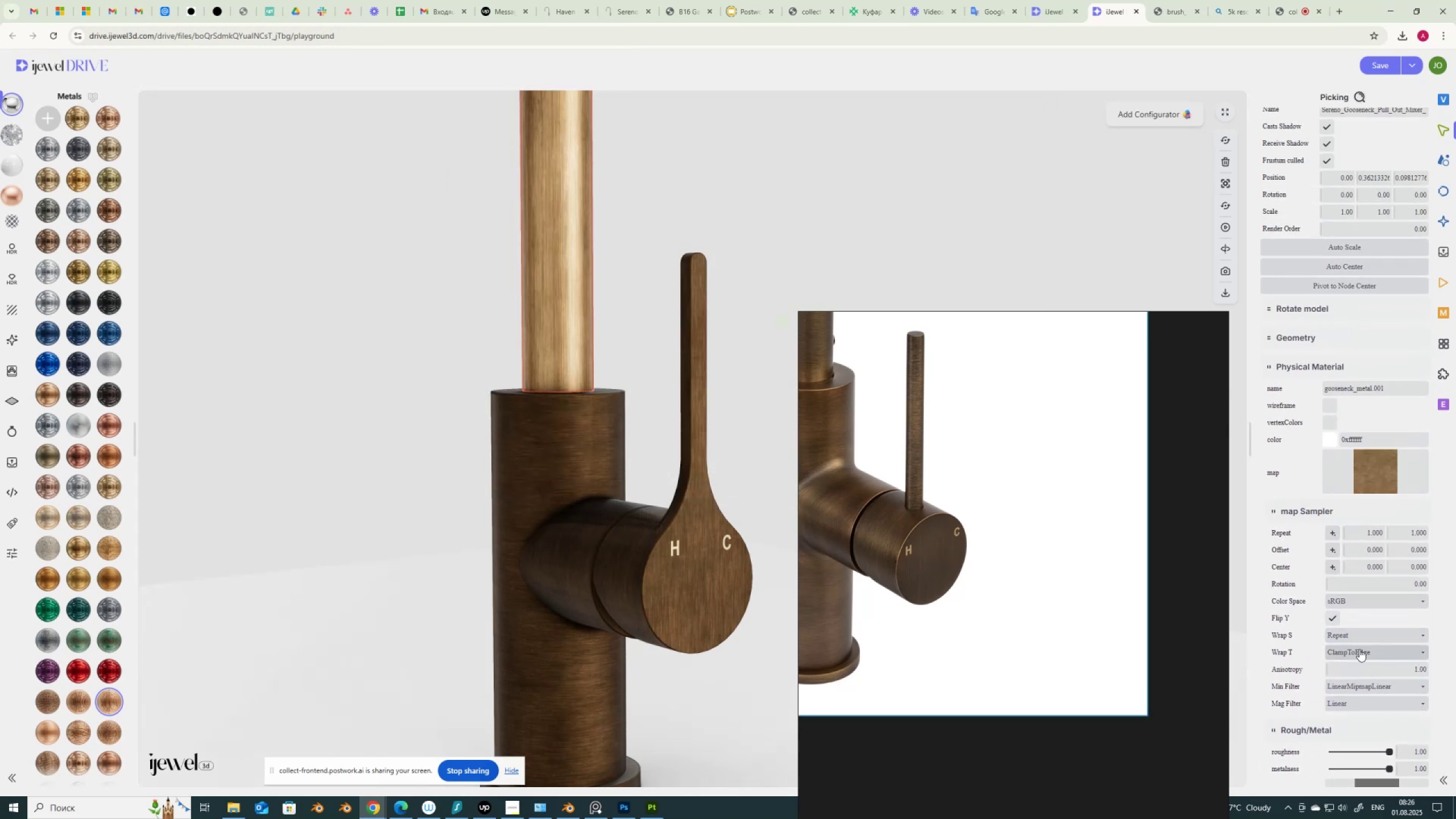 
left_click([1359, 649])
 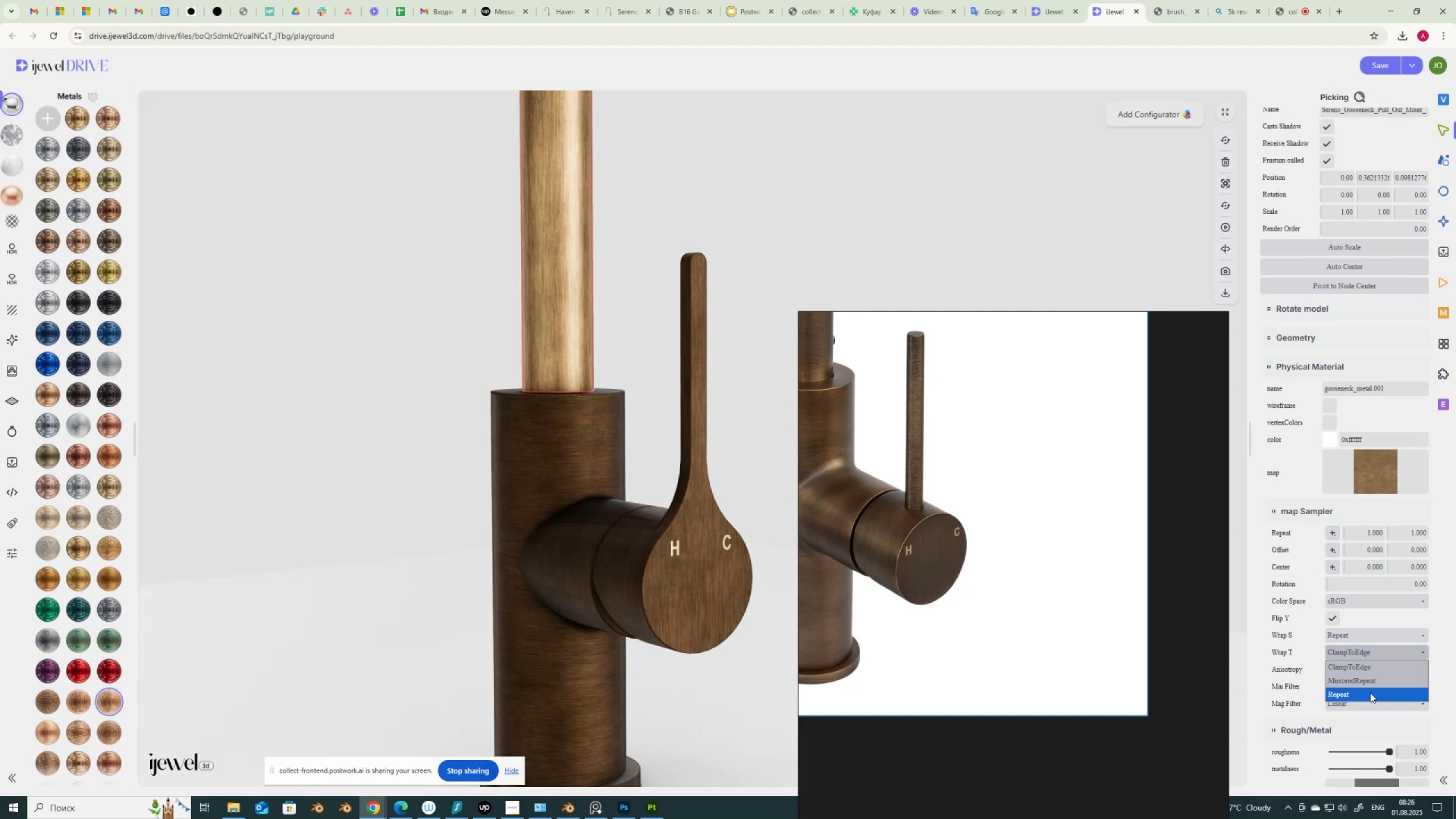 
left_click([1370, 693])
 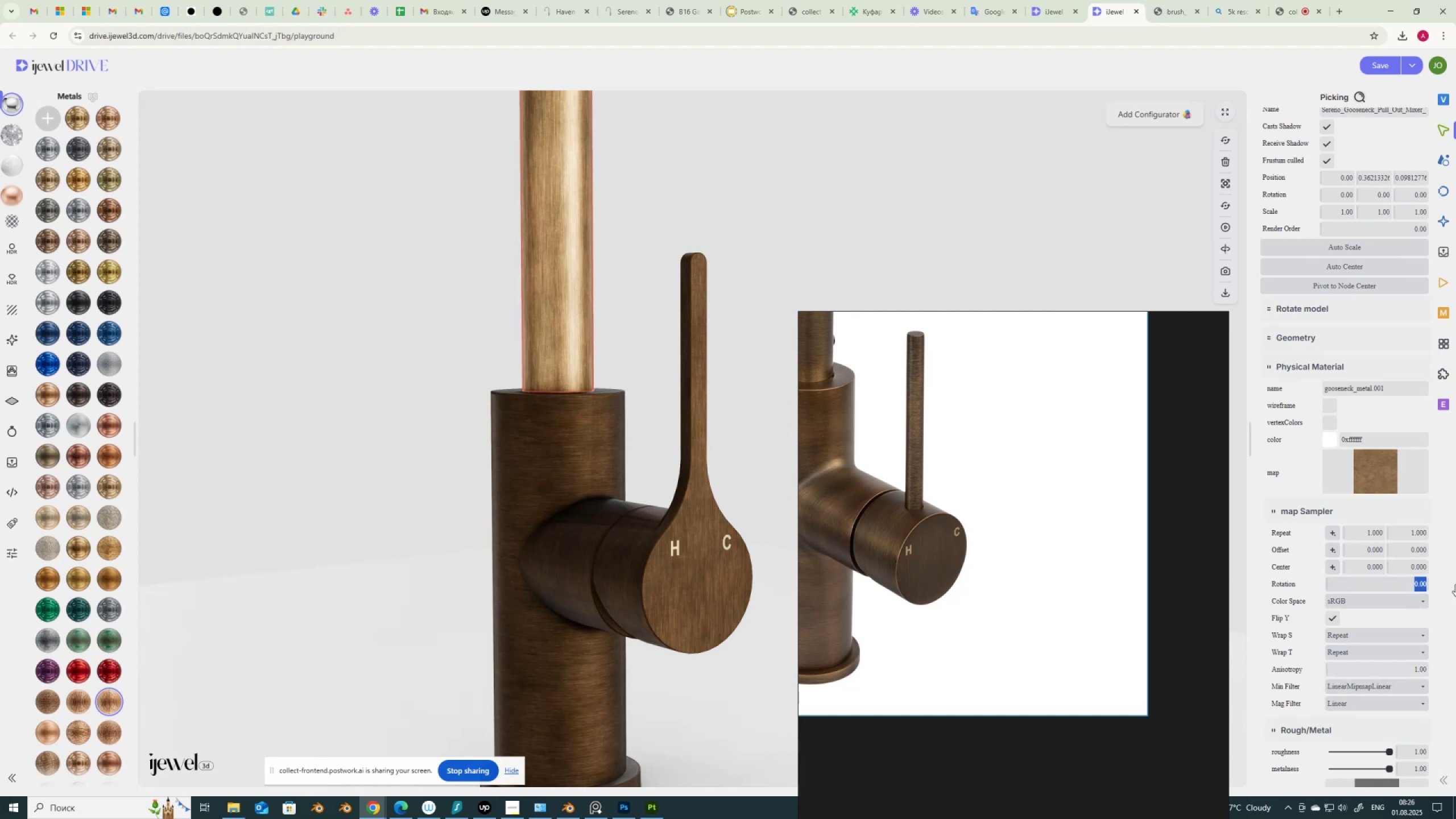 
key(Numpad1)
 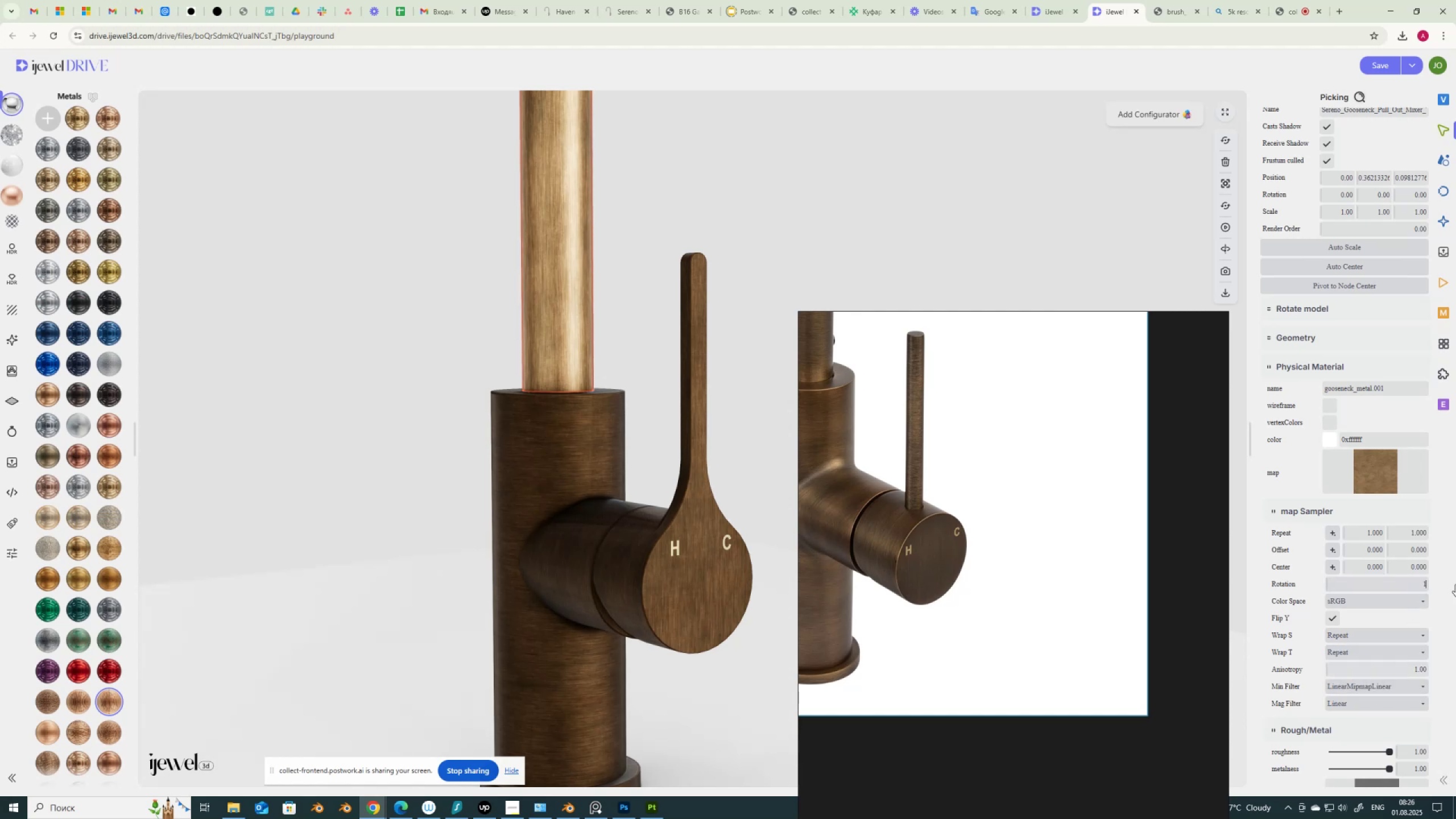 
key(NumpadDecimal)
 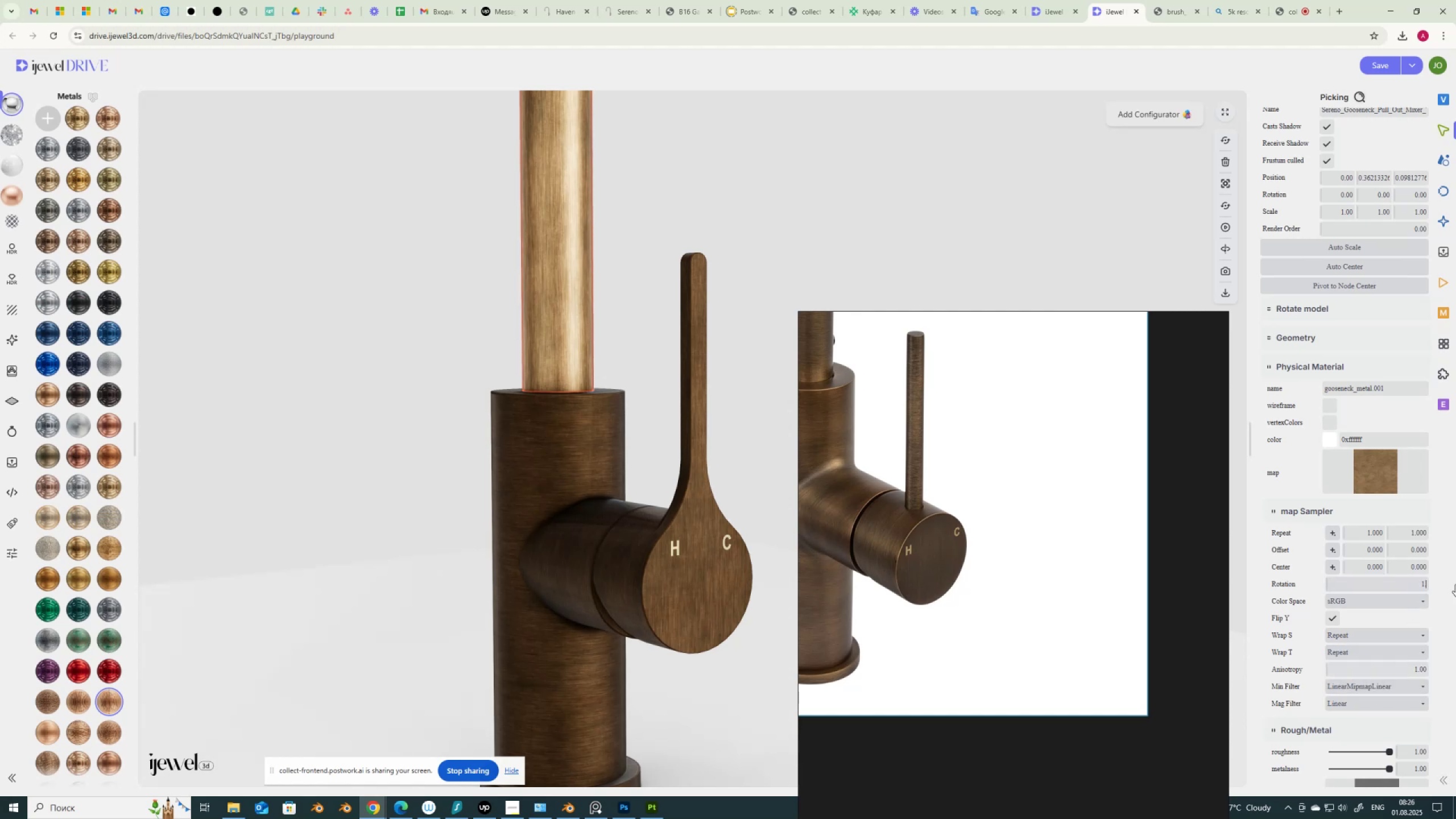 
key(Numpad6)
 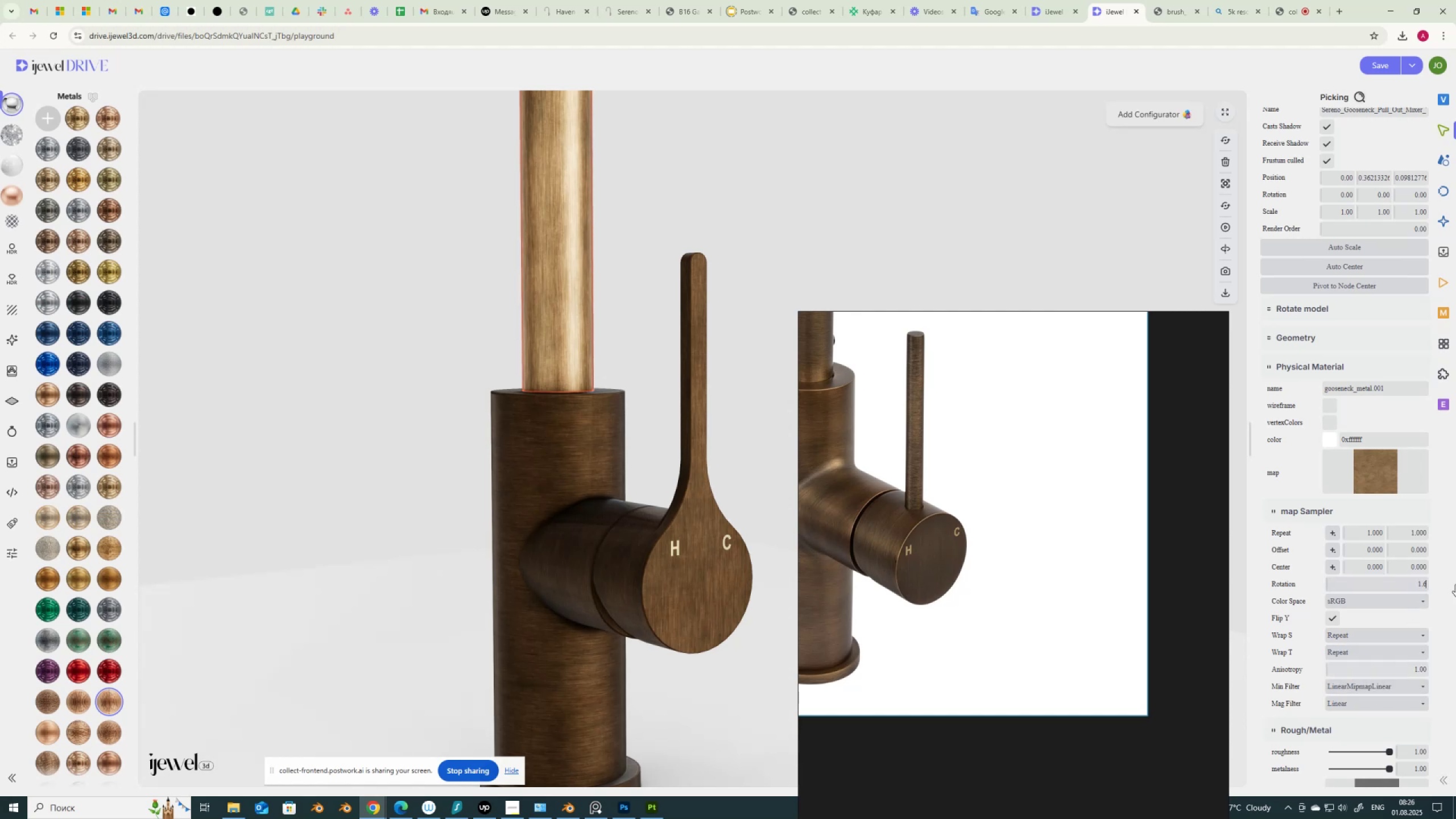 
key(NumpadEnter)
 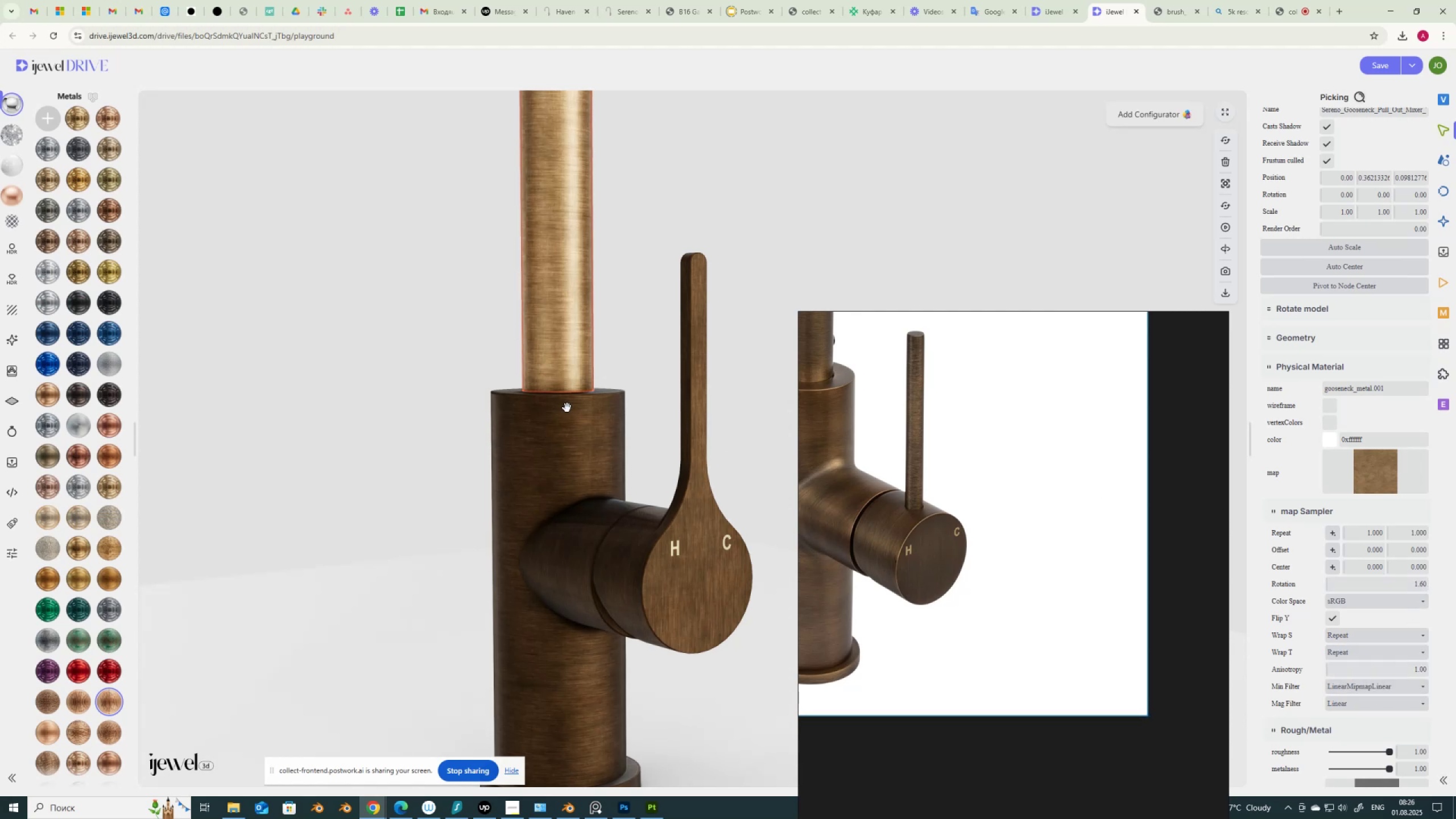 
left_click([564, 420])
 